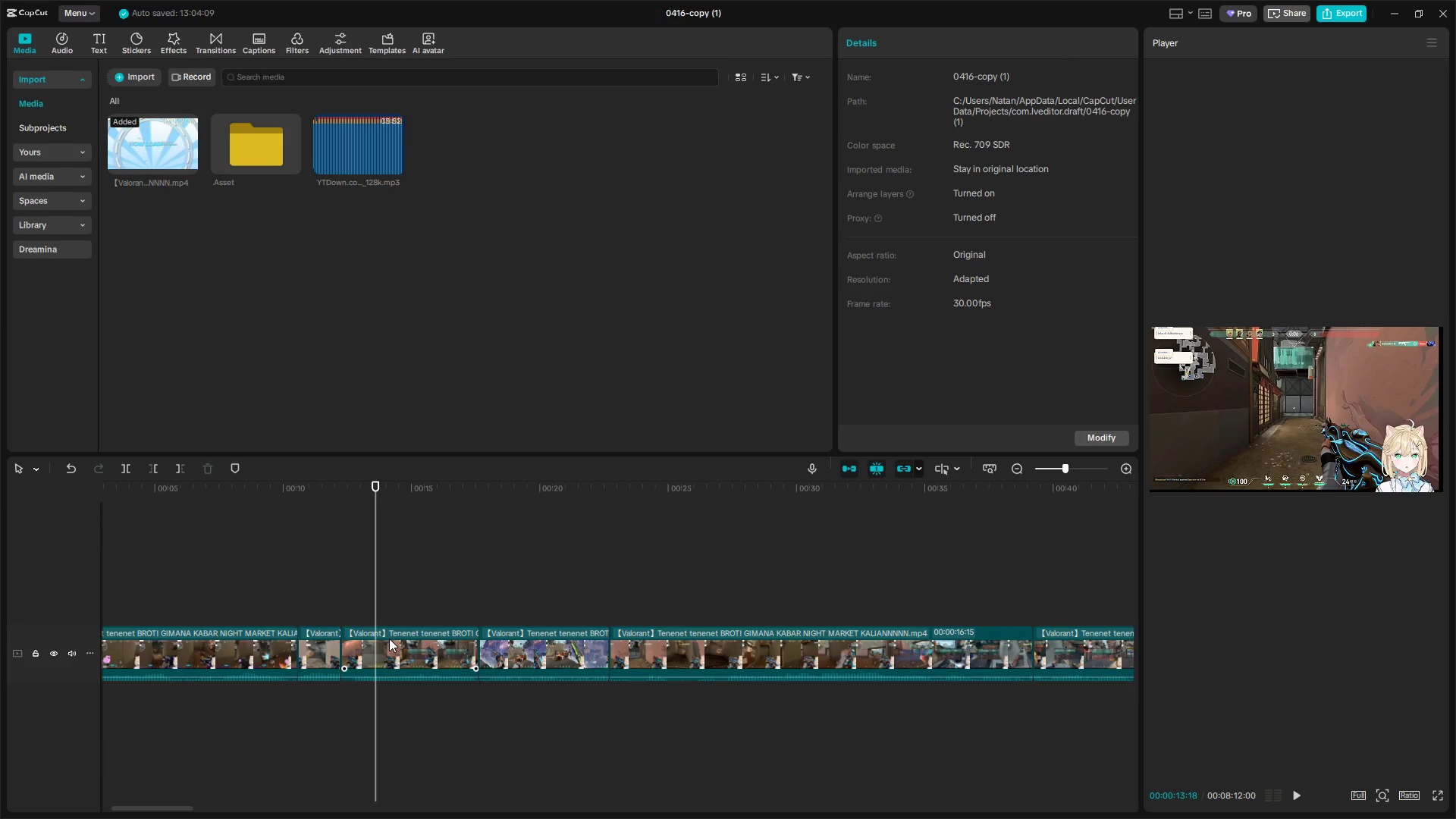 
left_click([389, 639])
 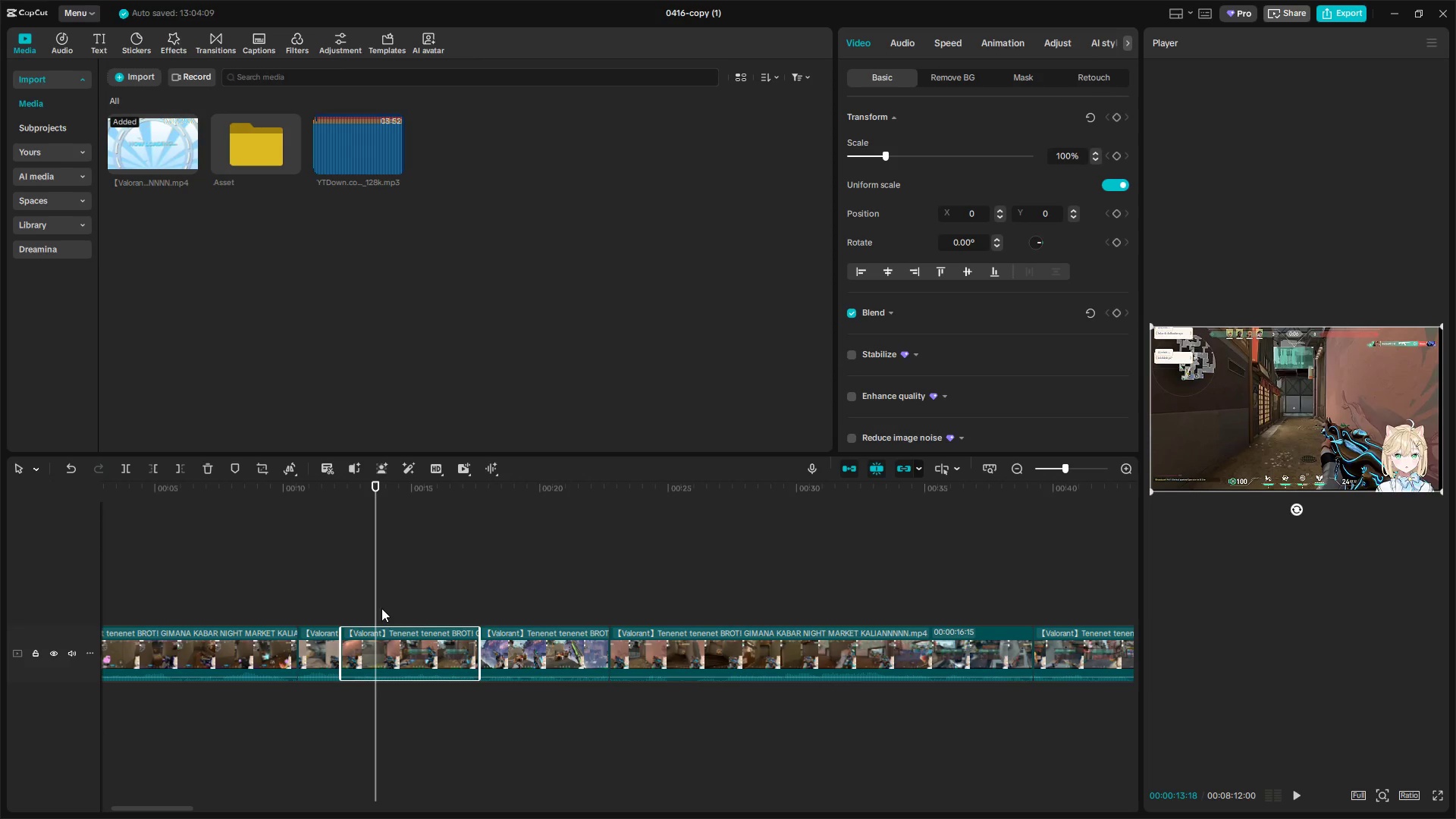 
left_click_drag(start_coordinate=[375, 600], to_coordinate=[631, 629])
 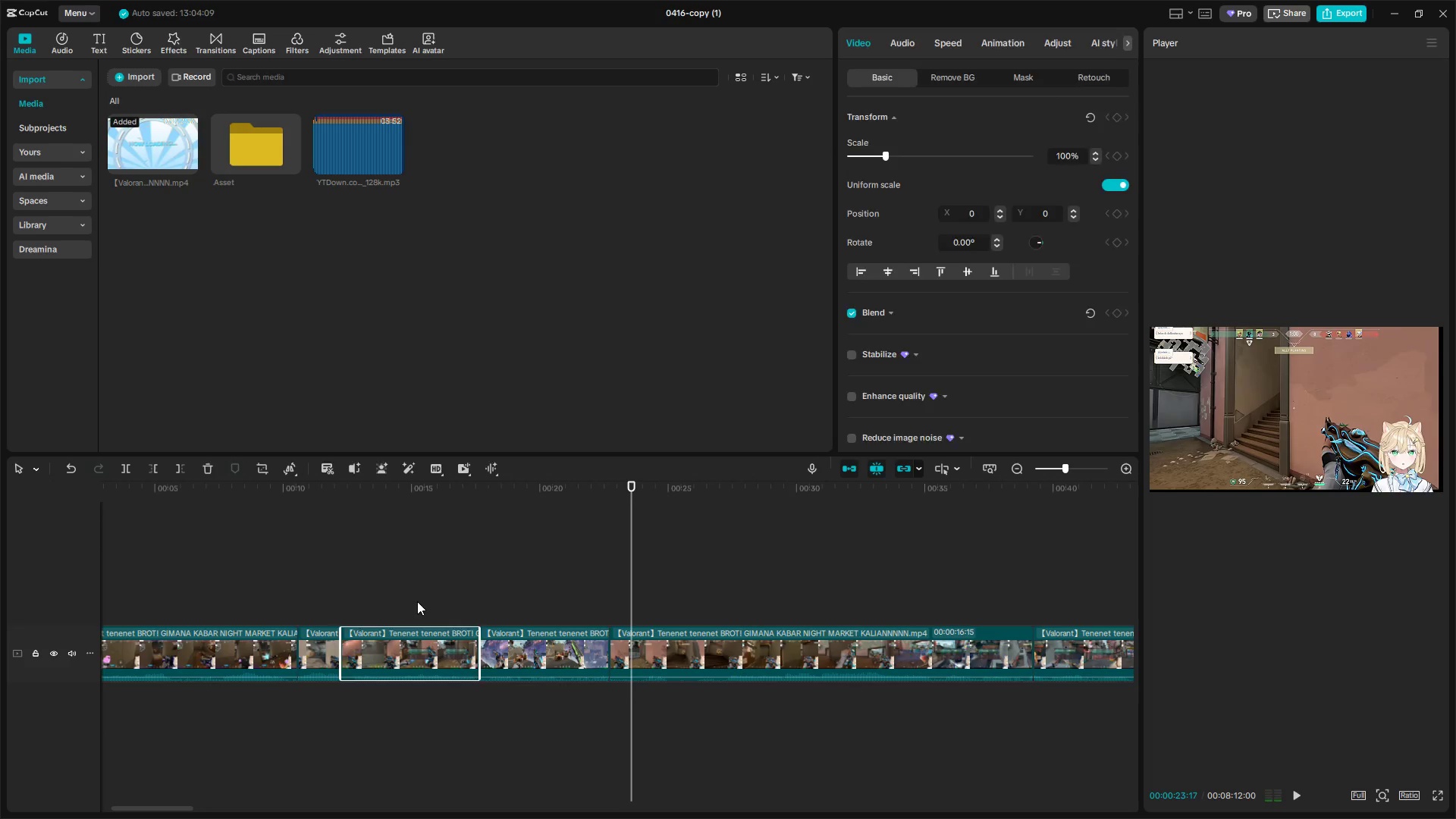 
left_click_drag(start_coordinate=[419, 601], to_coordinate=[526, 657])
 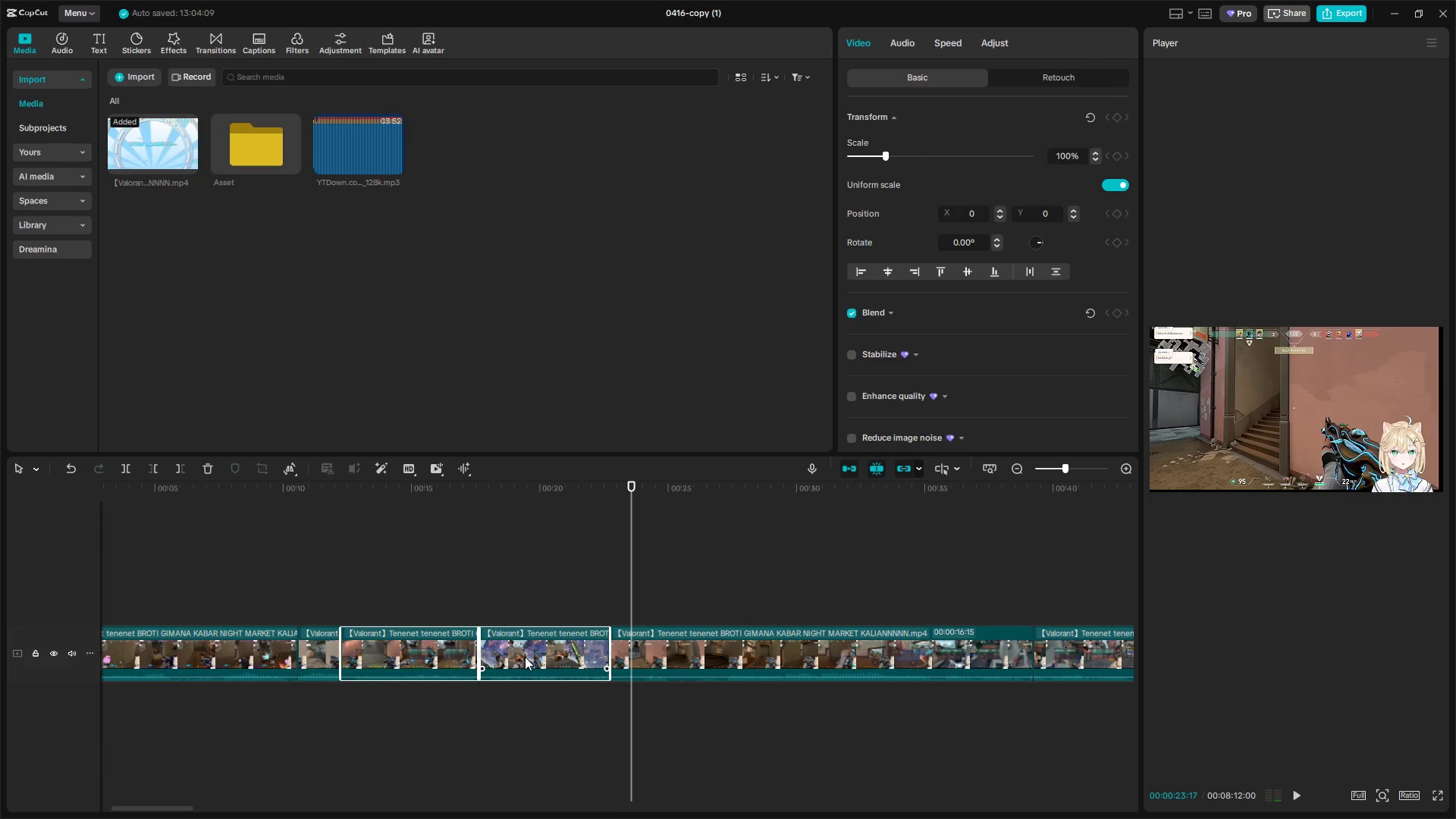 
key(Backspace)
 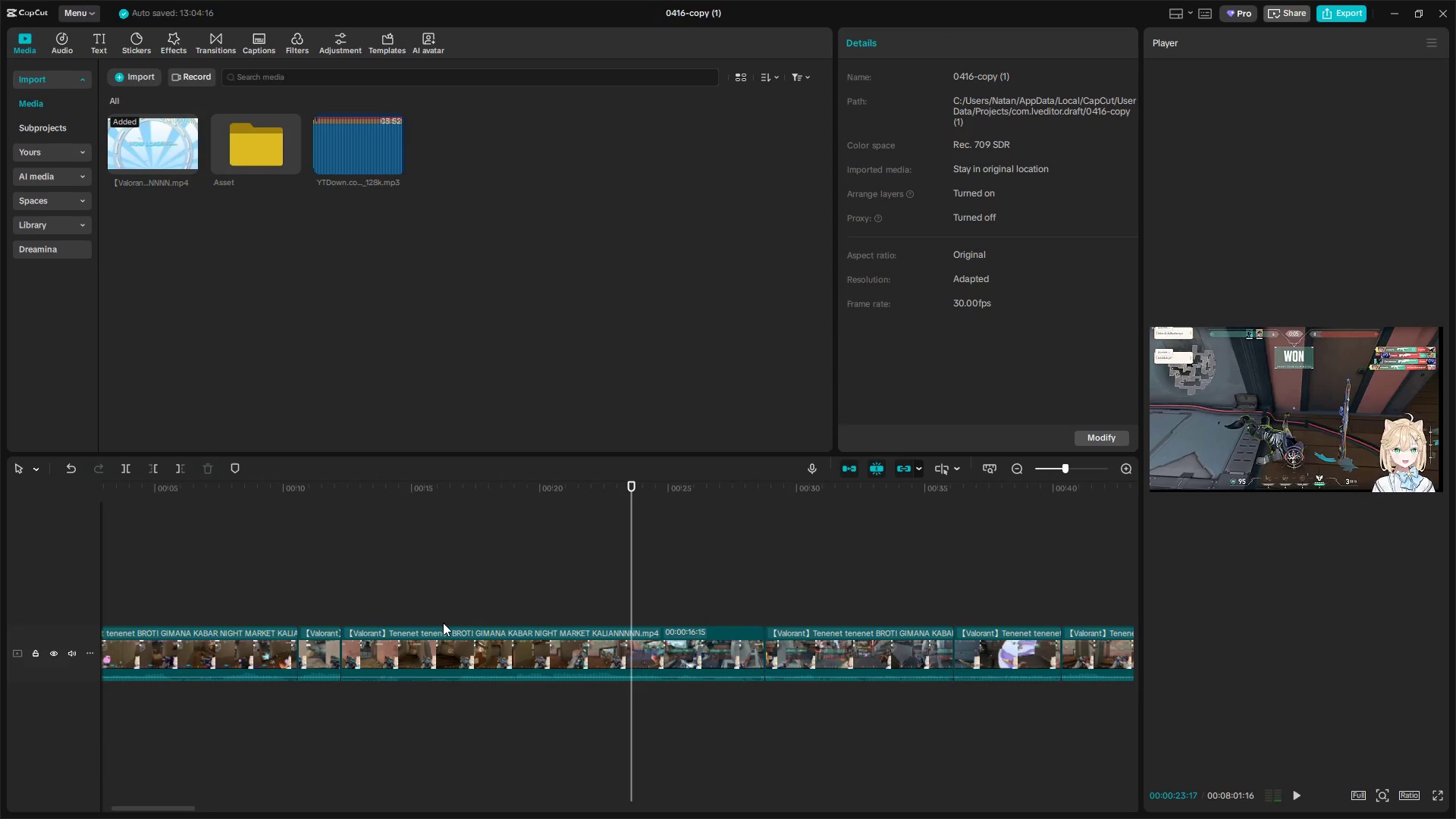 
left_click([360, 590])
 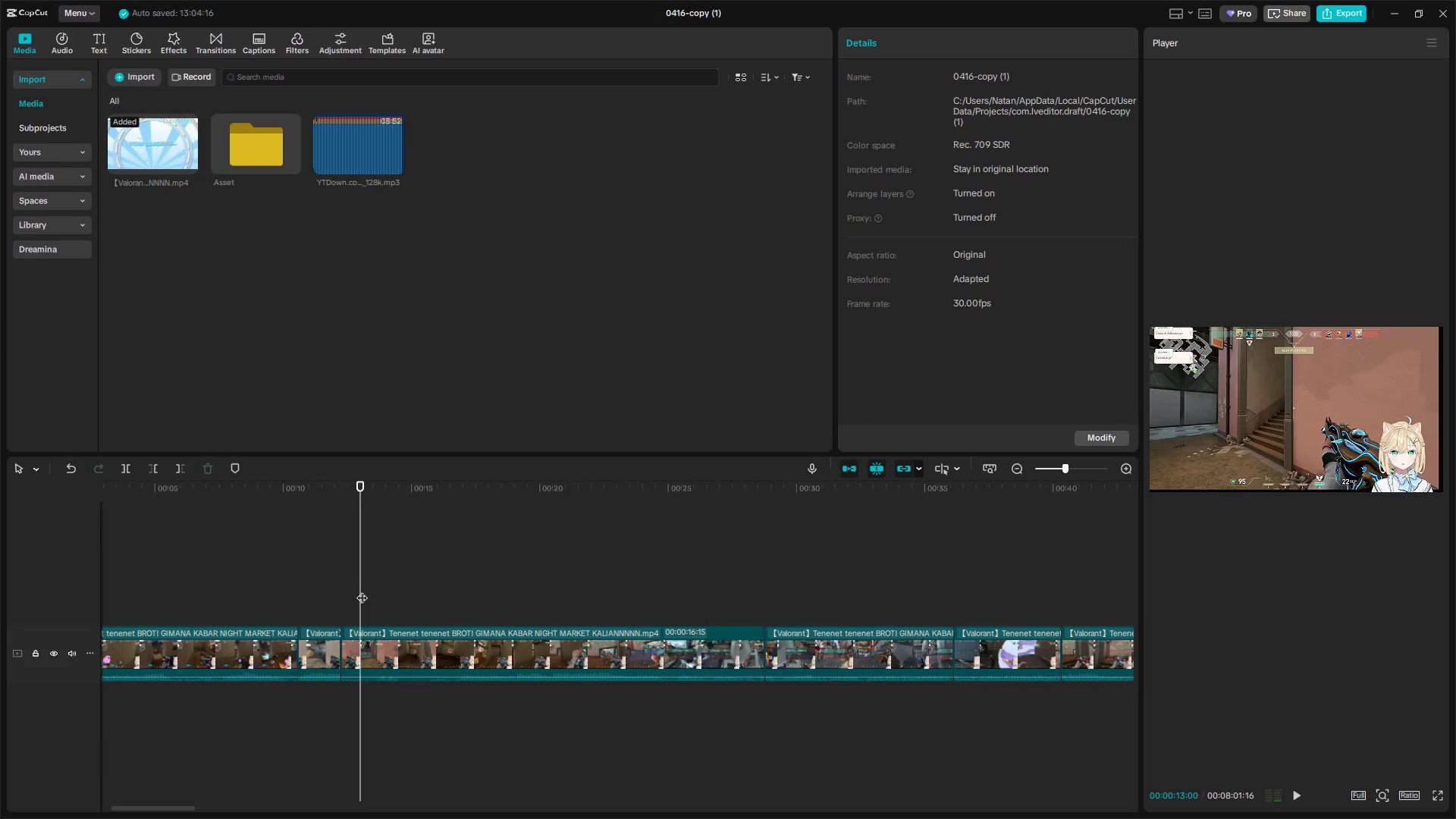 
left_click_drag(start_coordinate=[362, 590], to_coordinate=[516, 613])
 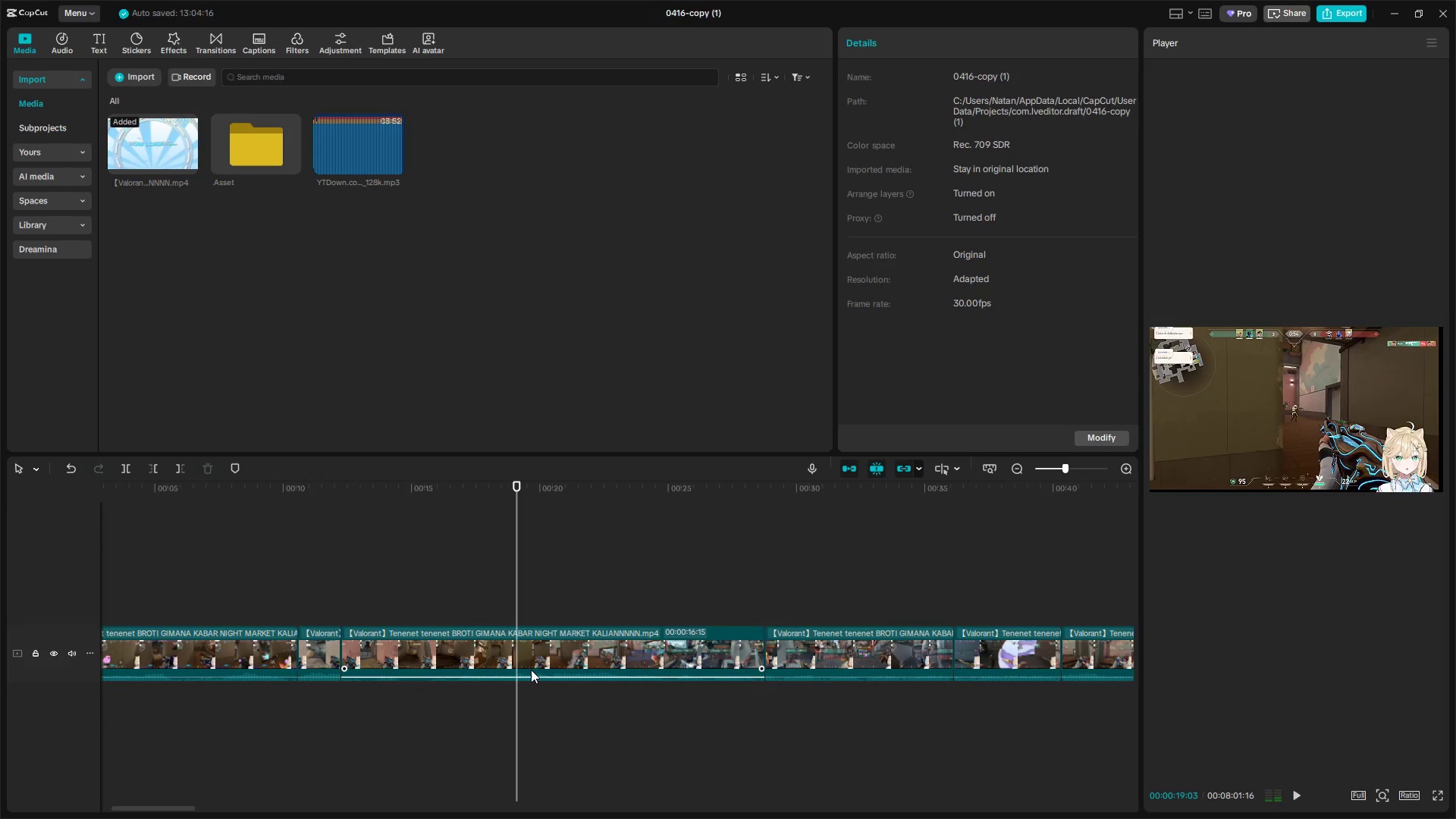 
left_click([531, 670])
 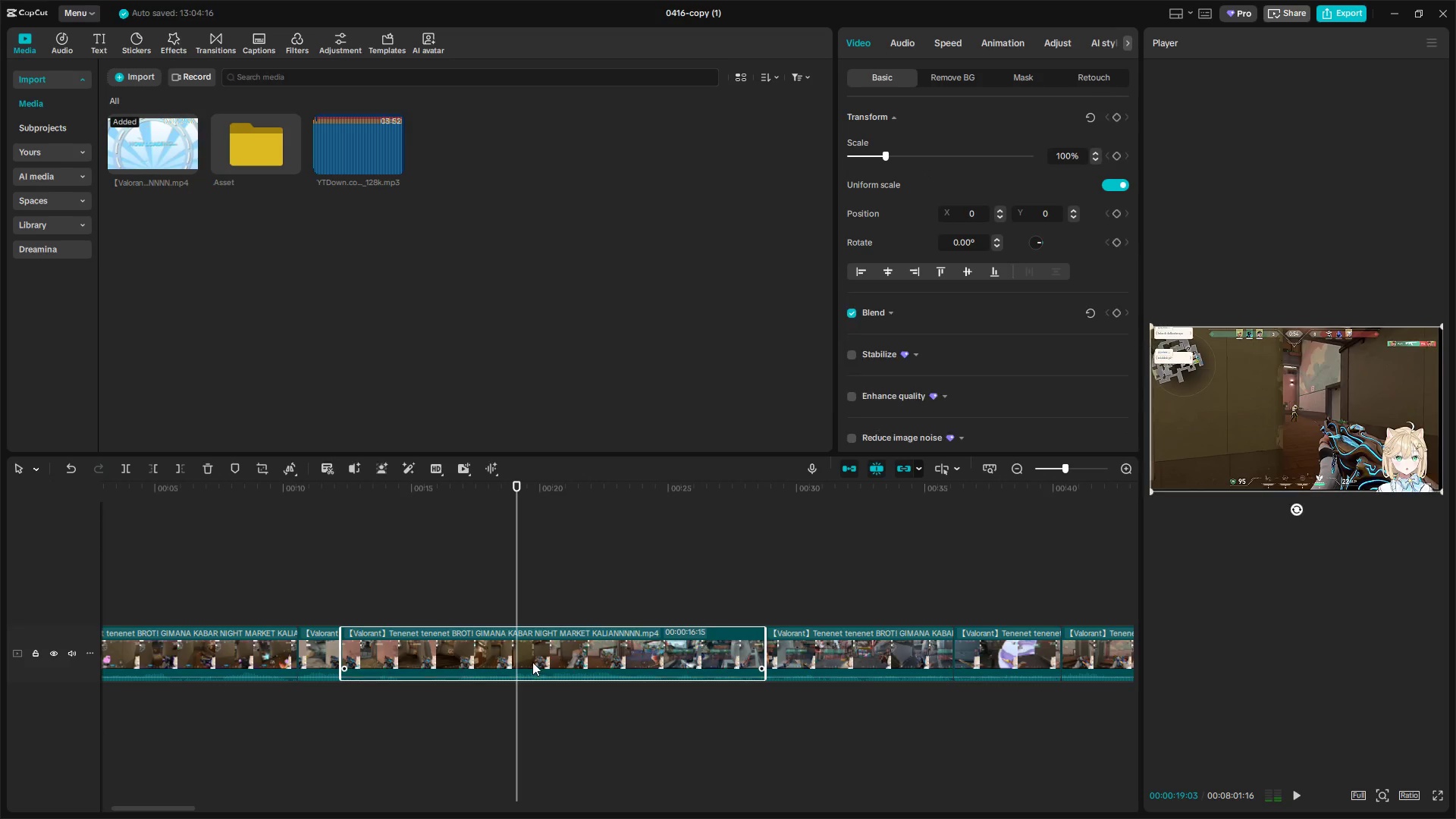 
key(Q)
 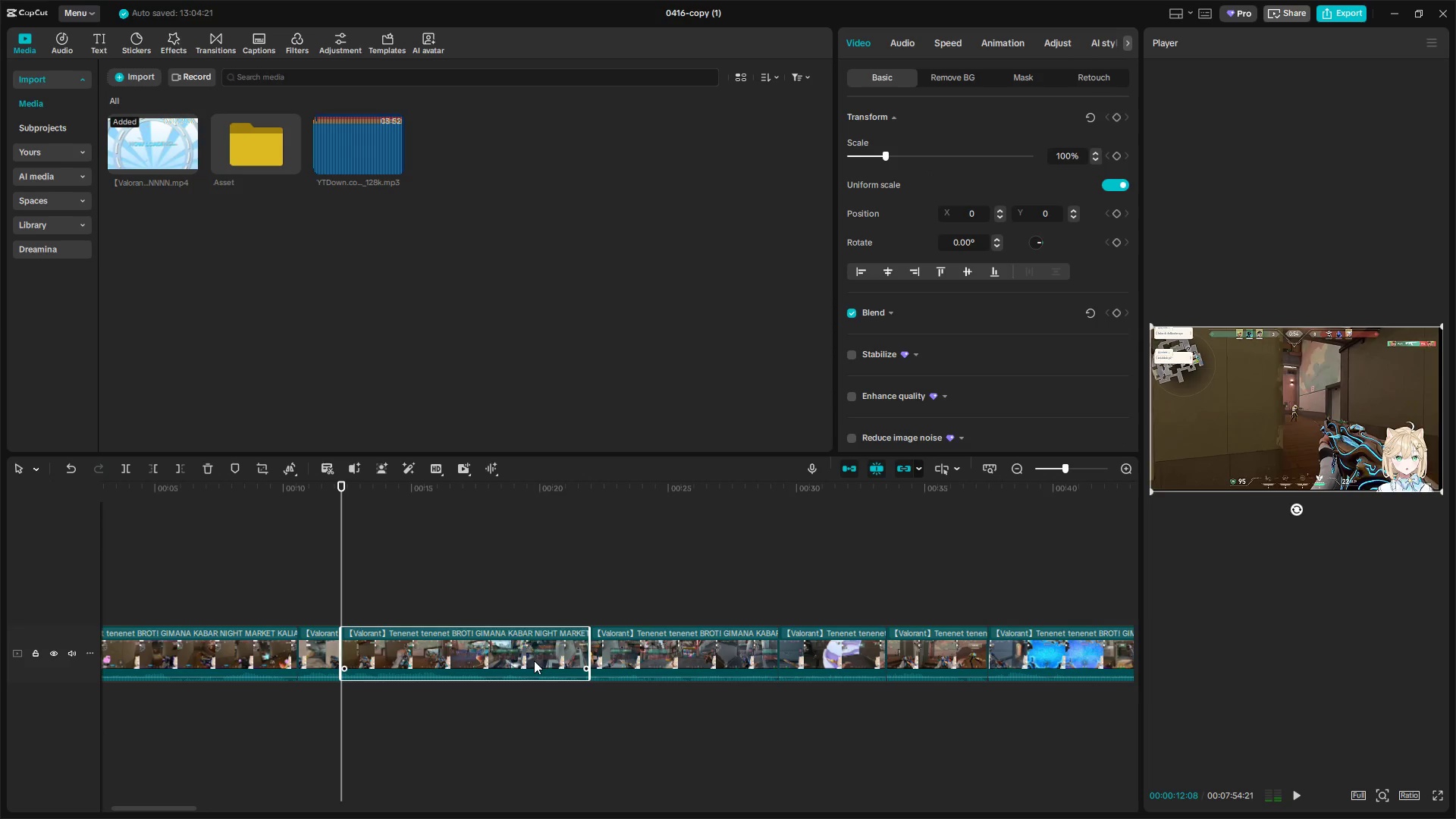 
key(Space)
 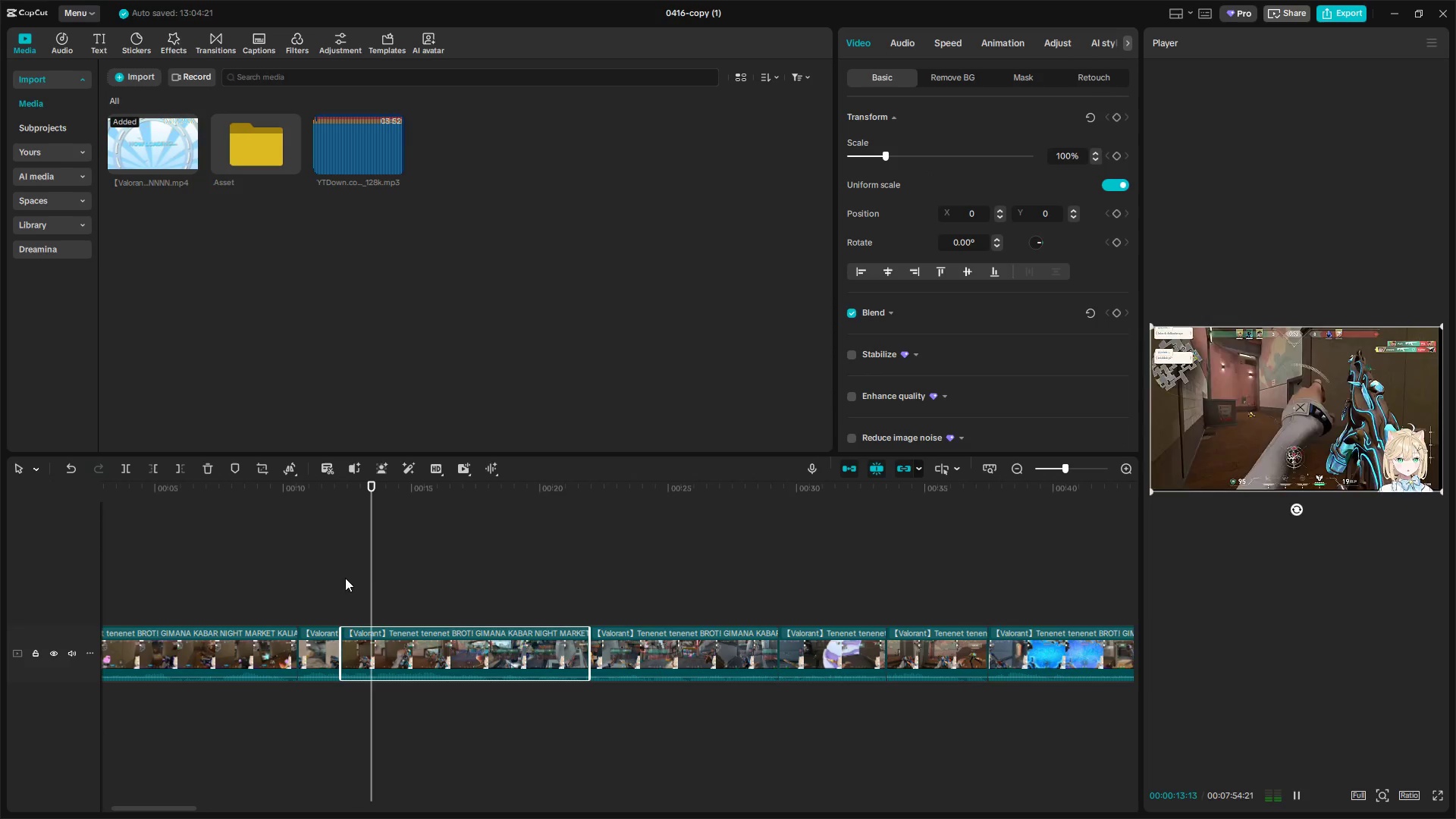 
left_click_drag(start_coordinate=[384, 588], to_coordinate=[494, 603])
 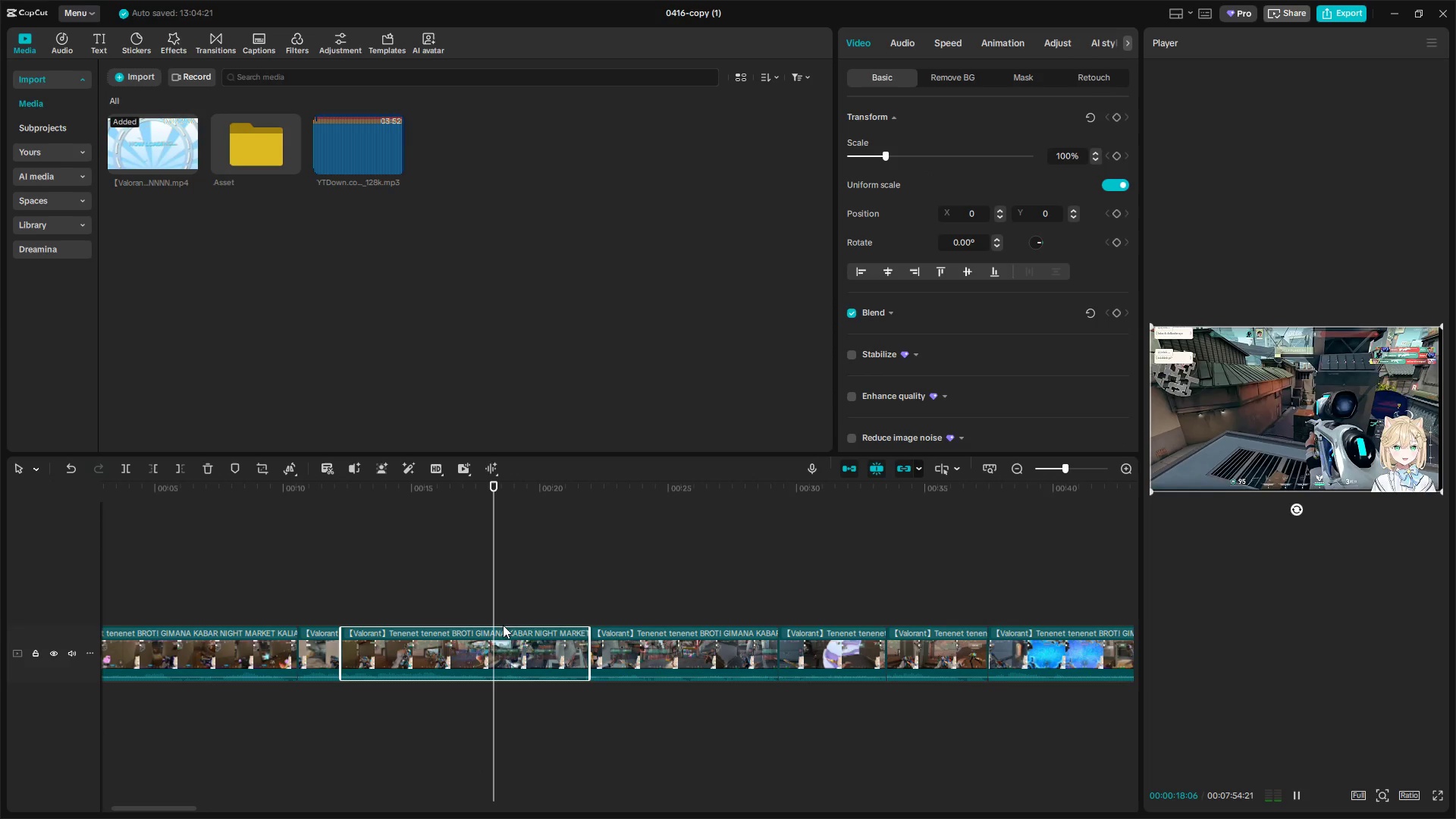 
key(W)
 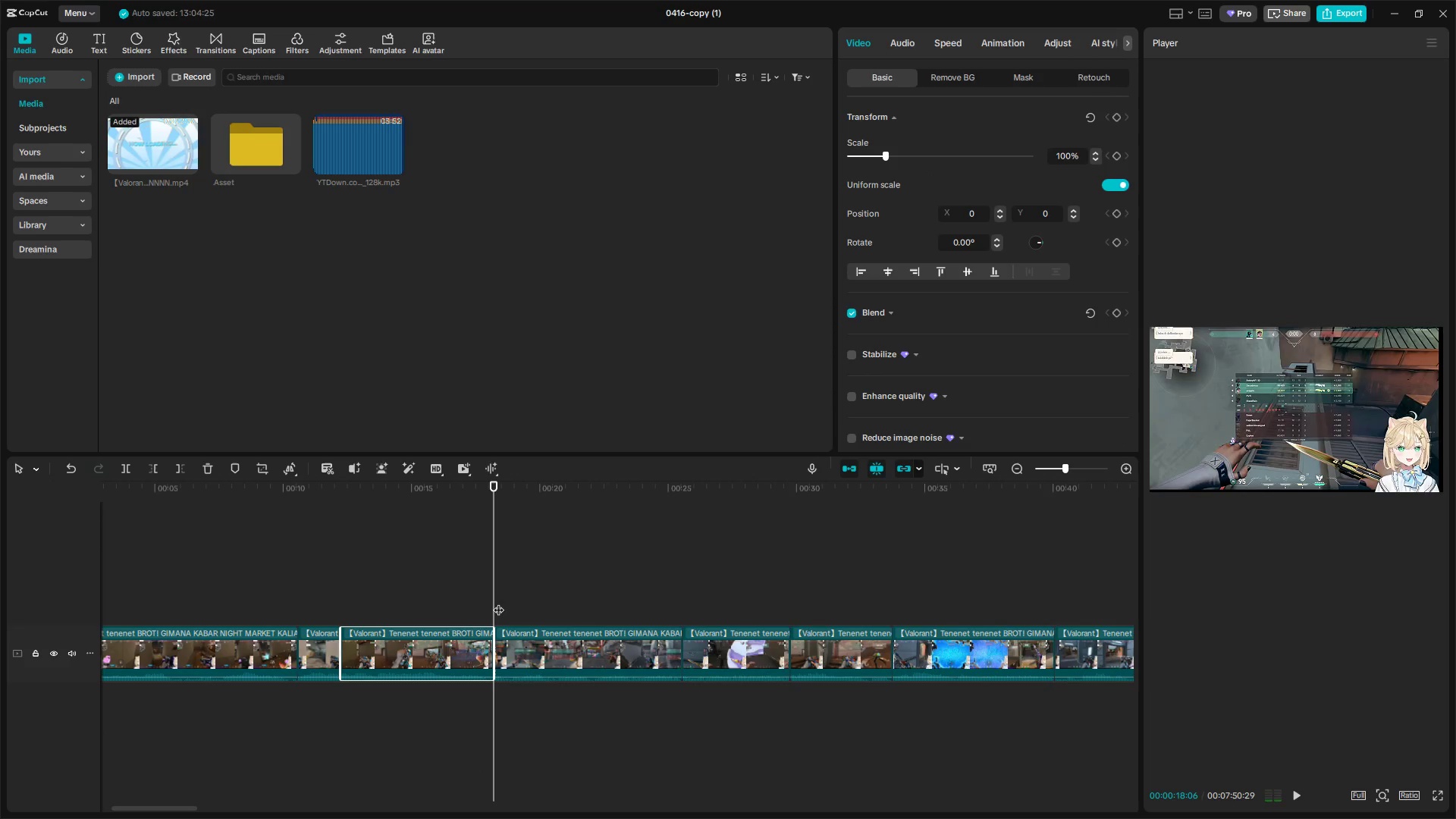 
left_click_drag(start_coordinate=[498, 601], to_coordinate=[837, 644])
 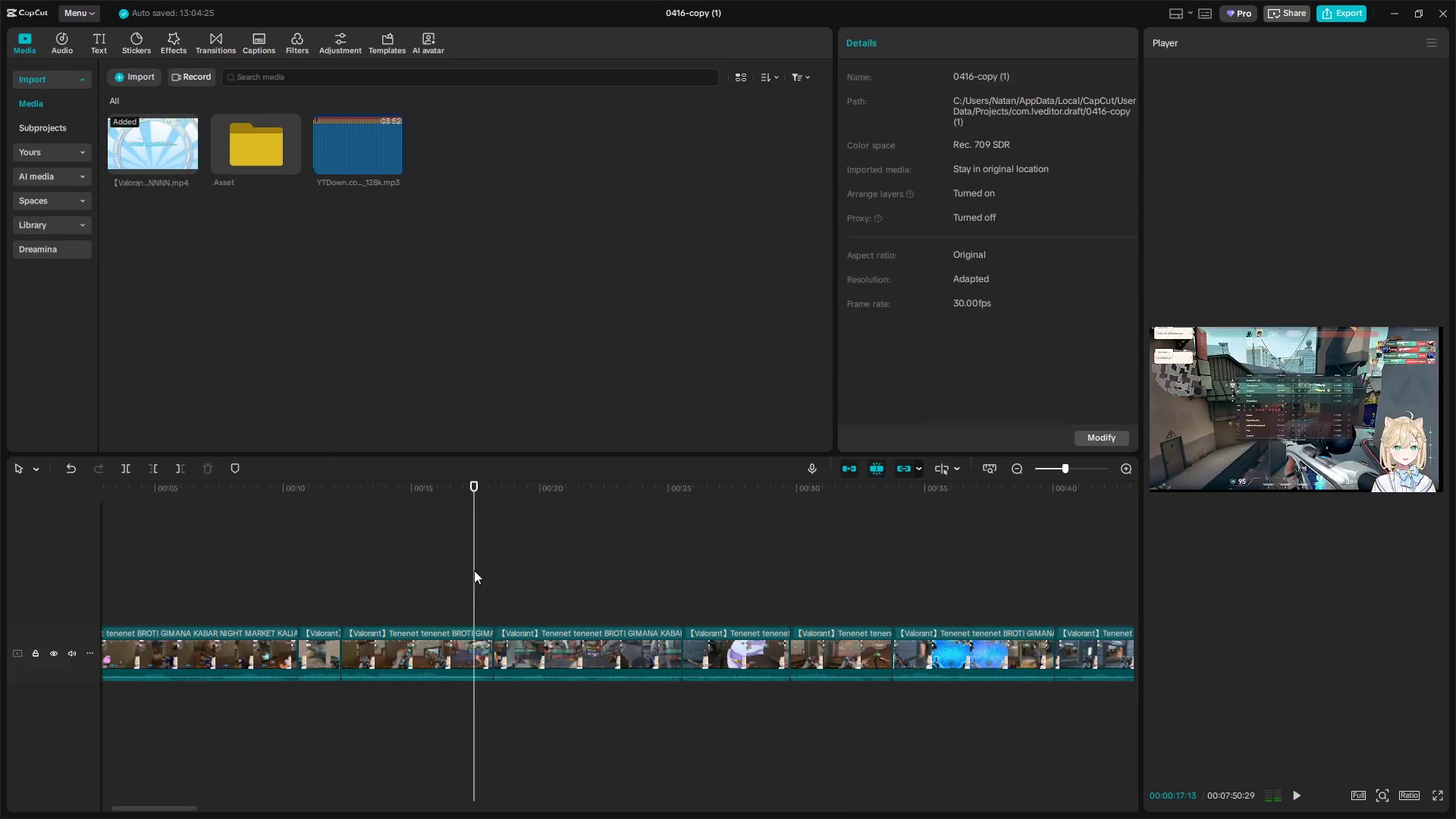 
left_click_drag(start_coordinate=[469, 570], to_coordinate=[486, 573])
 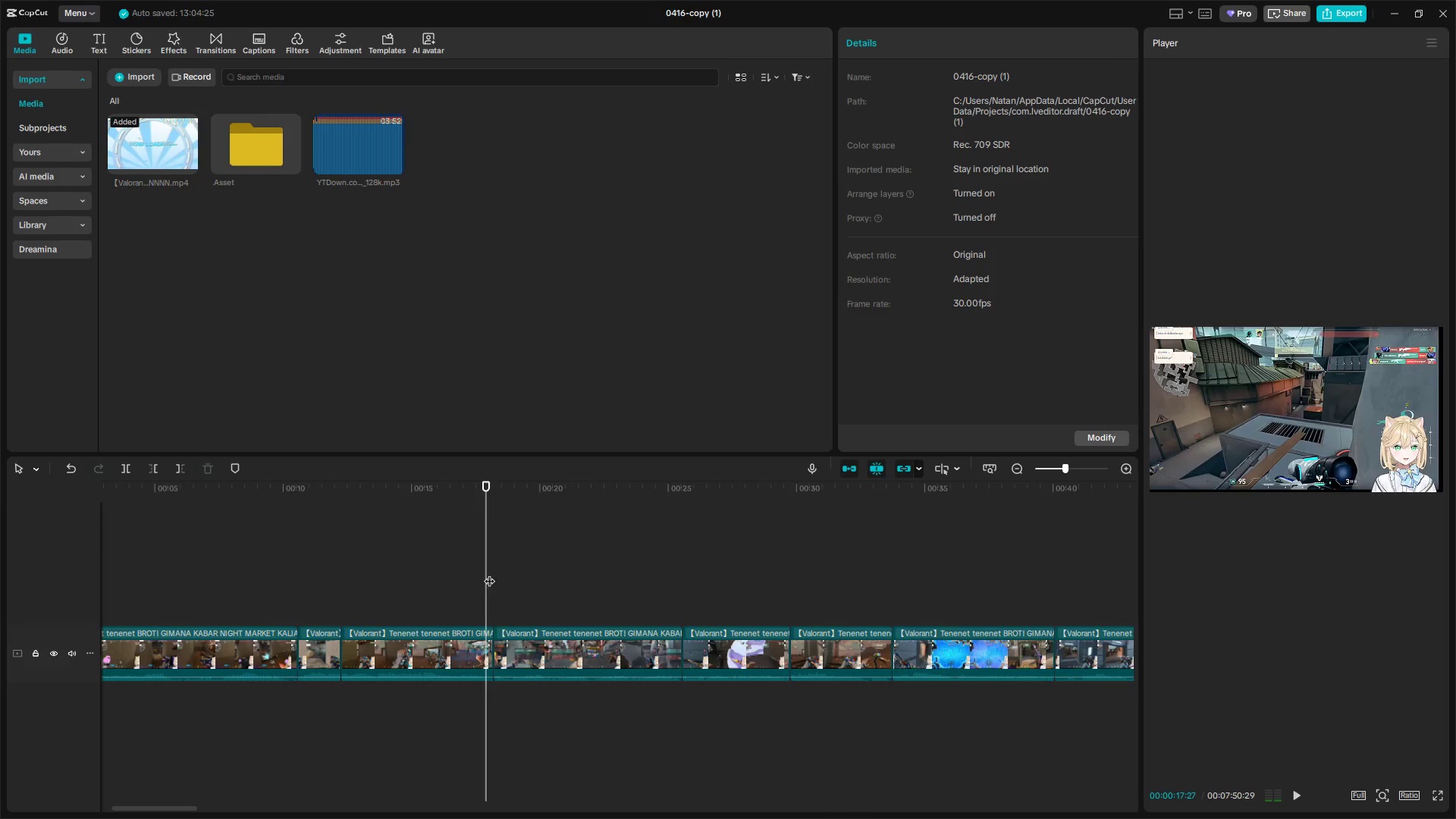 
left_click_drag(start_coordinate=[489, 573], to_coordinate=[495, 576])
 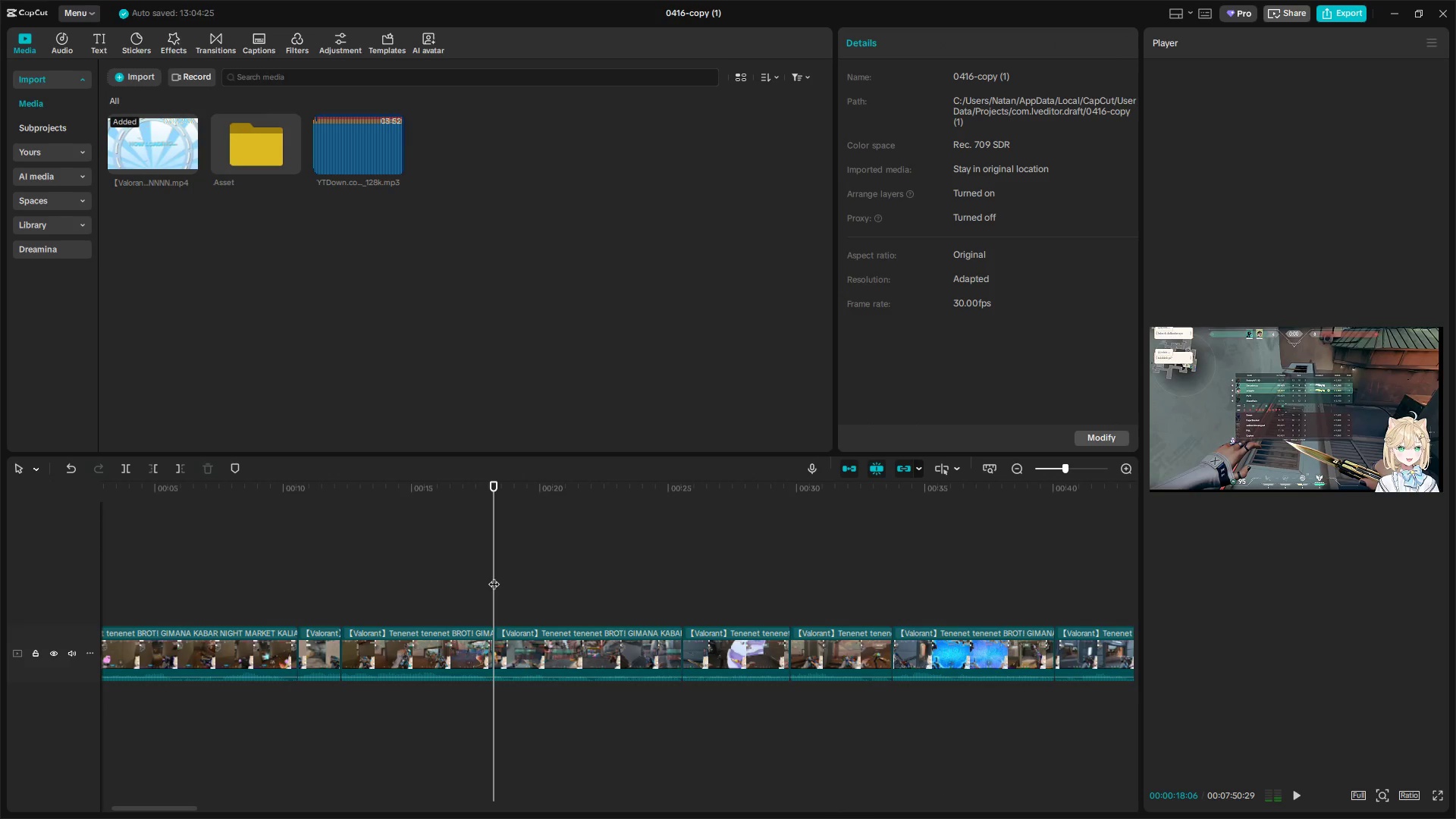 
key(M)
 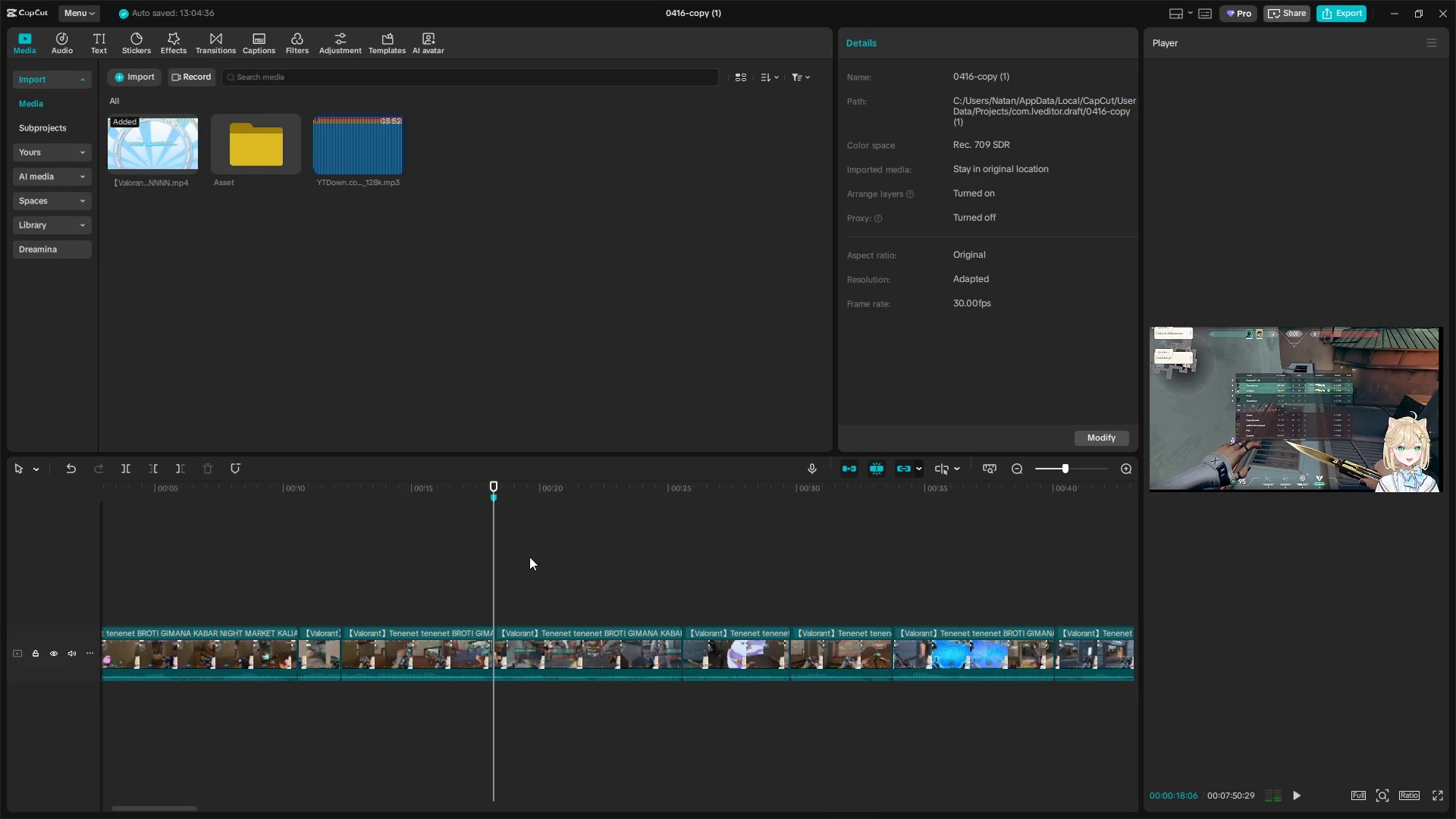 
left_click([508, 565])
 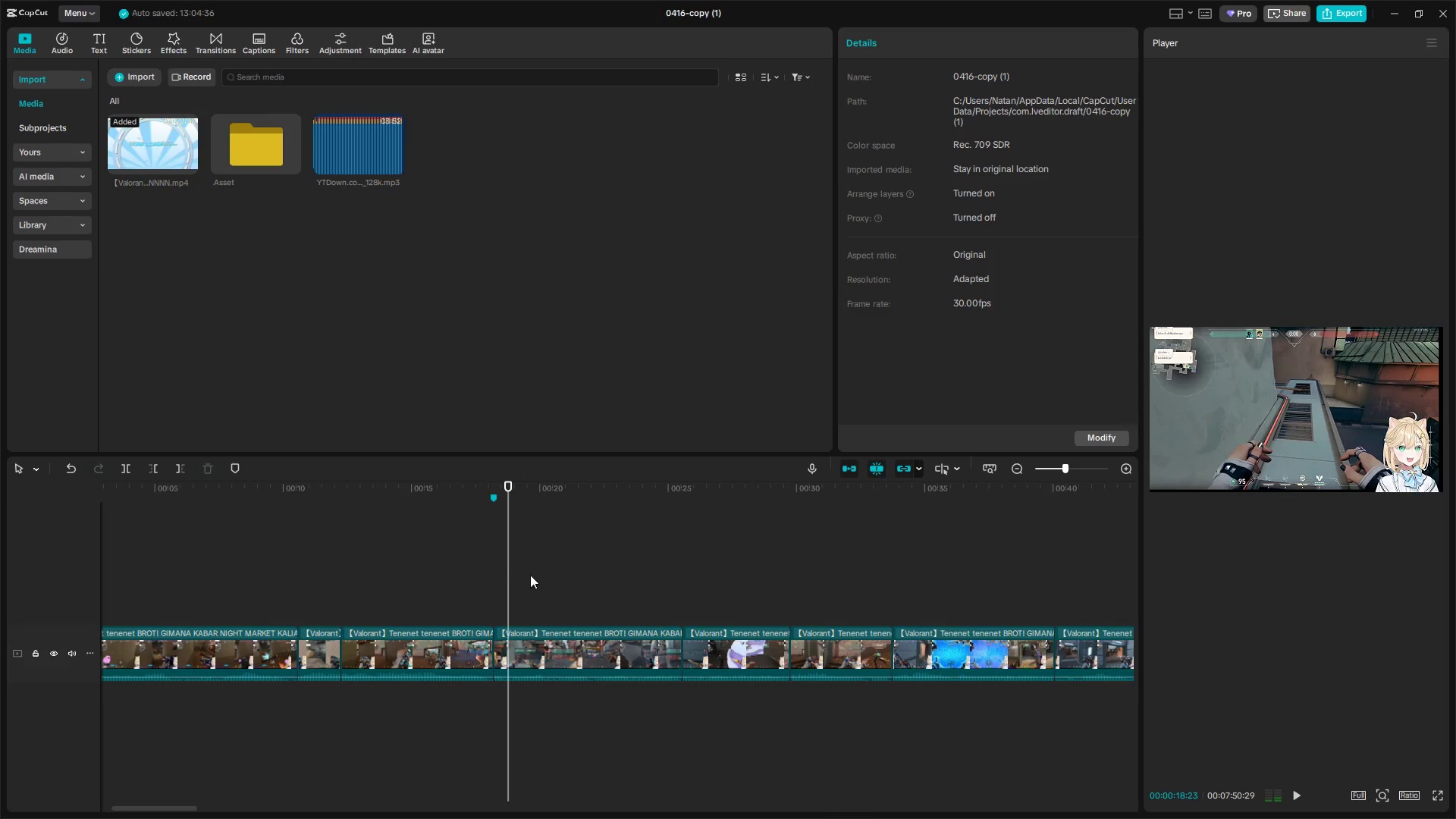 
hold_key(key=AltLeft, duration=0.86)
scroll: coordinate [545, 580], scroll_direction: down, amount: 3.0
 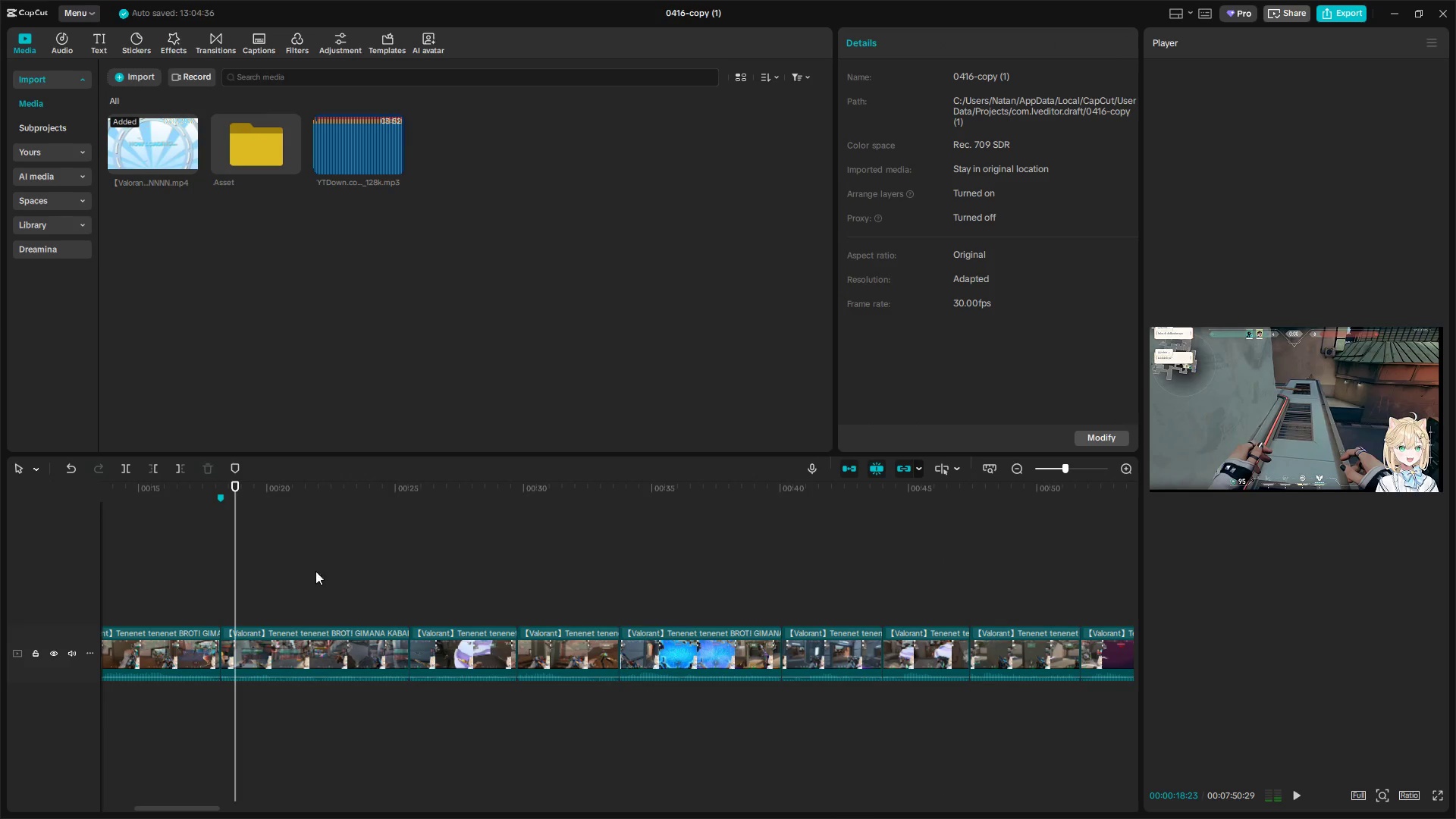 
left_click_drag(start_coordinate=[285, 570], to_coordinate=[352, 577])
 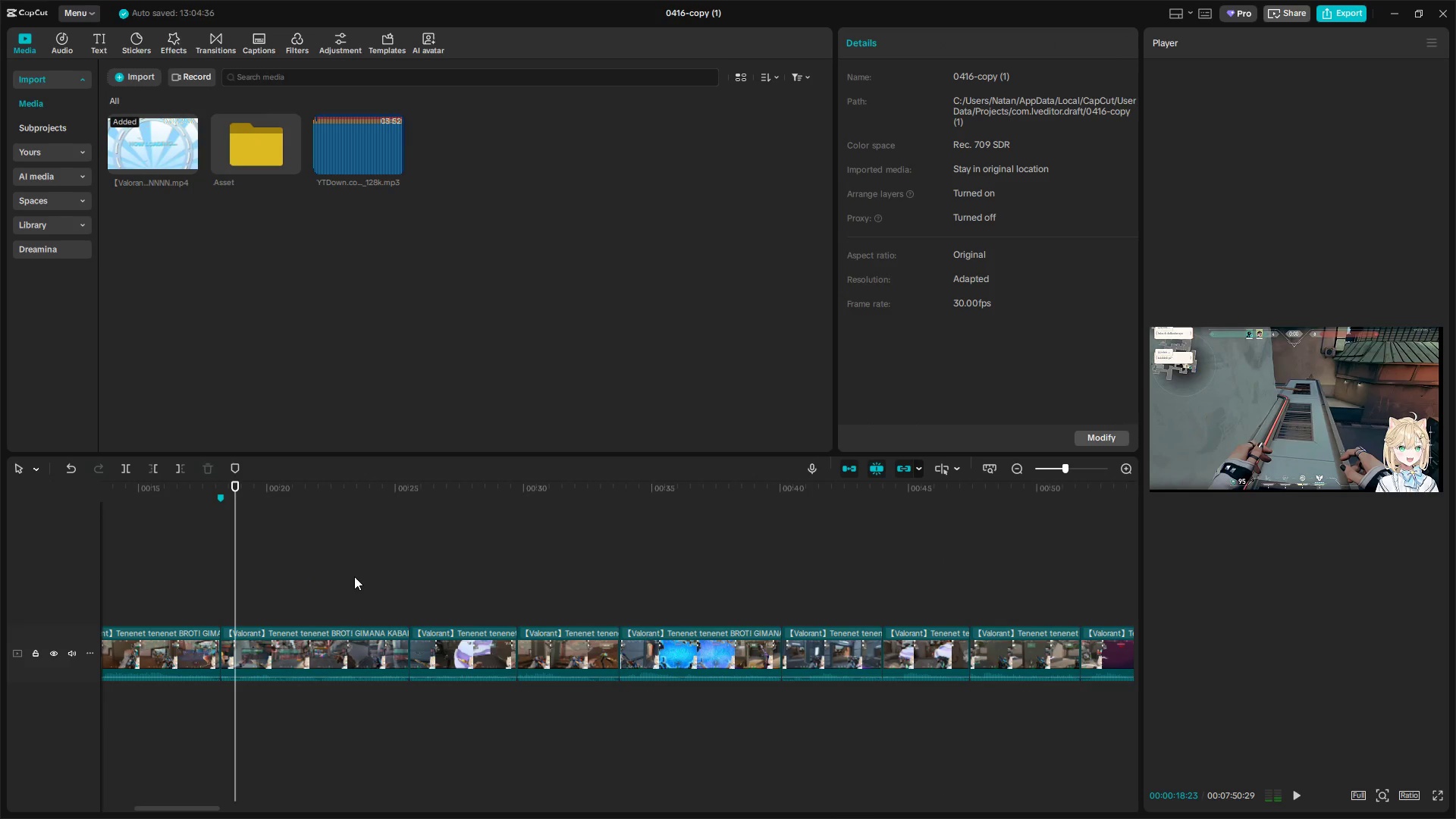 
double_click([354, 576])
 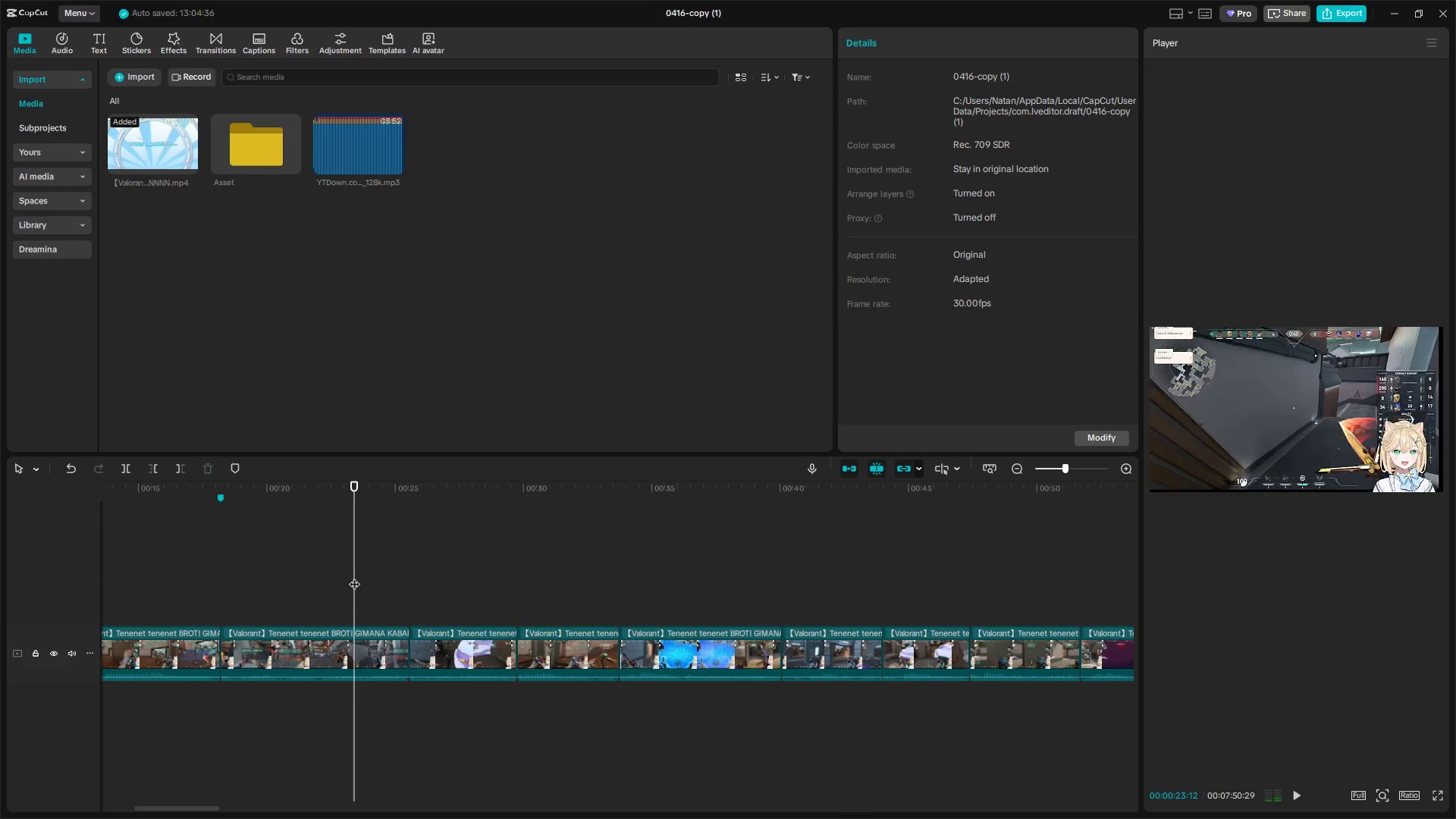 
left_click_drag(start_coordinate=[354, 576], to_coordinate=[626, 593])
 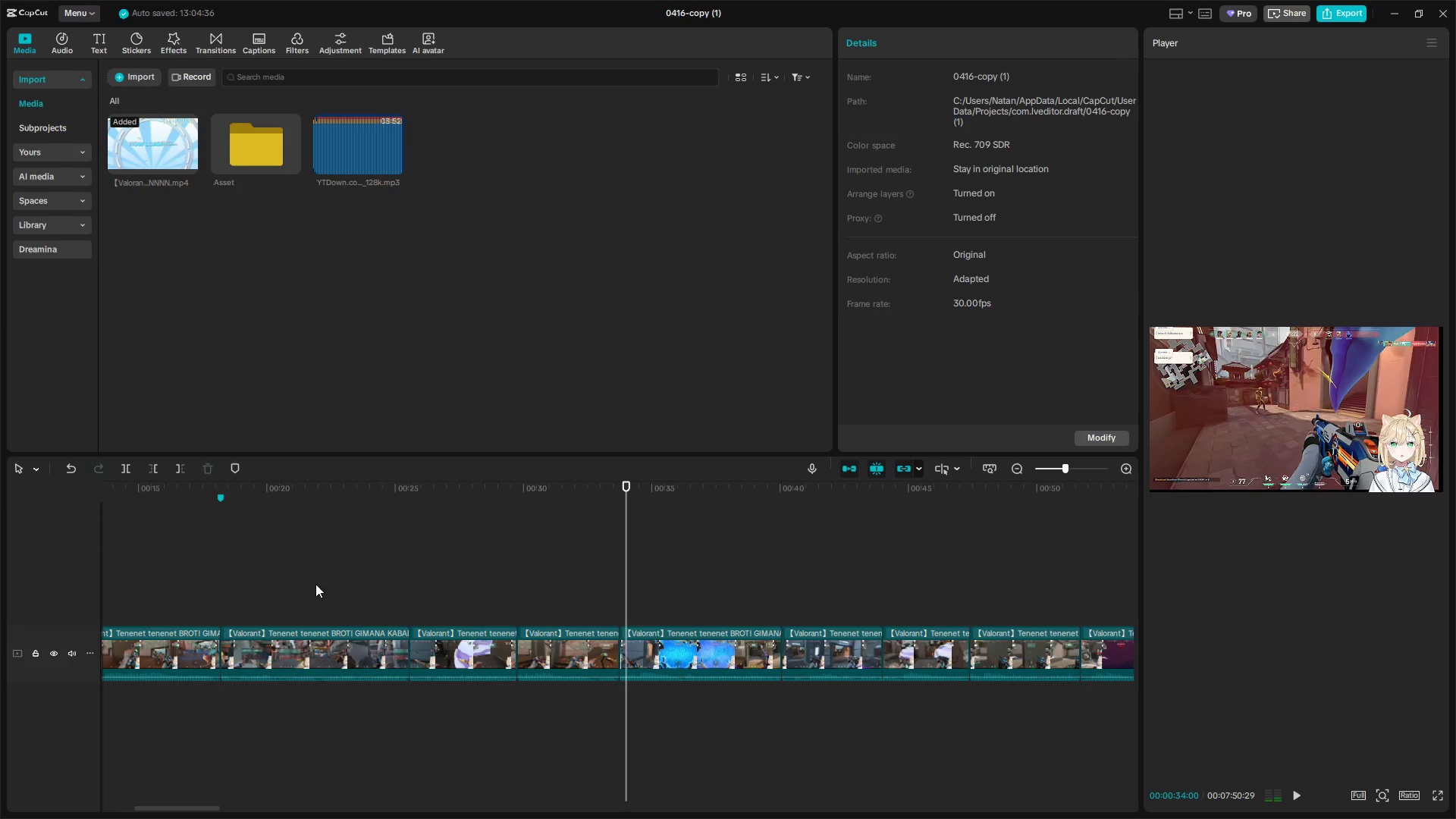 
left_click_drag(start_coordinate=[284, 576], to_coordinate=[557, 688])
 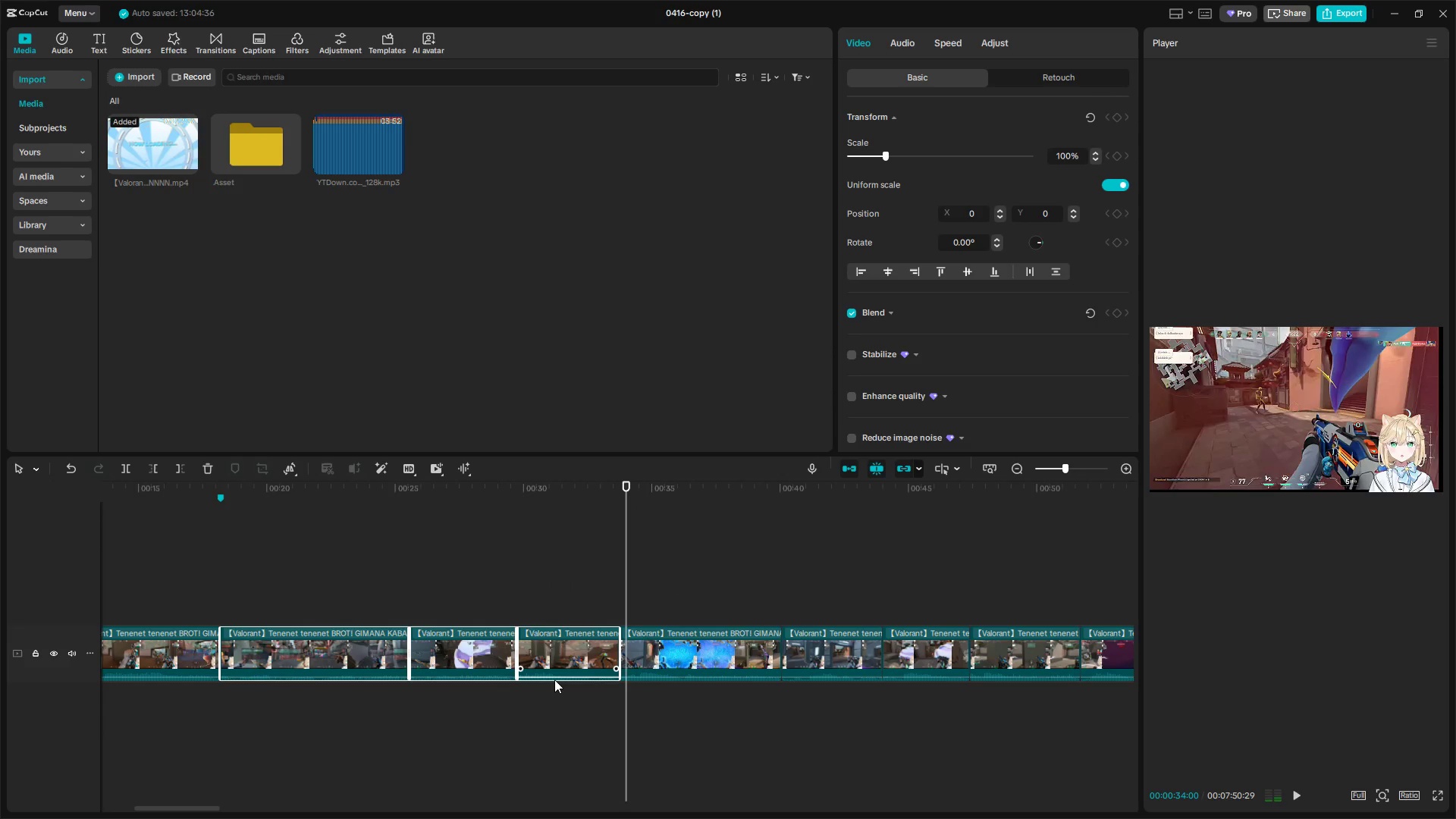 
key(Backspace)
 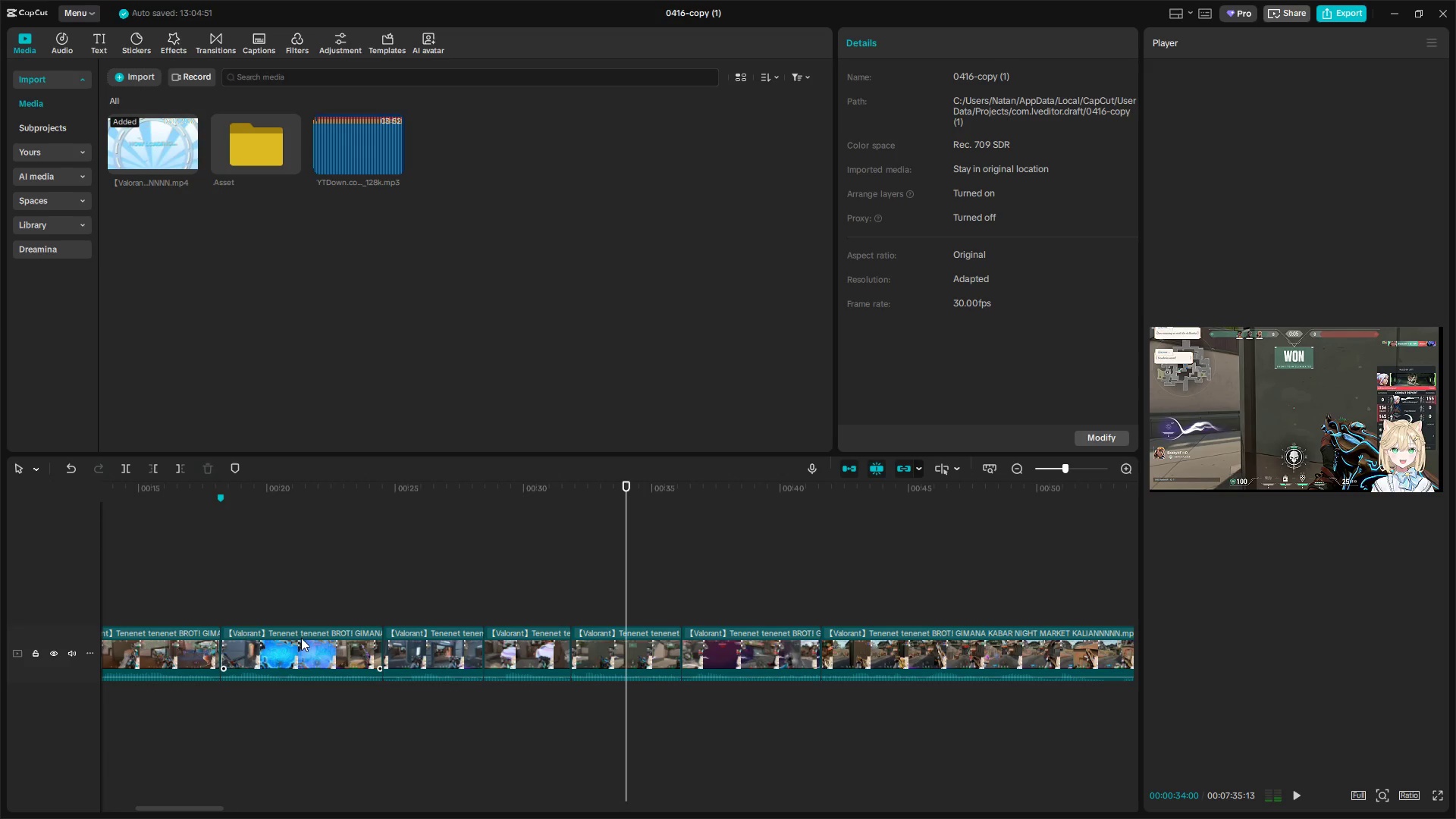 
left_click([235, 601])
 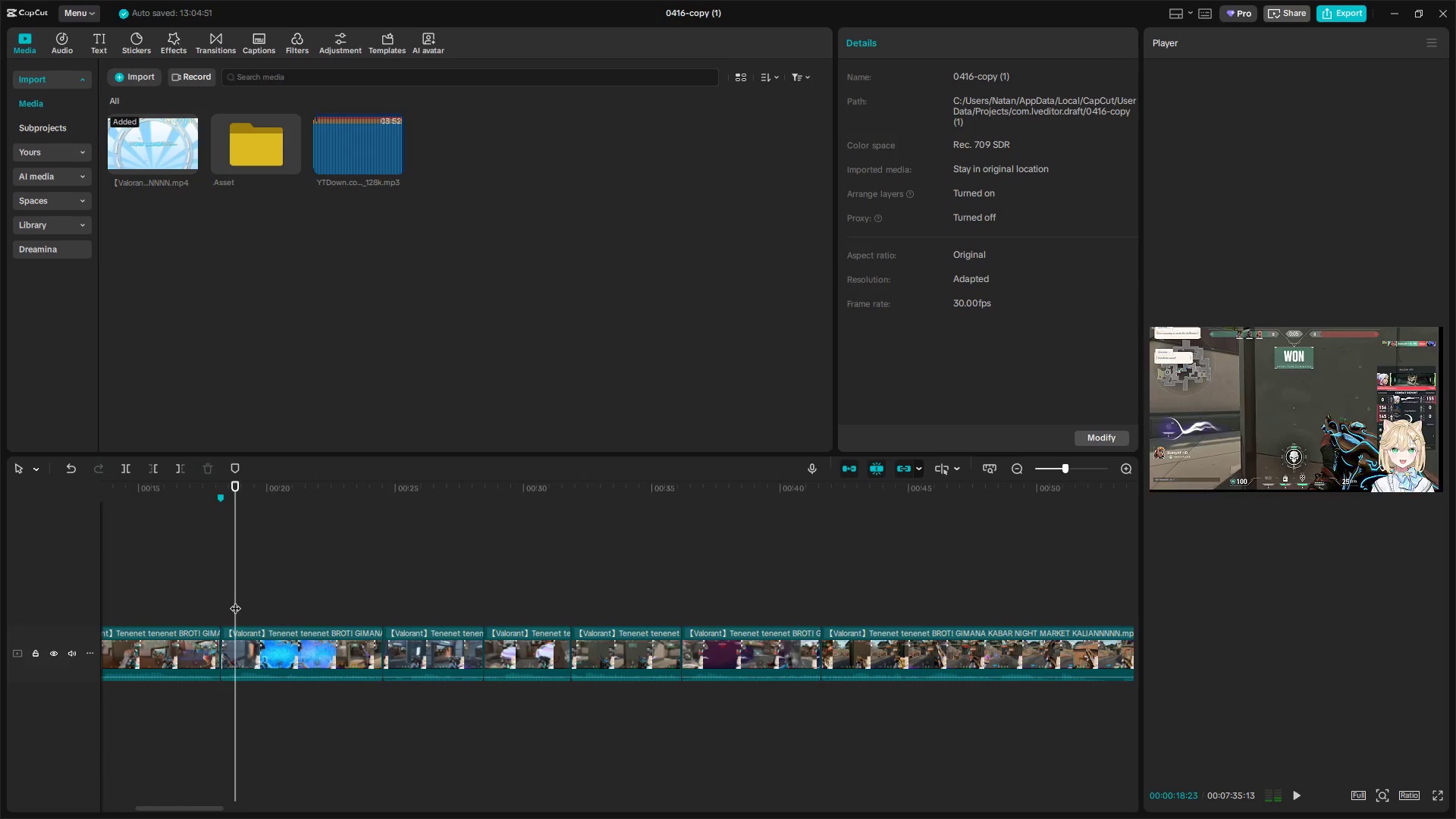 
left_click_drag(start_coordinate=[235, 601], to_coordinate=[294, 617])
 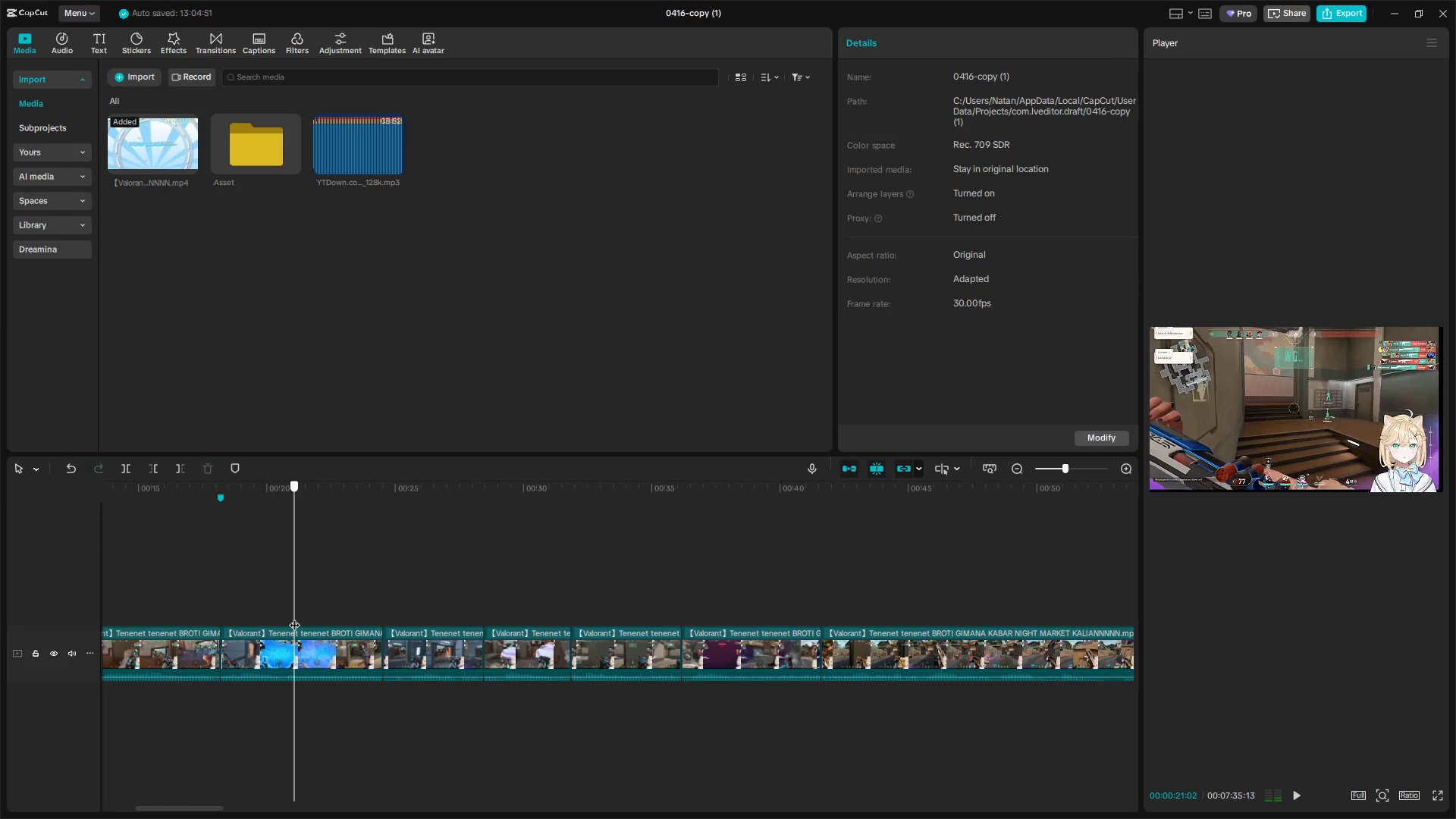 
left_click_drag(start_coordinate=[294, 617], to_coordinate=[284, 619])
 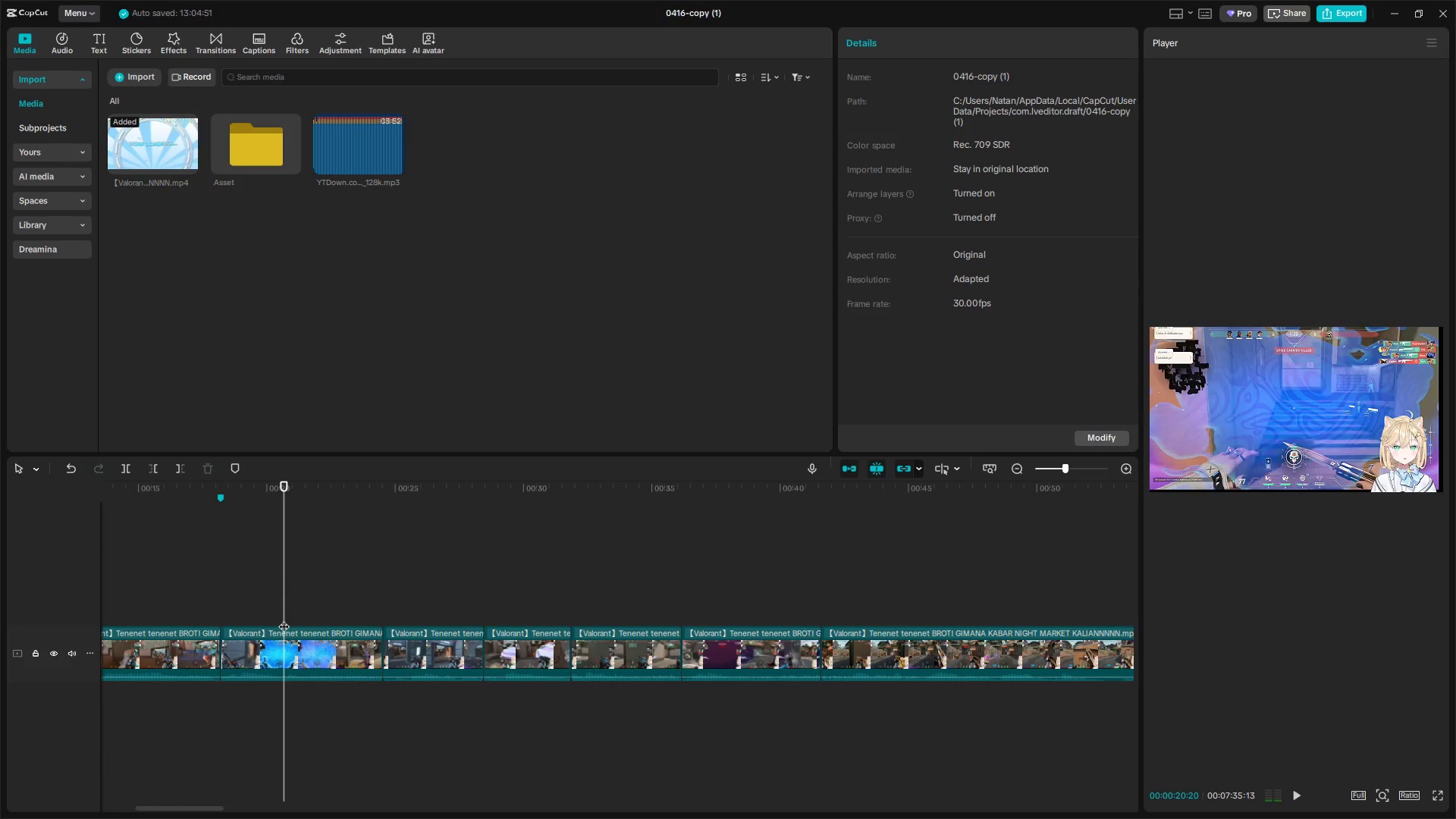 
key(W)
 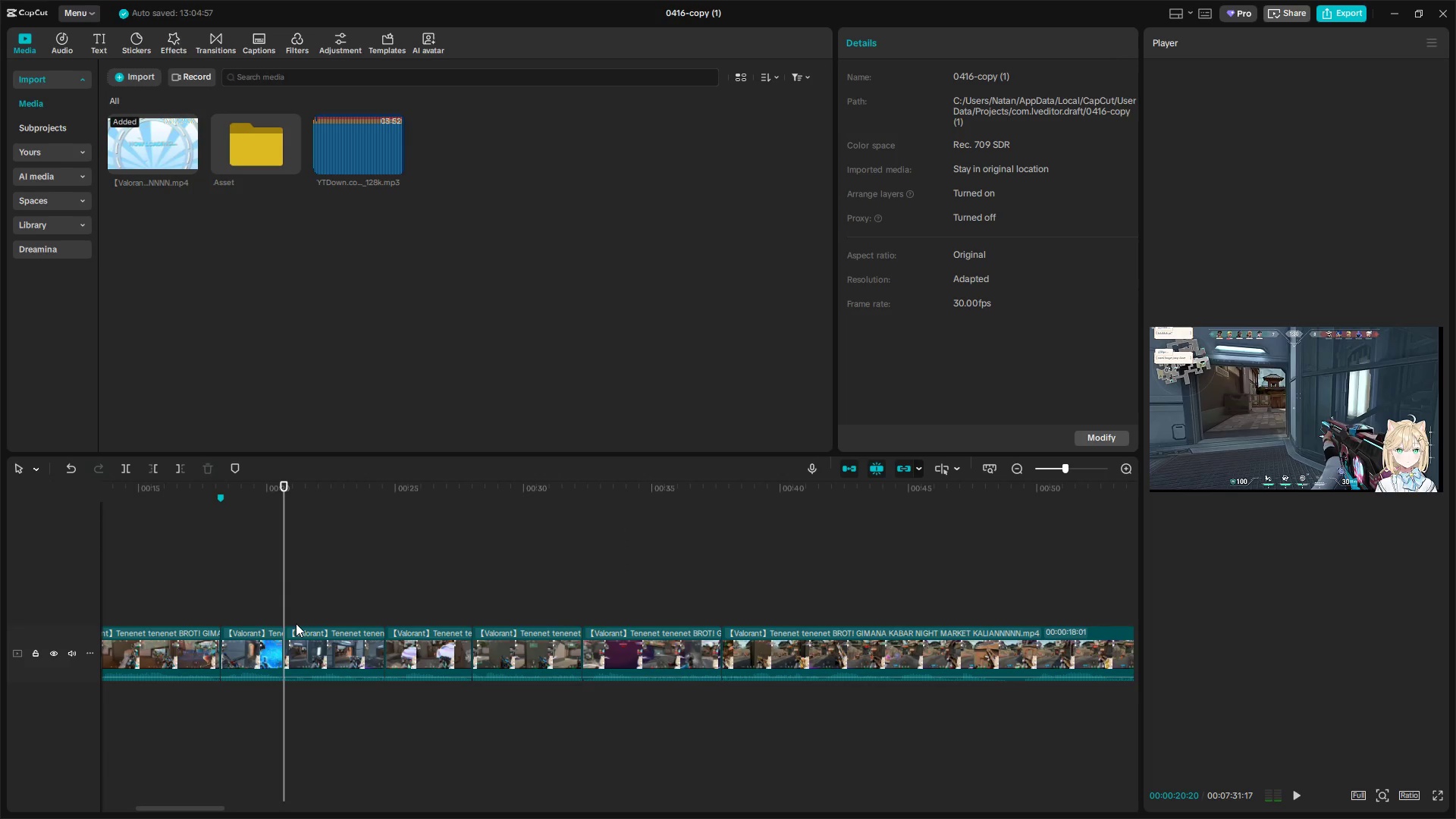 
key(Space)
 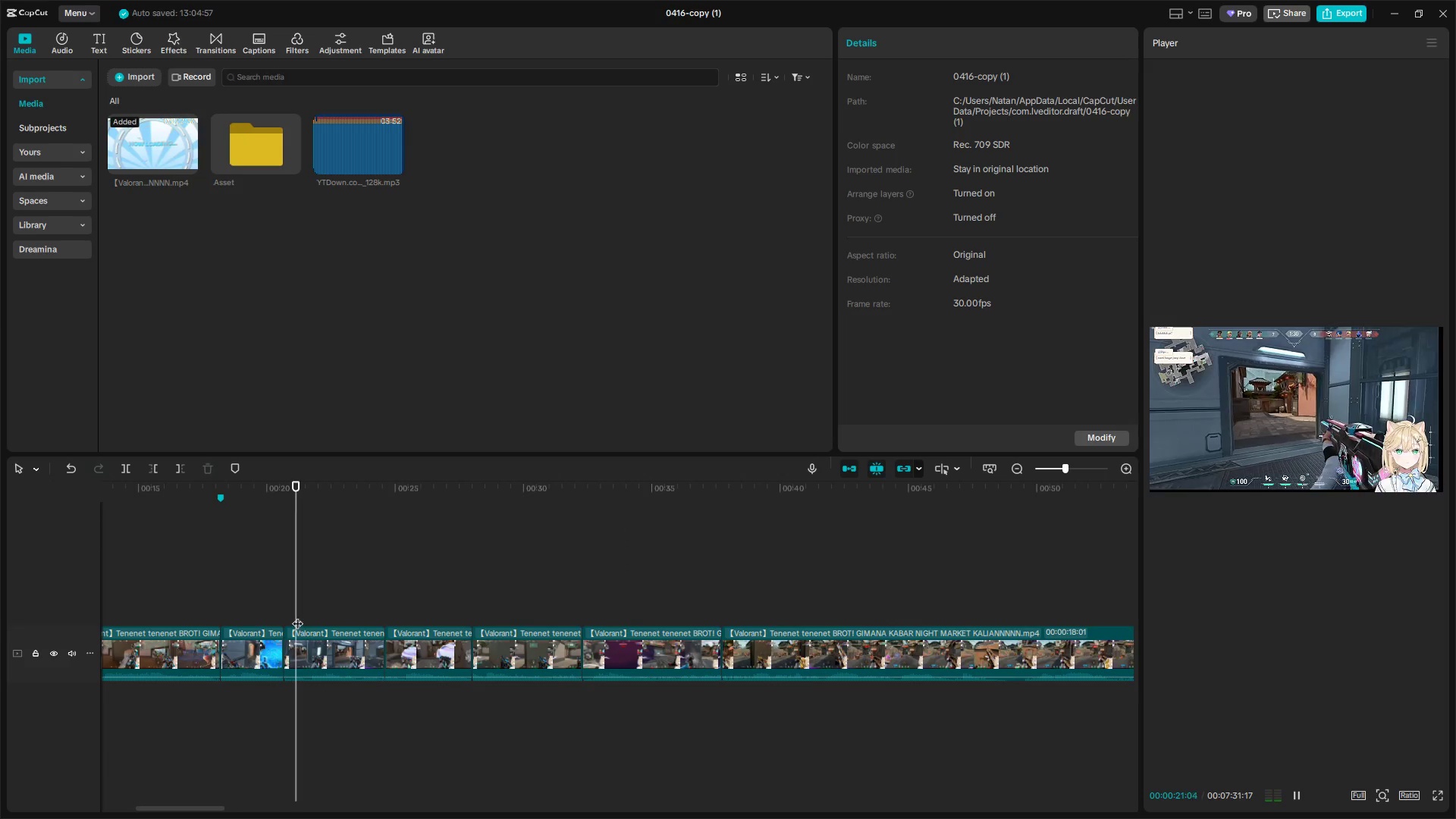 
left_click_drag(start_coordinate=[299, 613], to_coordinate=[514, 643])
 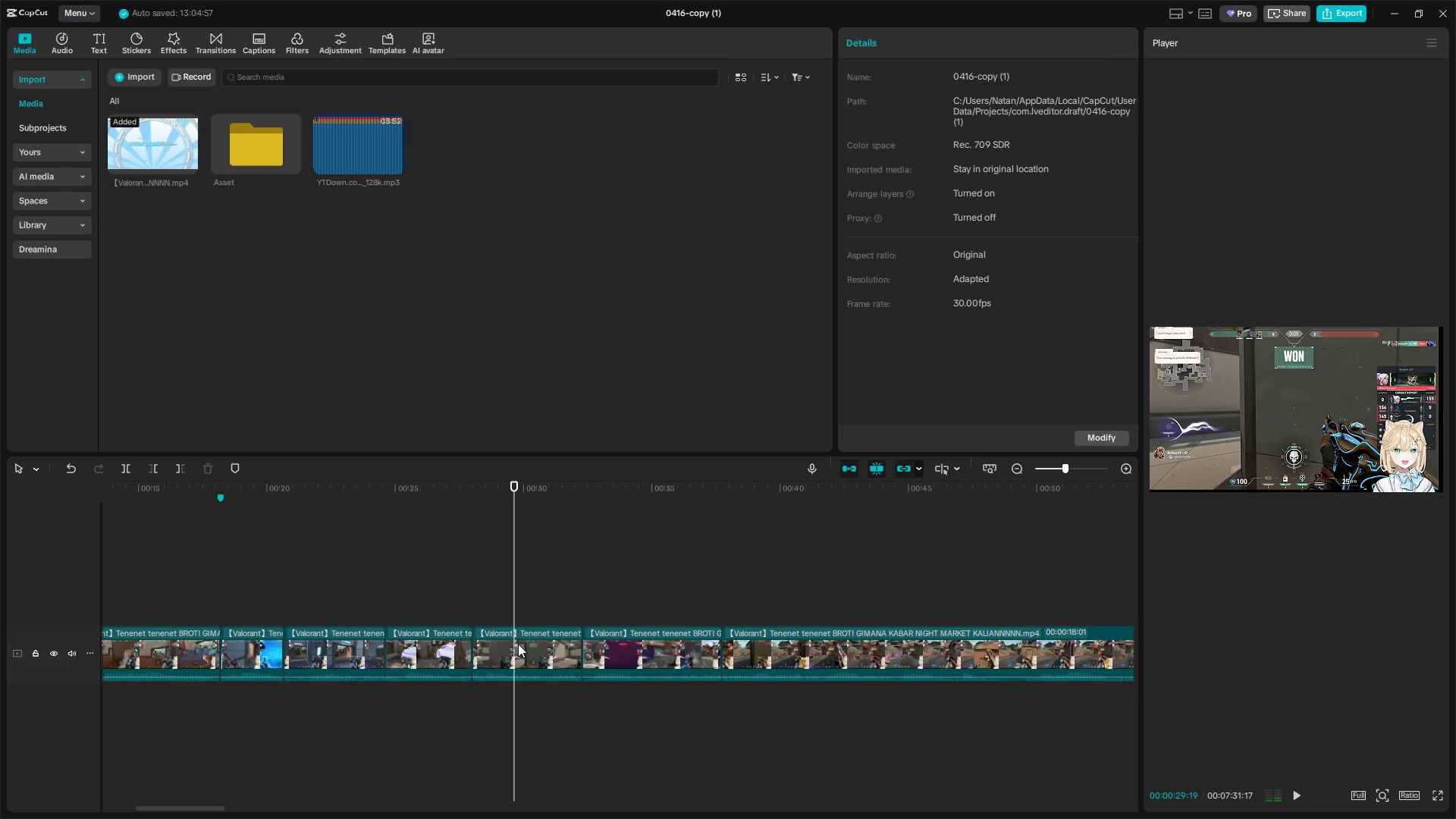 
left_click([519, 644])
 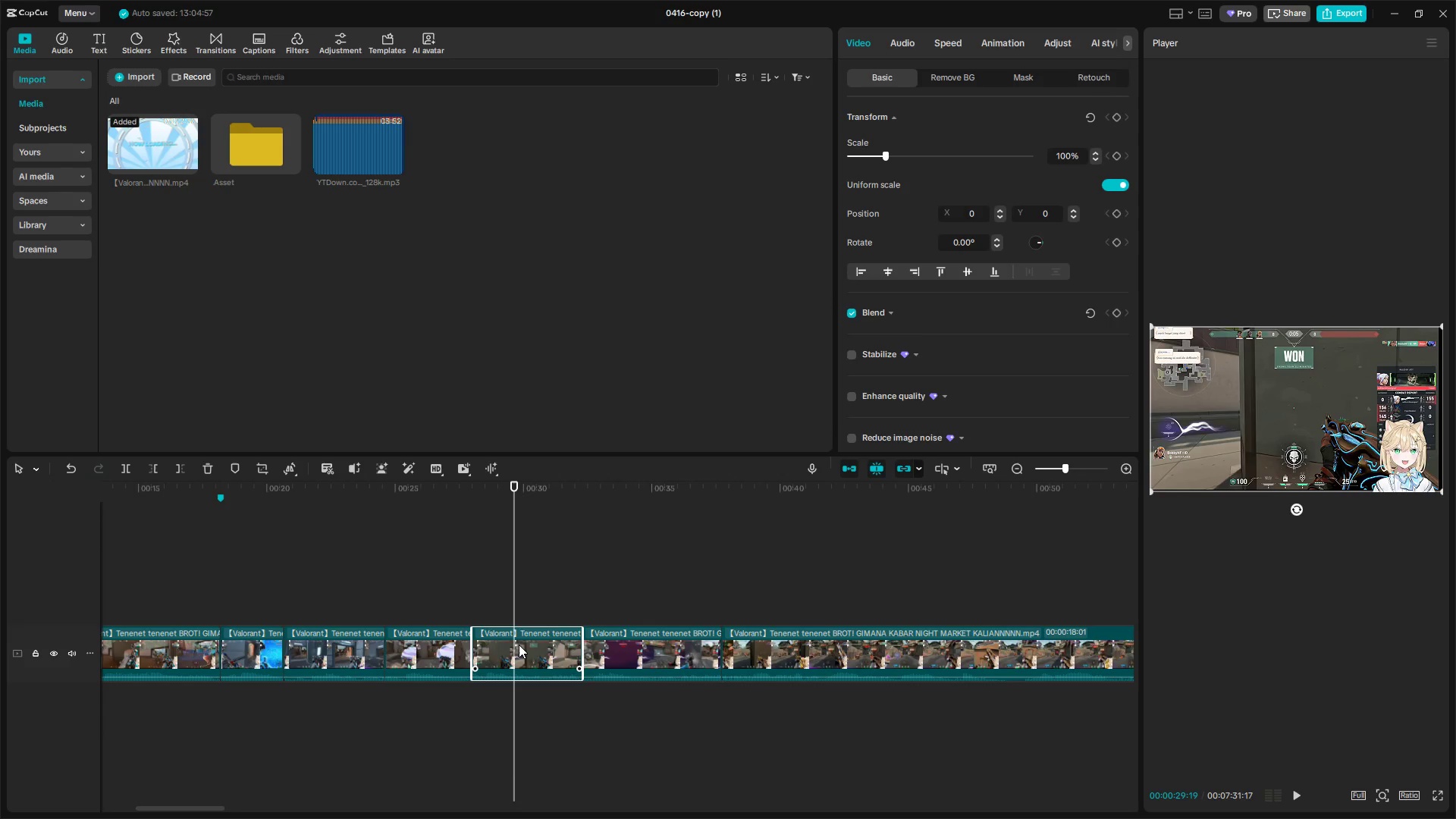 
key(Backspace)
 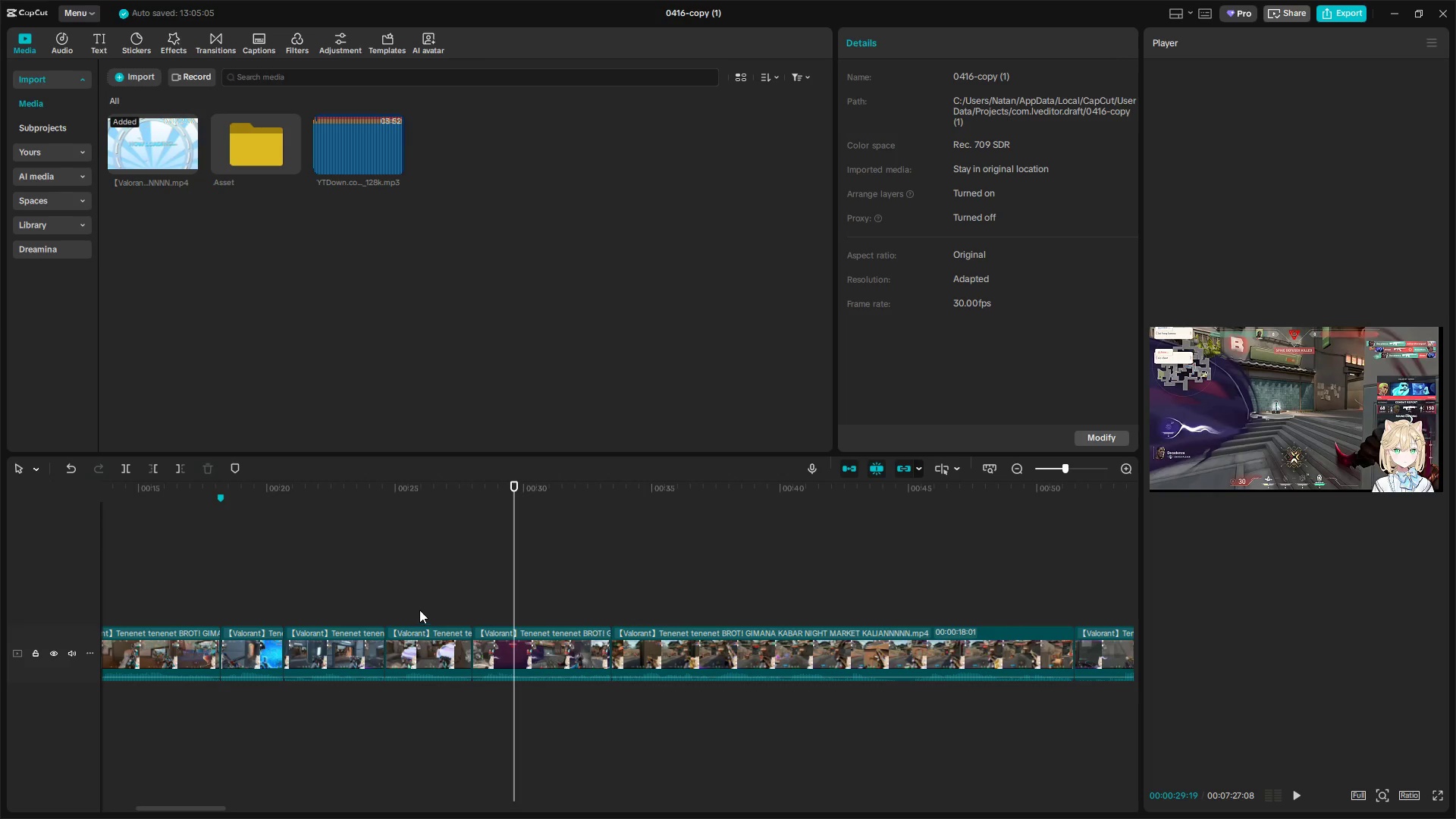 
left_click([466, 592])
 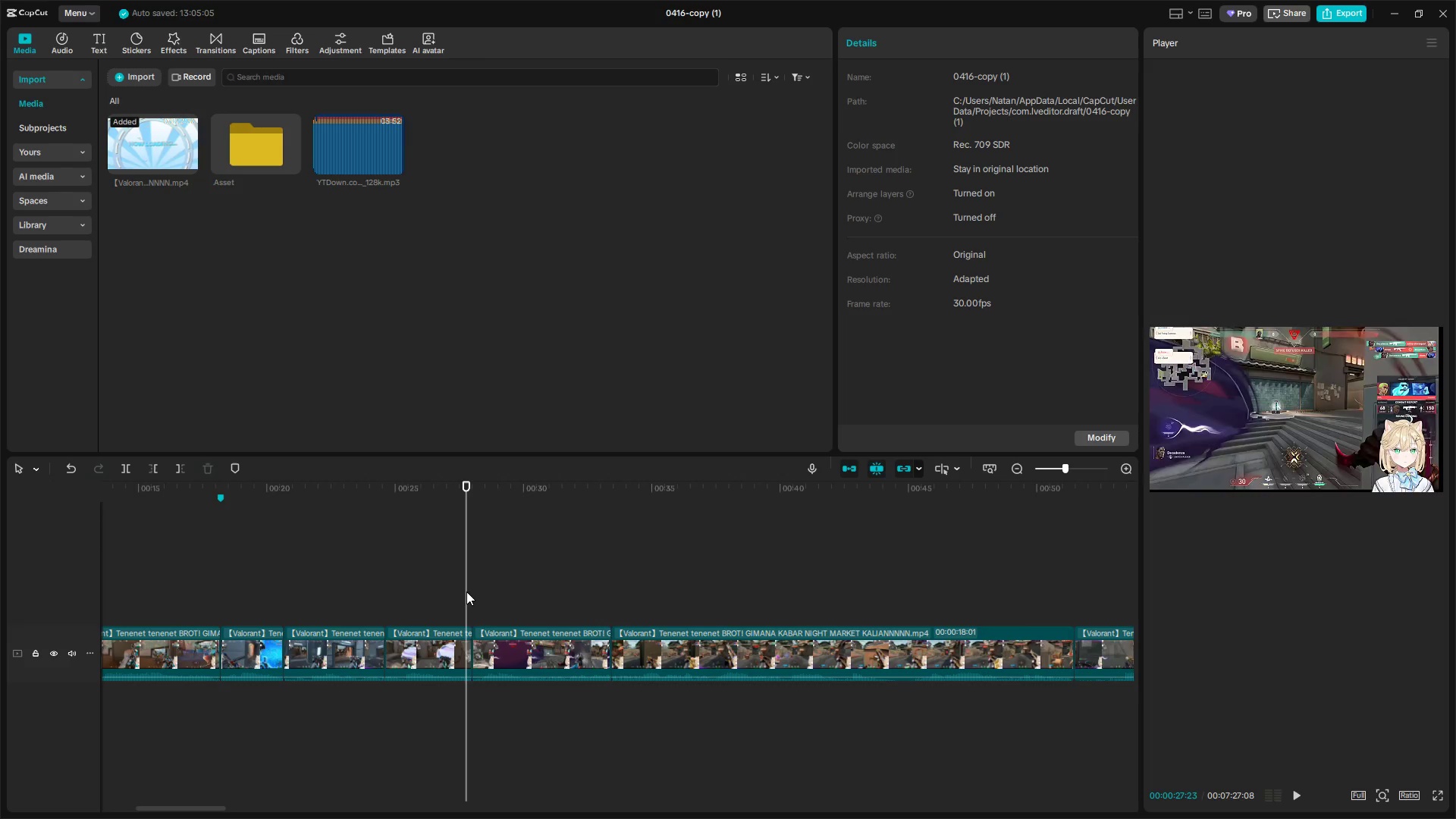 
left_click_drag(start_coordinate=[466, 592], to_coordinate=[472, 592])
 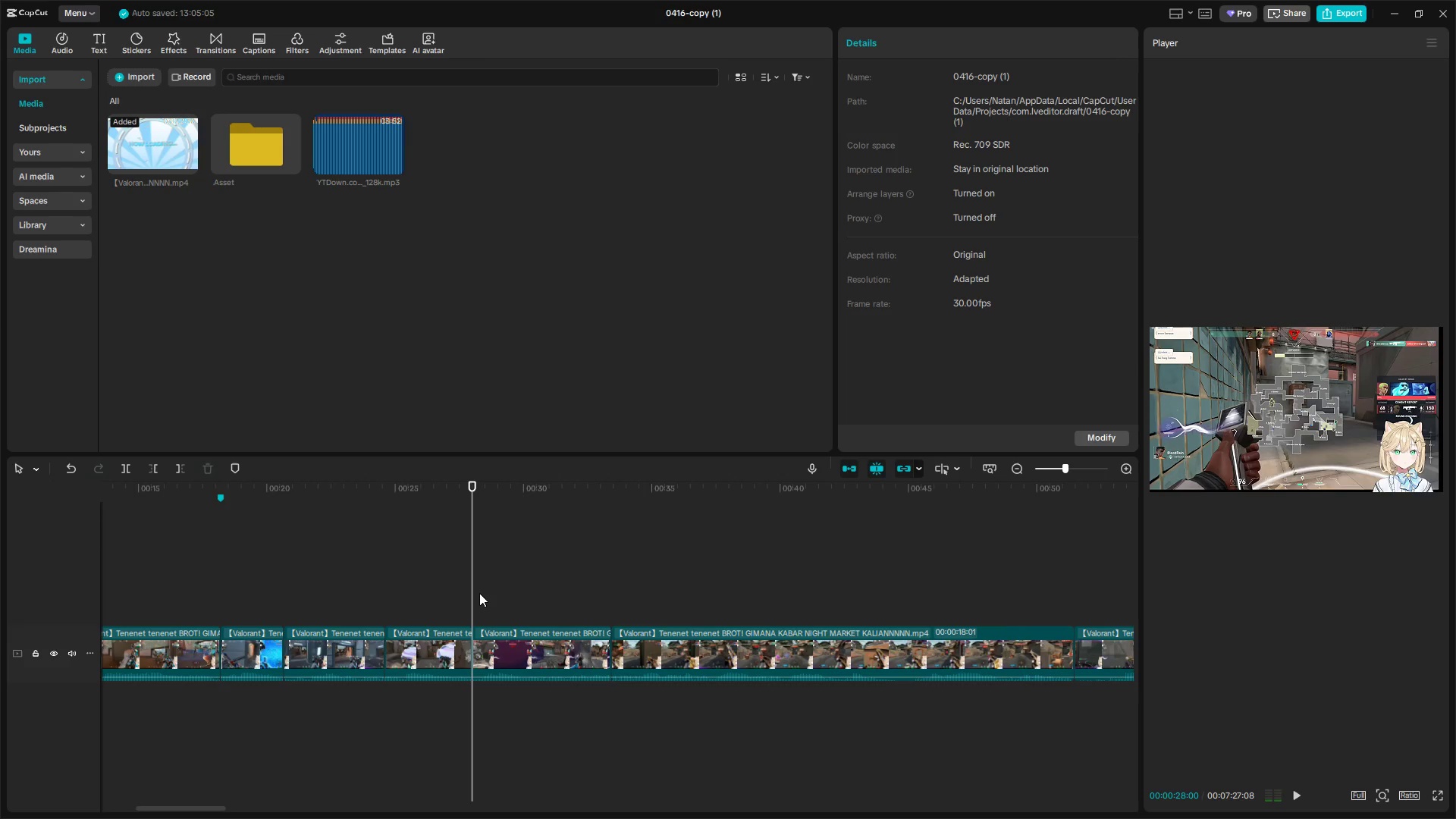 
key(M)
 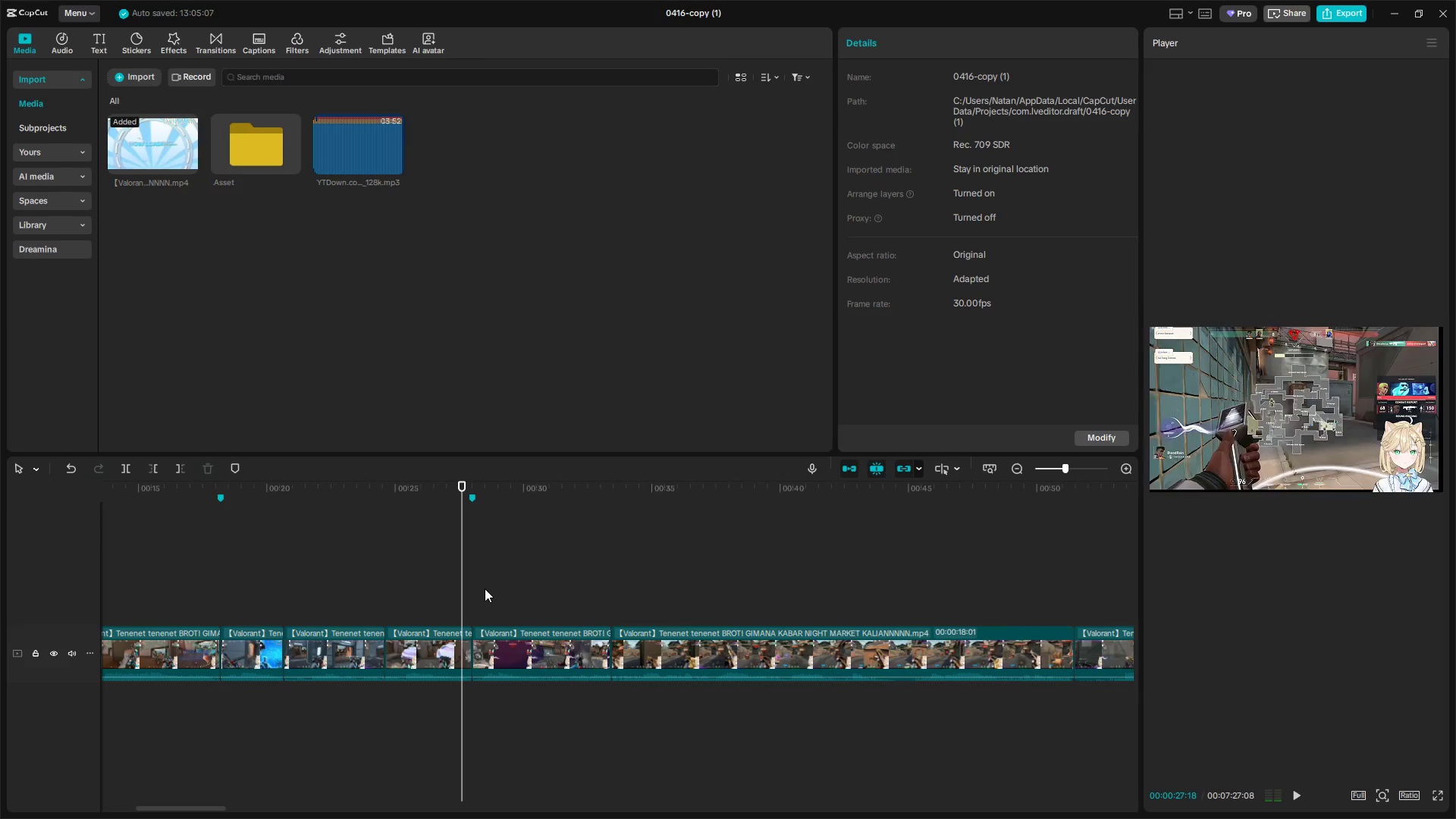 
left_click([490, 588])
 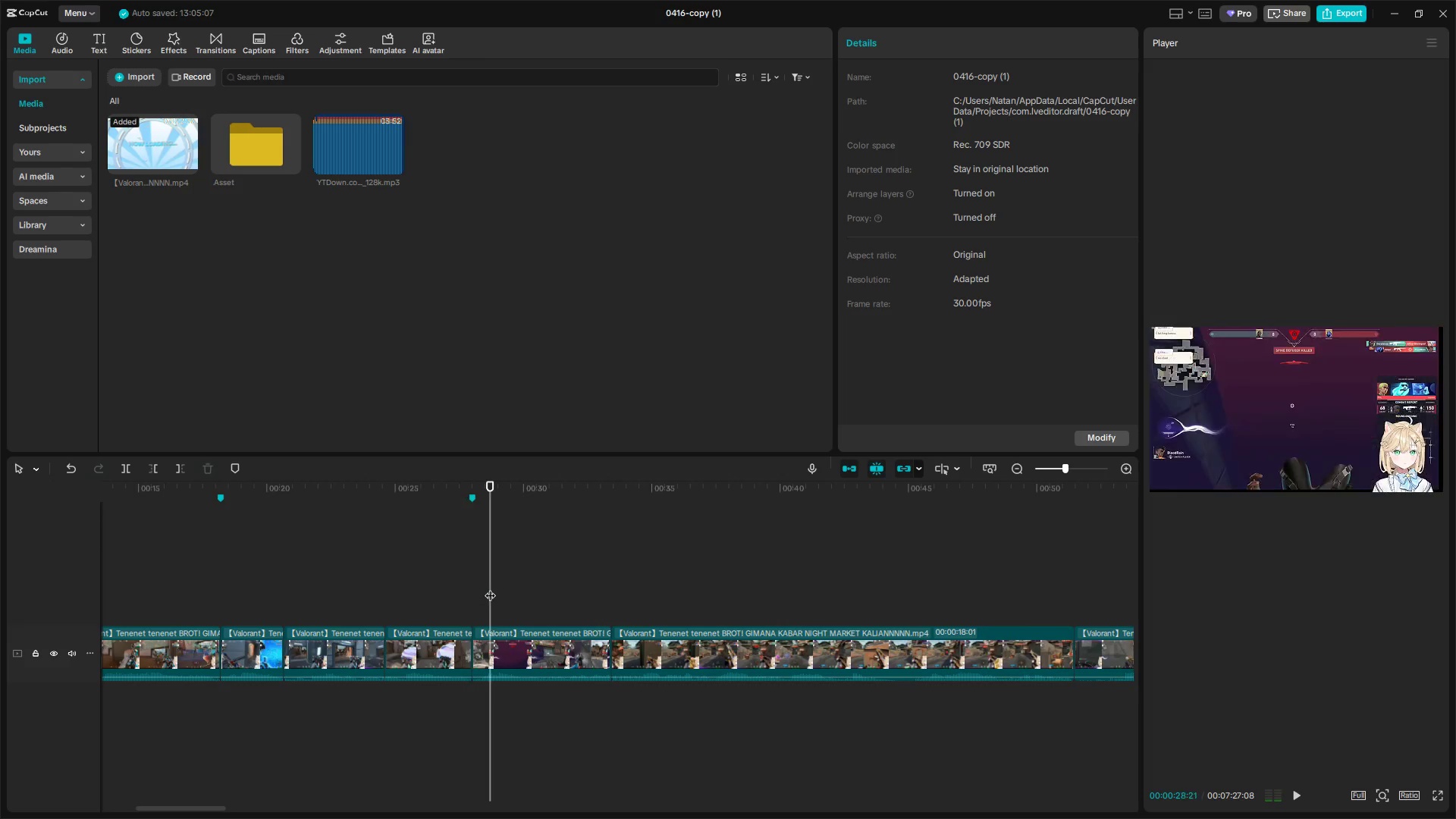 
left_click_drag(start_coordinate=[490, 588], to_coordinate=[554, 604])
 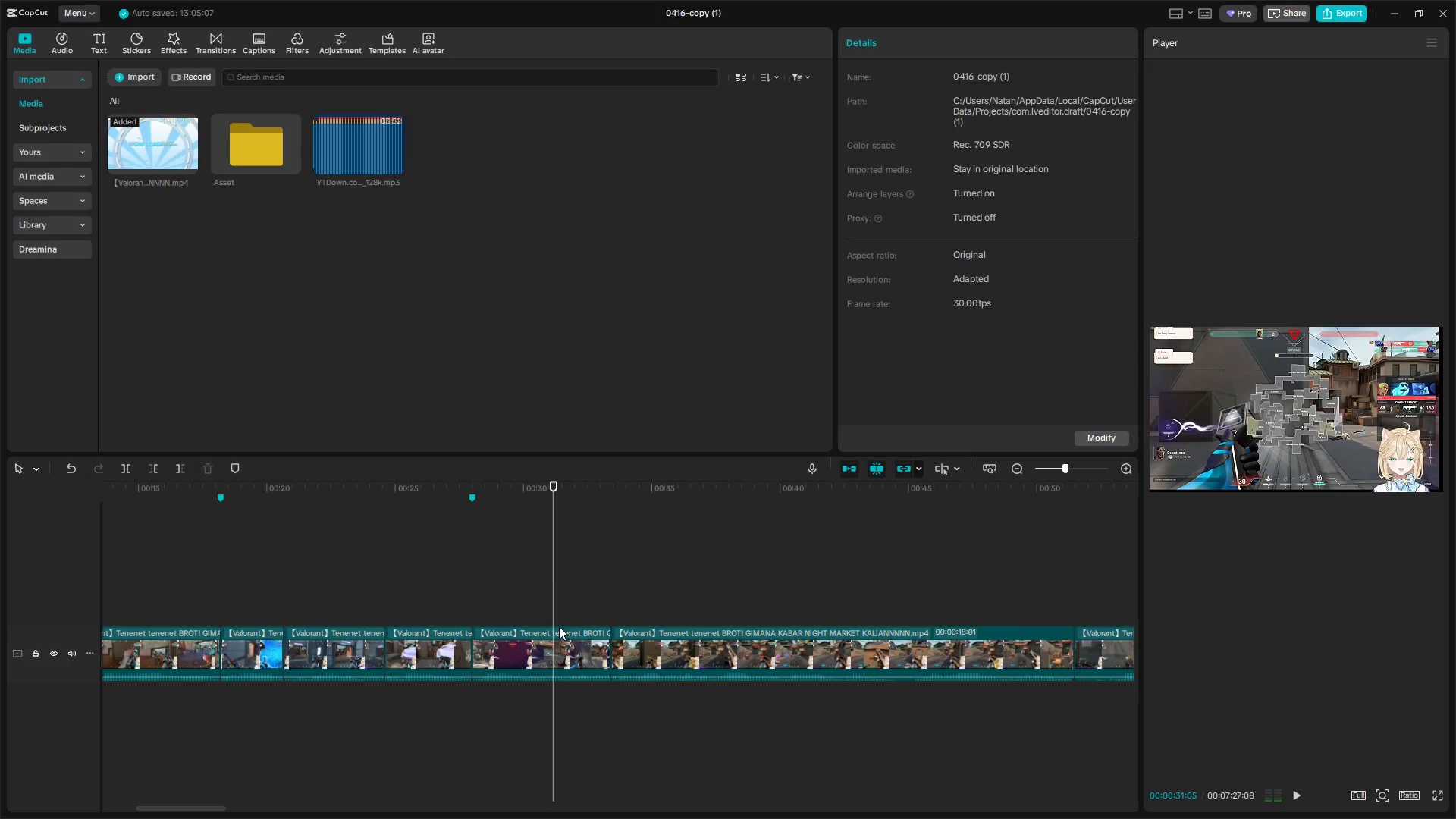 
left_click([562, 641])
 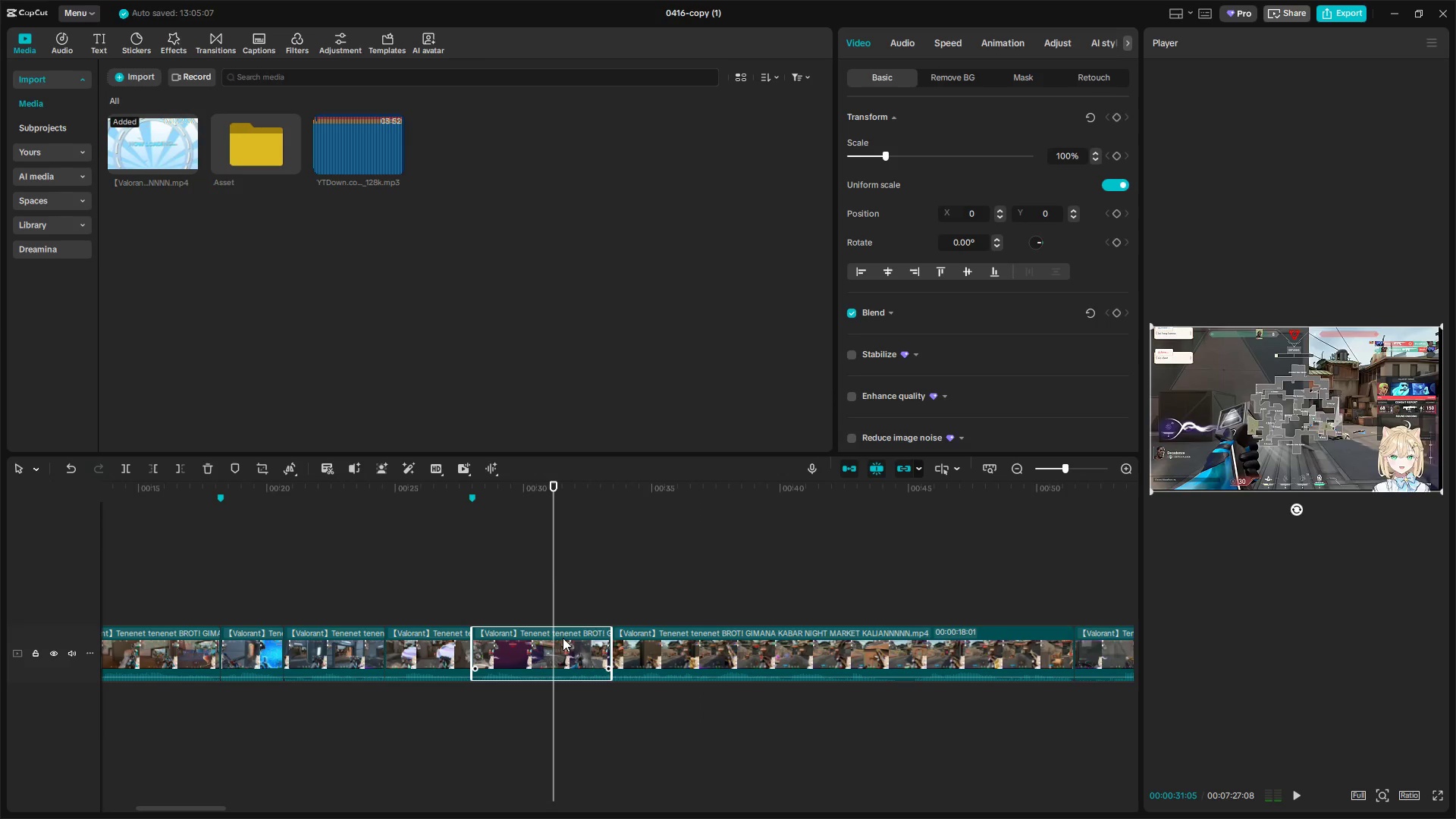 
key(Backspace)
 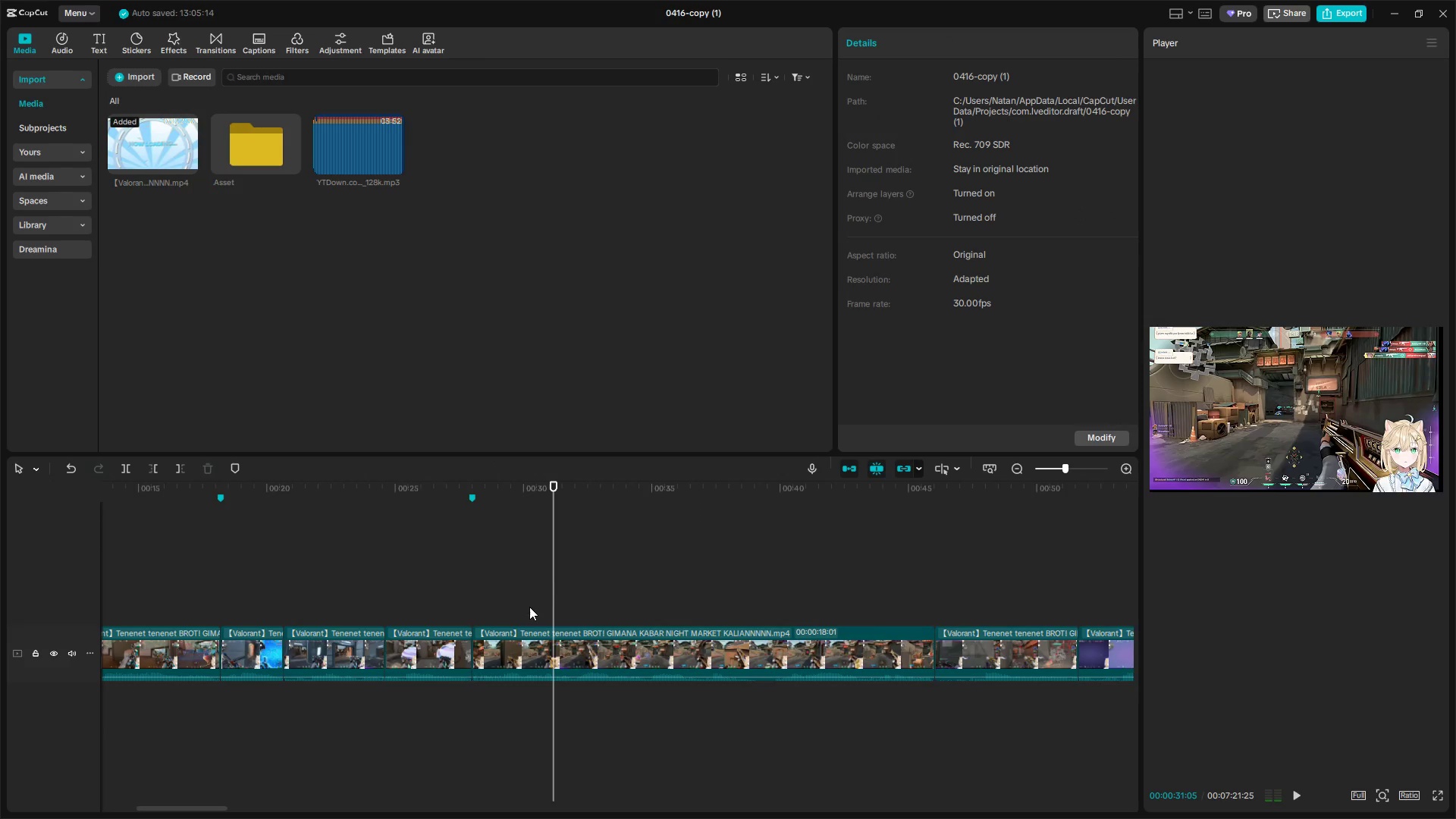 
left_click([485, 604])
 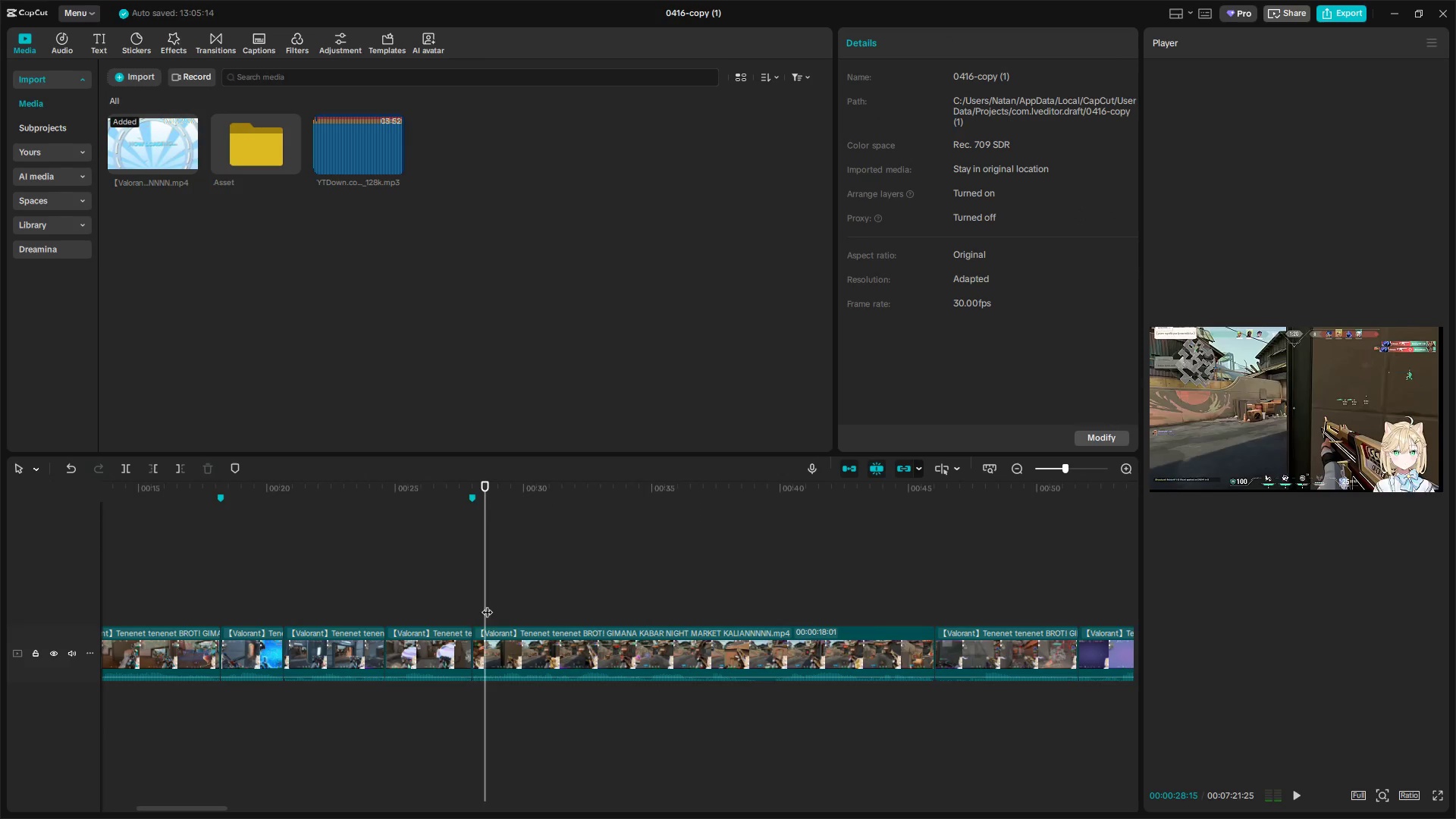 
left_click_drag(start_coordinate=[487, 604], to_coordinate=[862, 634])
 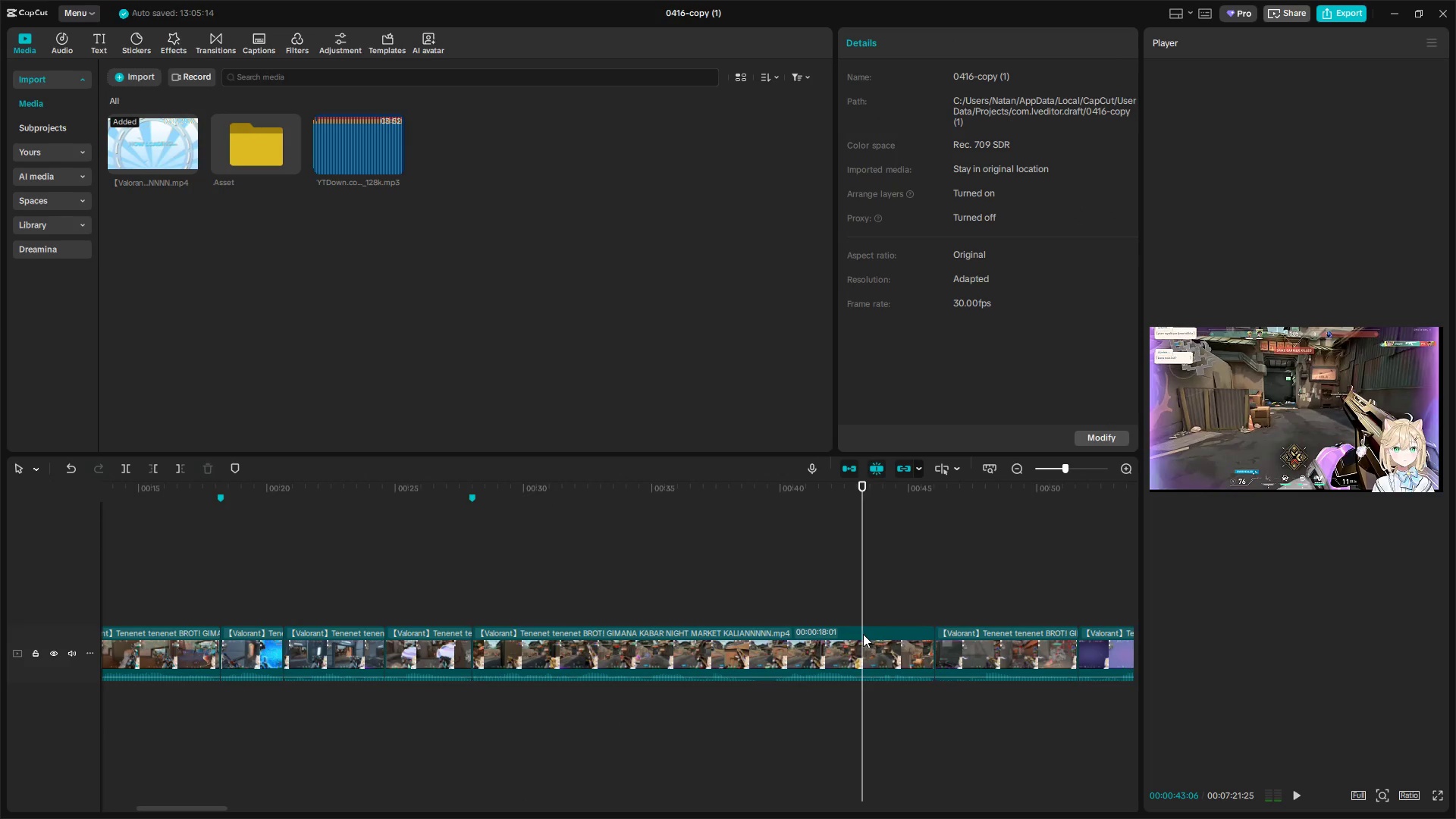 
key(W)
 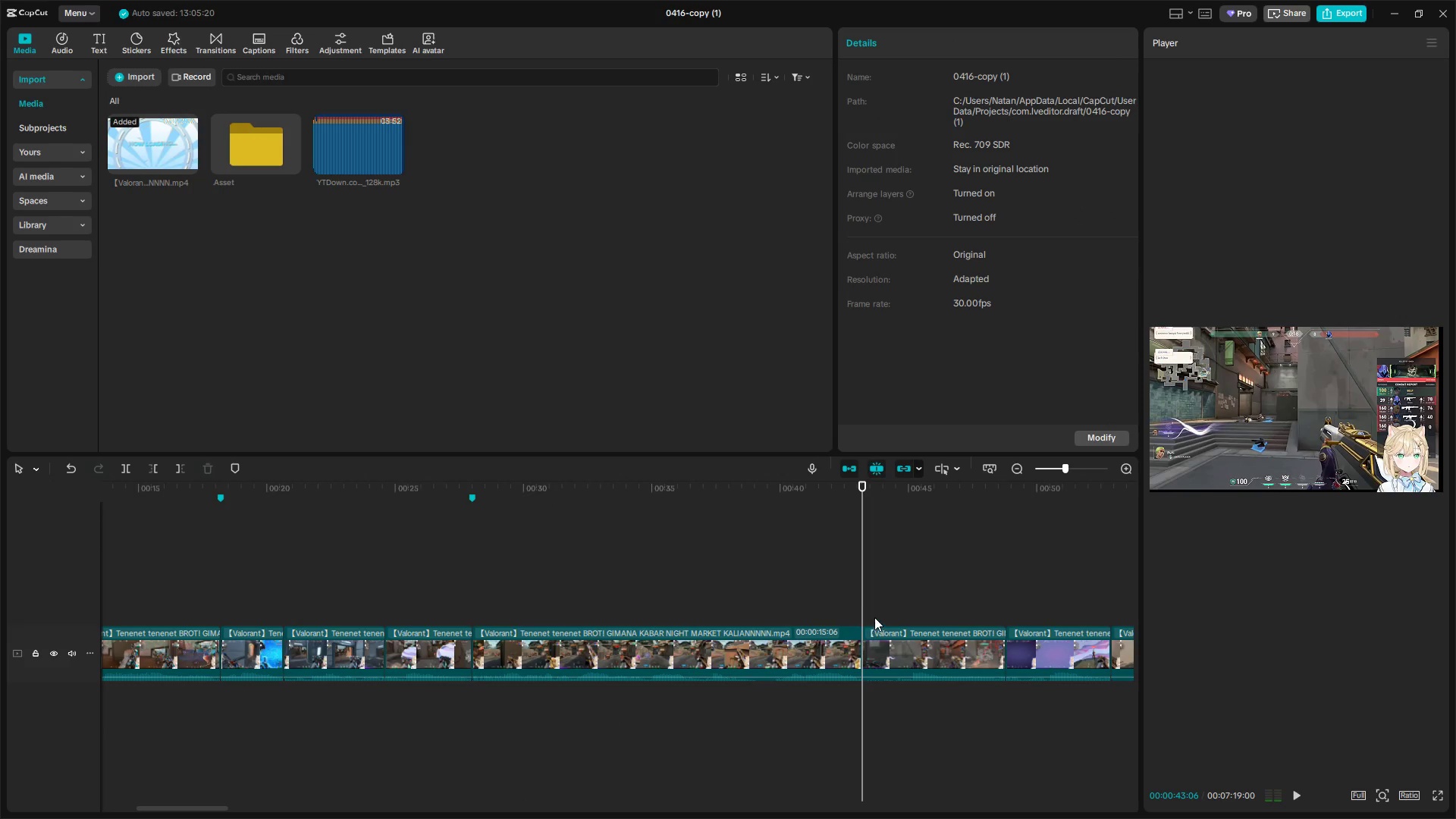 
left_click_drag(start_coordinate=[908, 648], to_coordinate=[912, 649])
 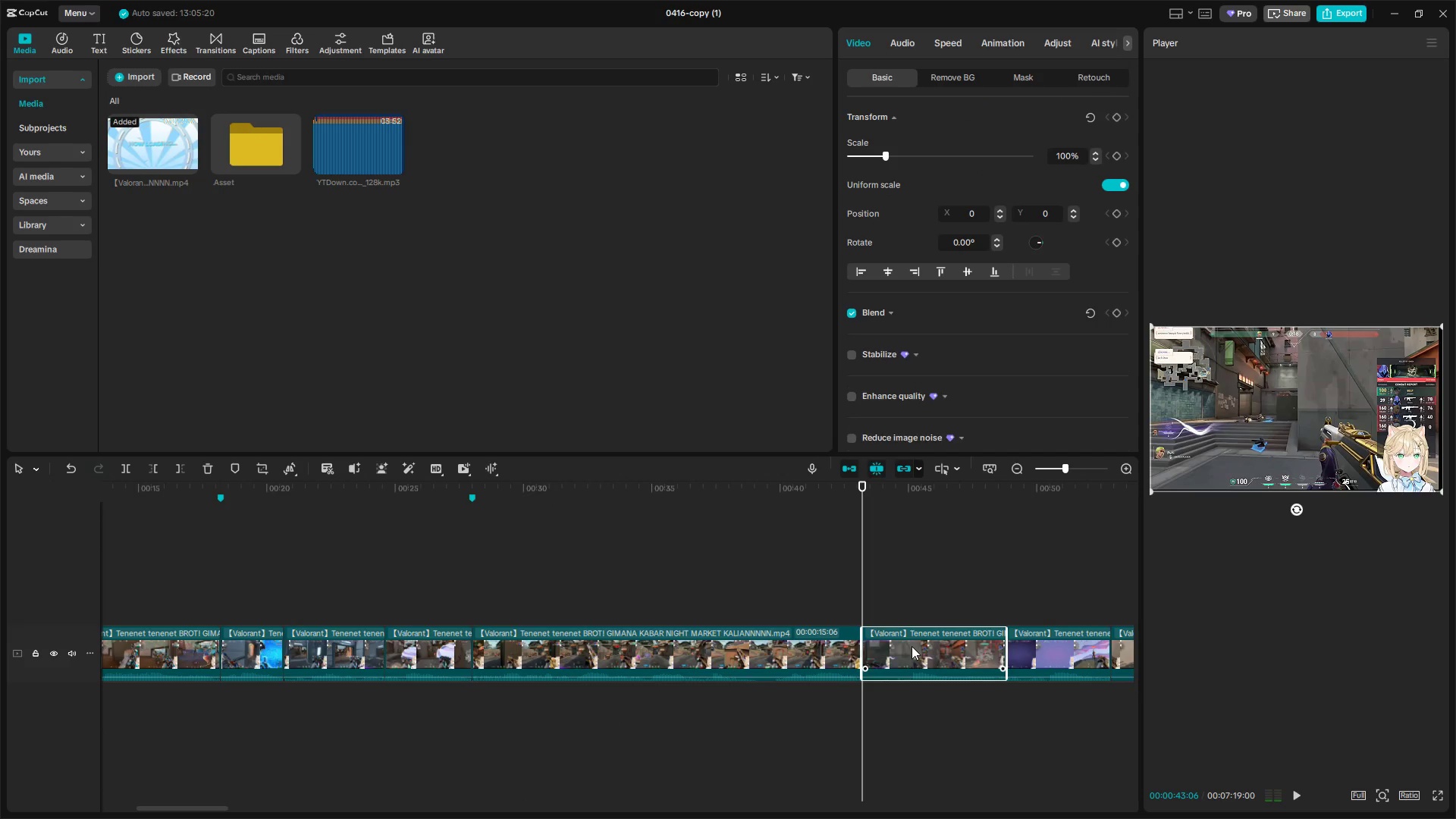 
key(Backspace)
 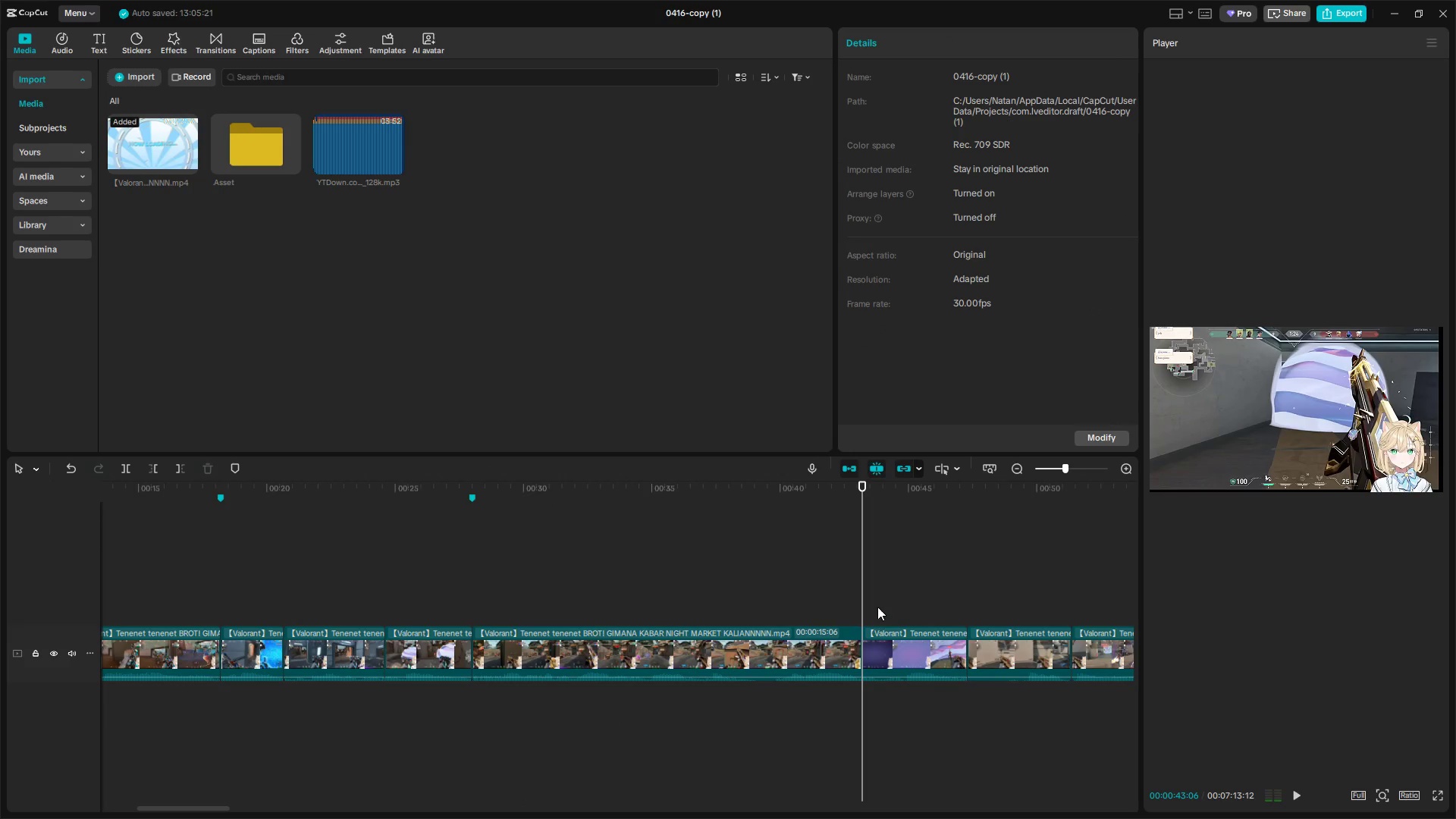 
left_click_drag(start_coordinate=[866, 597], to_coordinate=[1089, 614])
 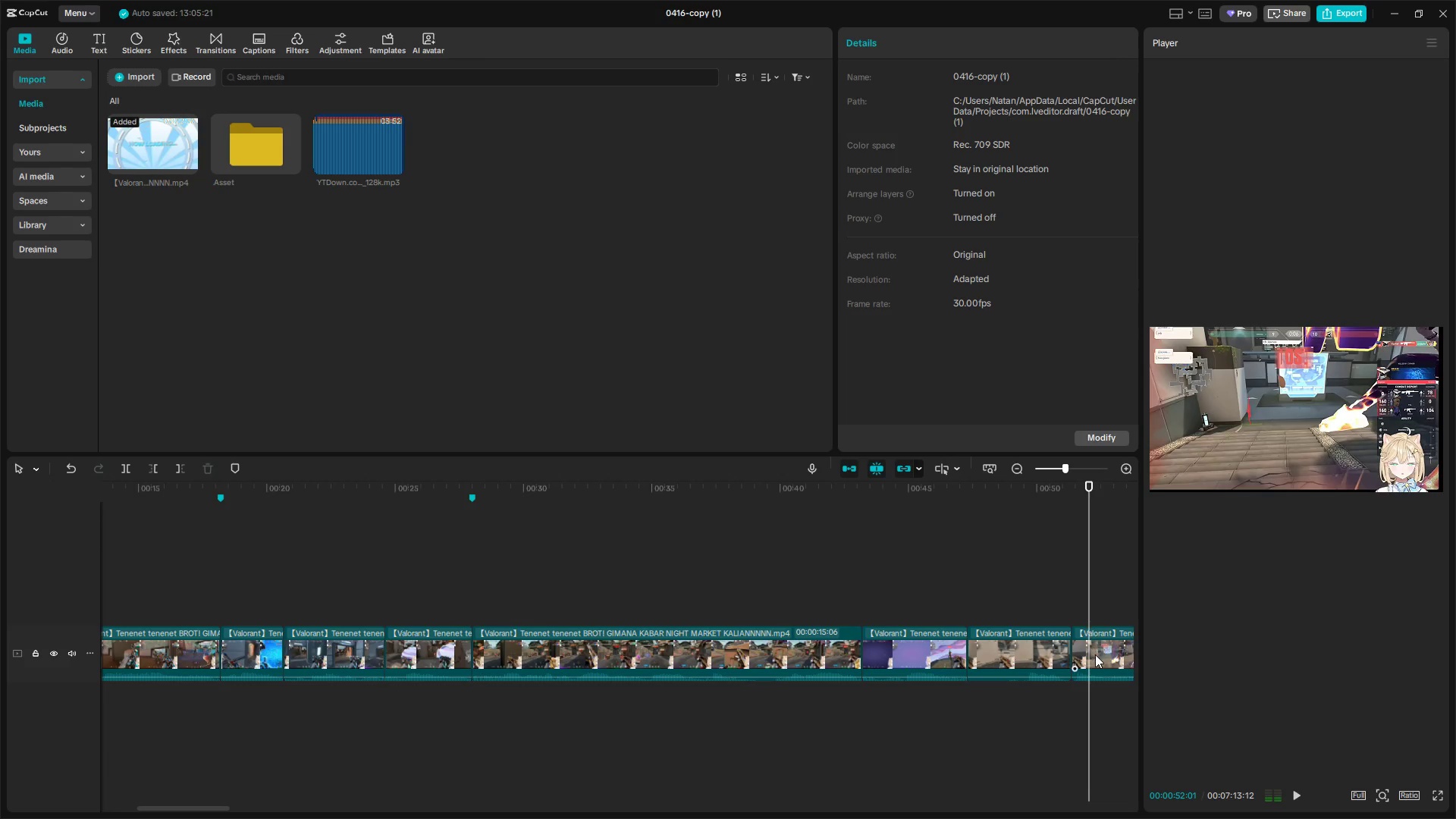 
left_click([1095, 654])
 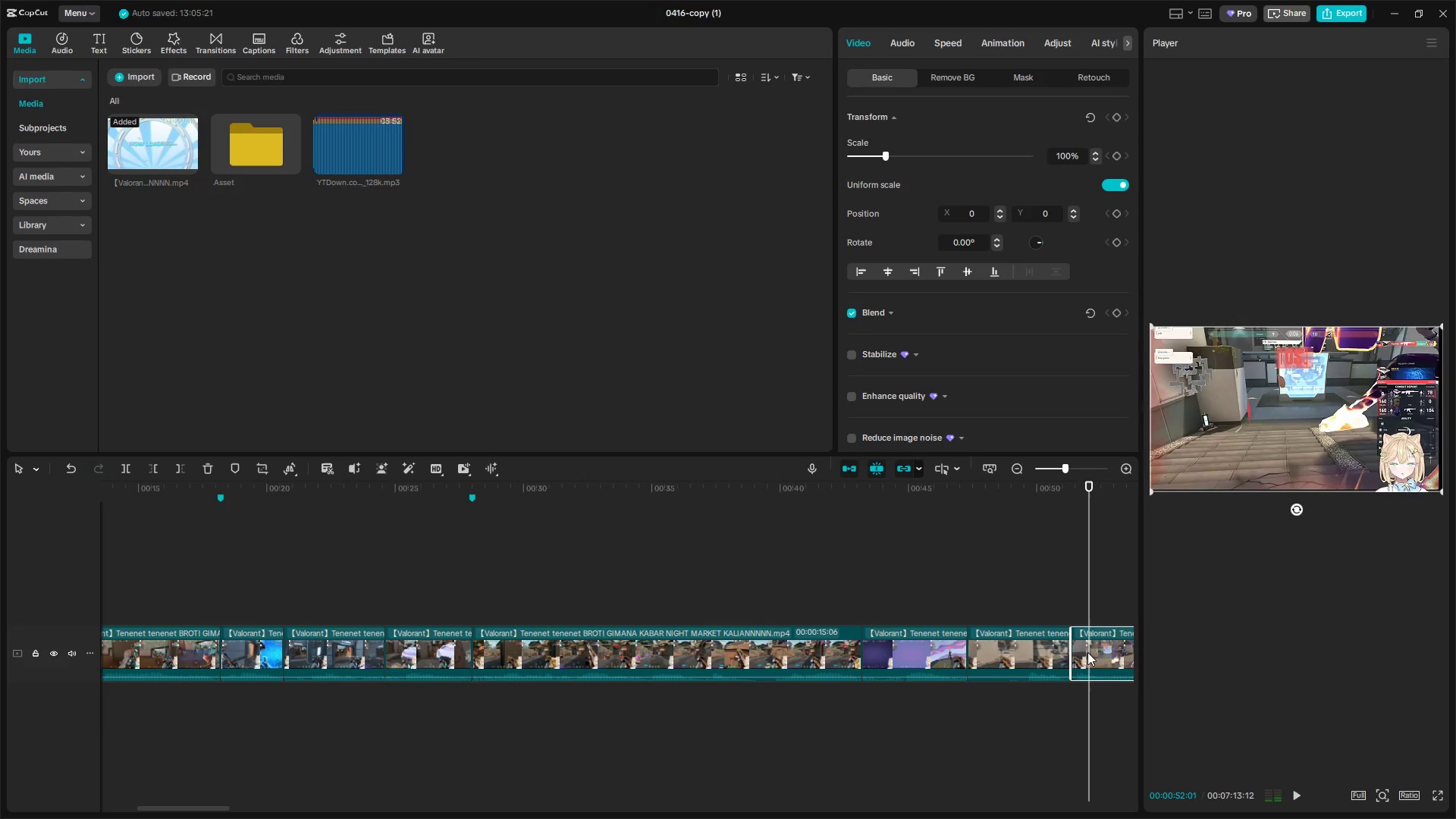 
key(Backspace)
 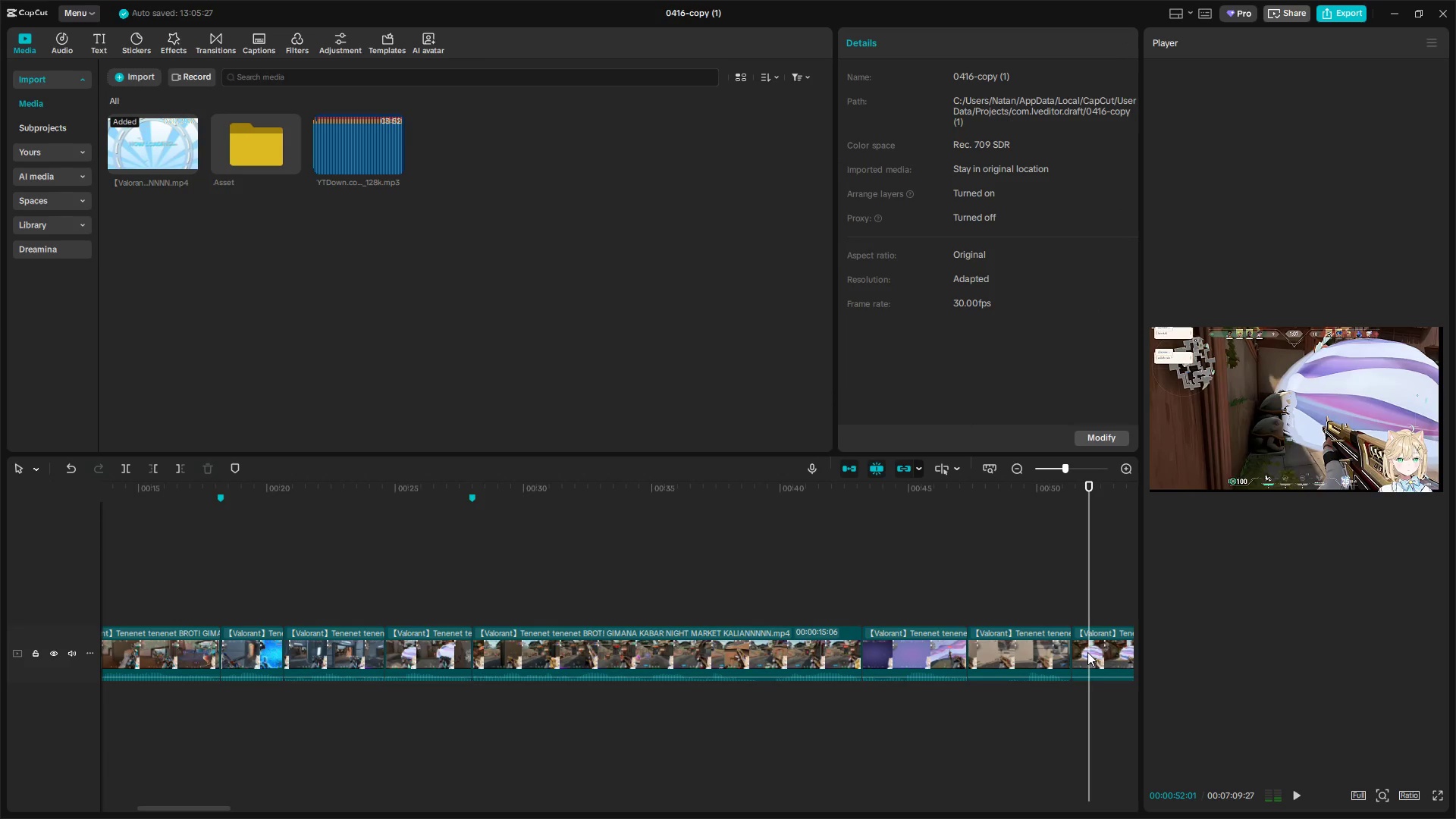 
hold_key(key=AltLeft, duration=0.92)
scroll: coordinate [1054, 650], scroll_direction: down, amount: 4.0
 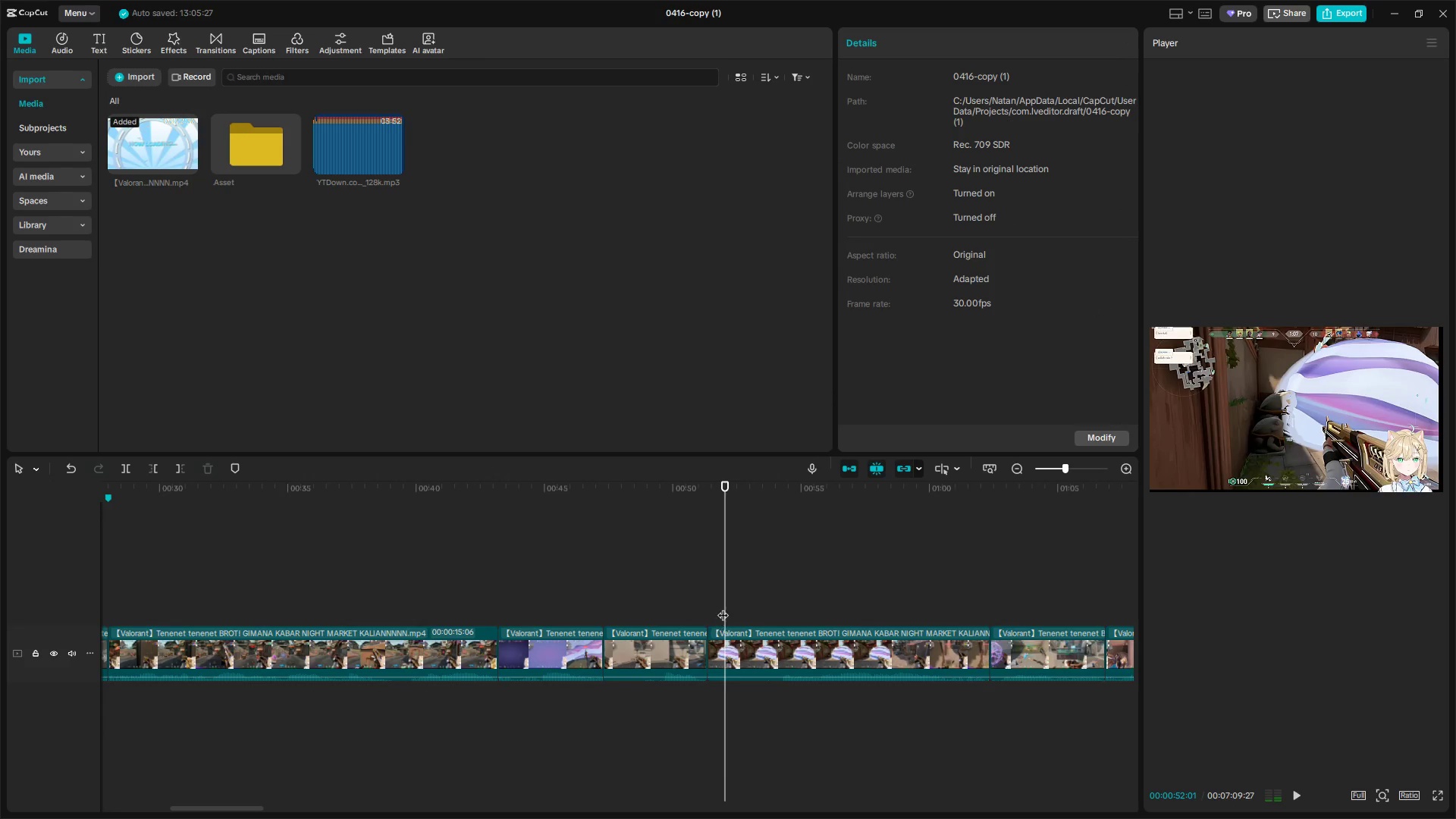 
left_click_drag(start_coordinate=[729, 604], to_coordinate=[1014, 651])
 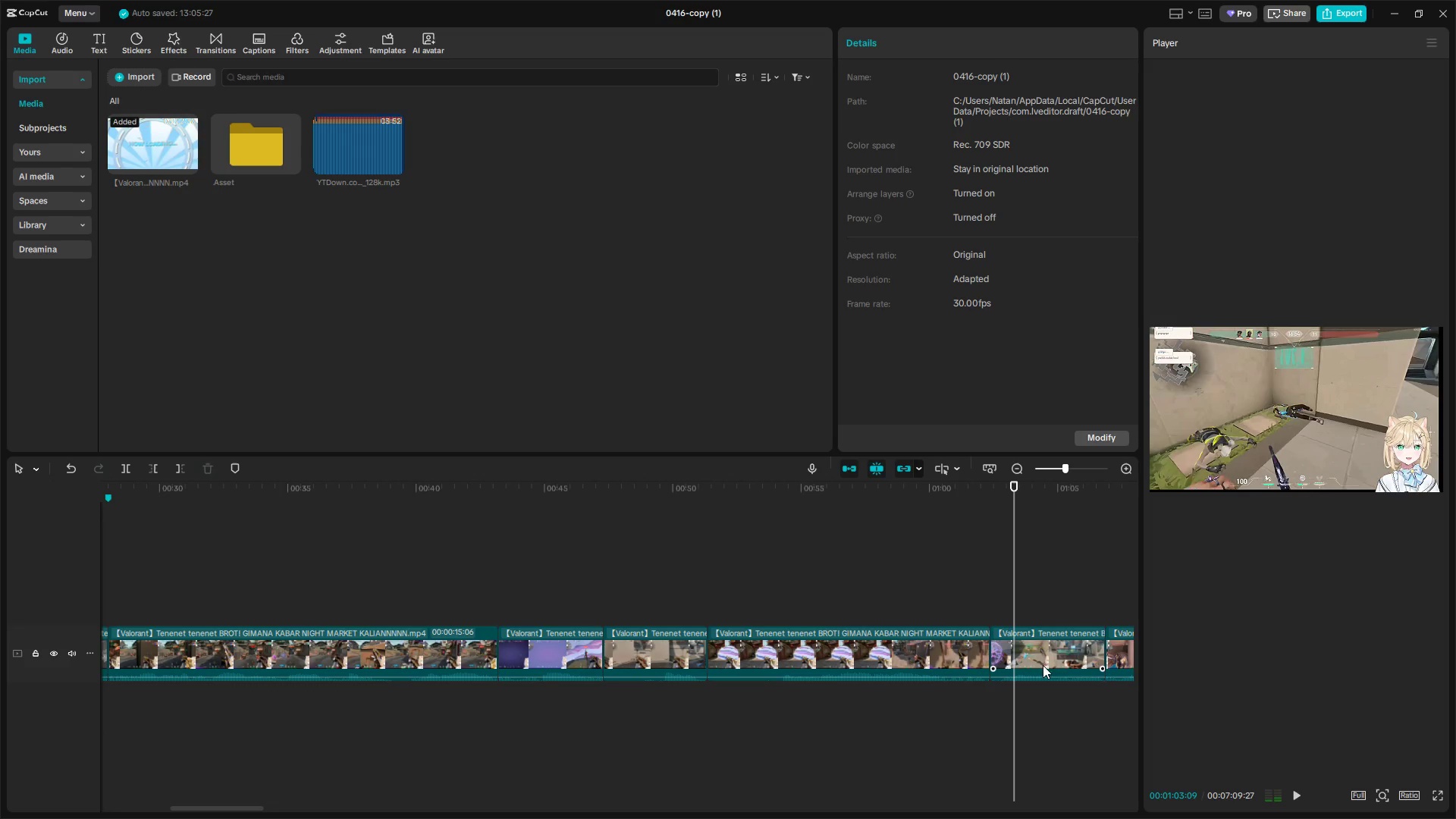 
left_click([1054, 664])
 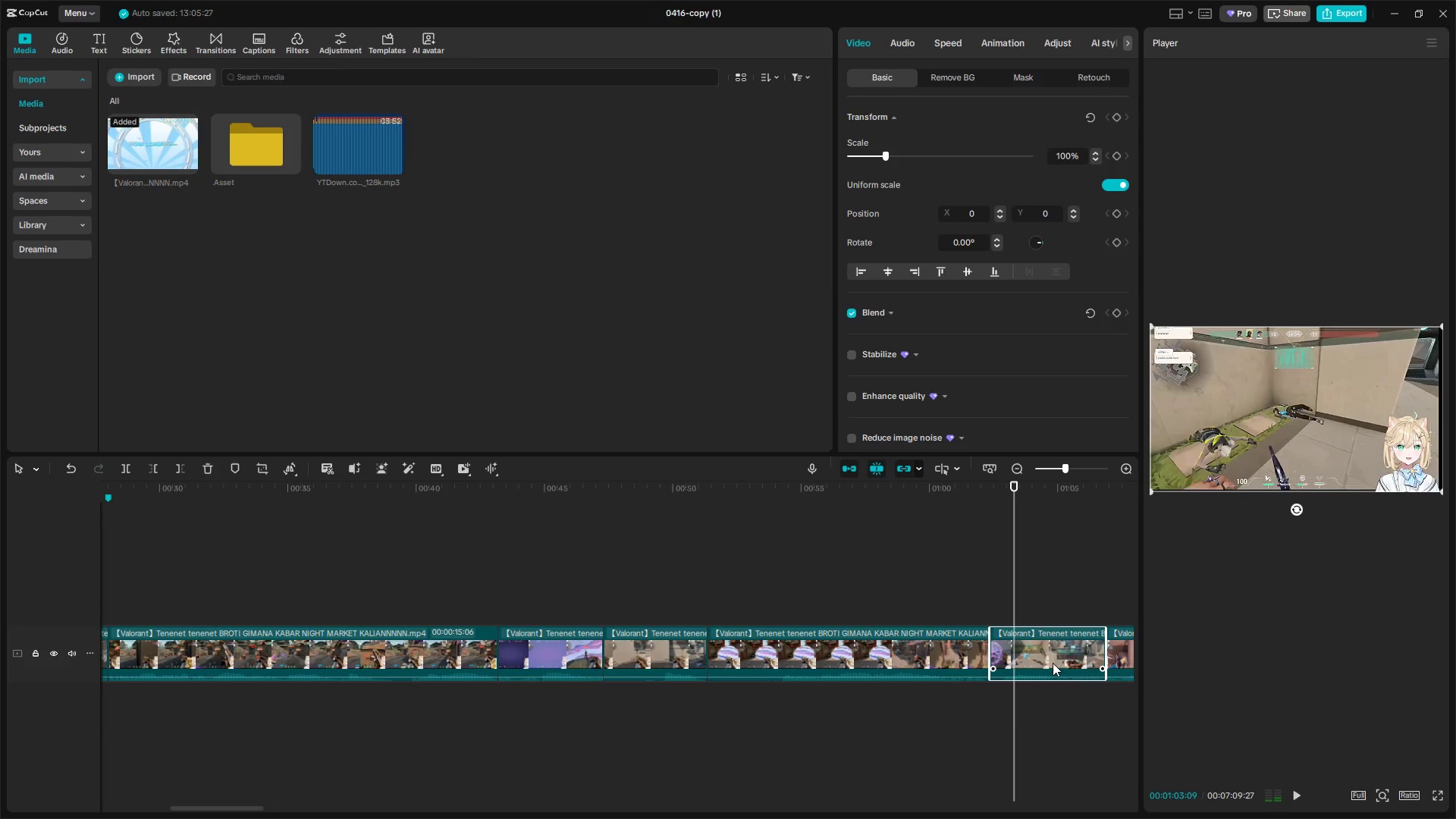 
key(Backspace)
 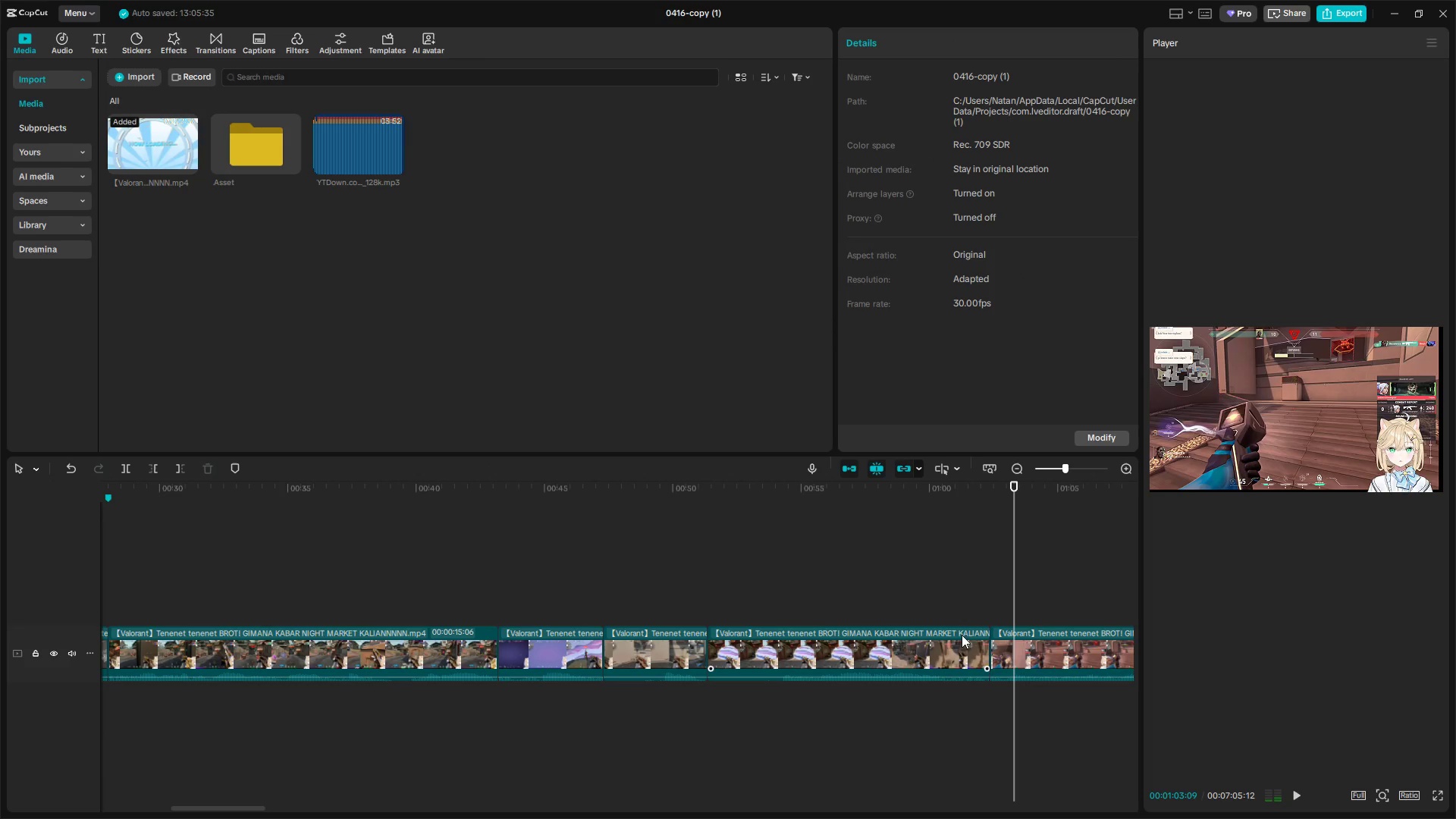 
left_click_drag(start_coordinate=[907, 590], to_coordinate=[913, 590])
 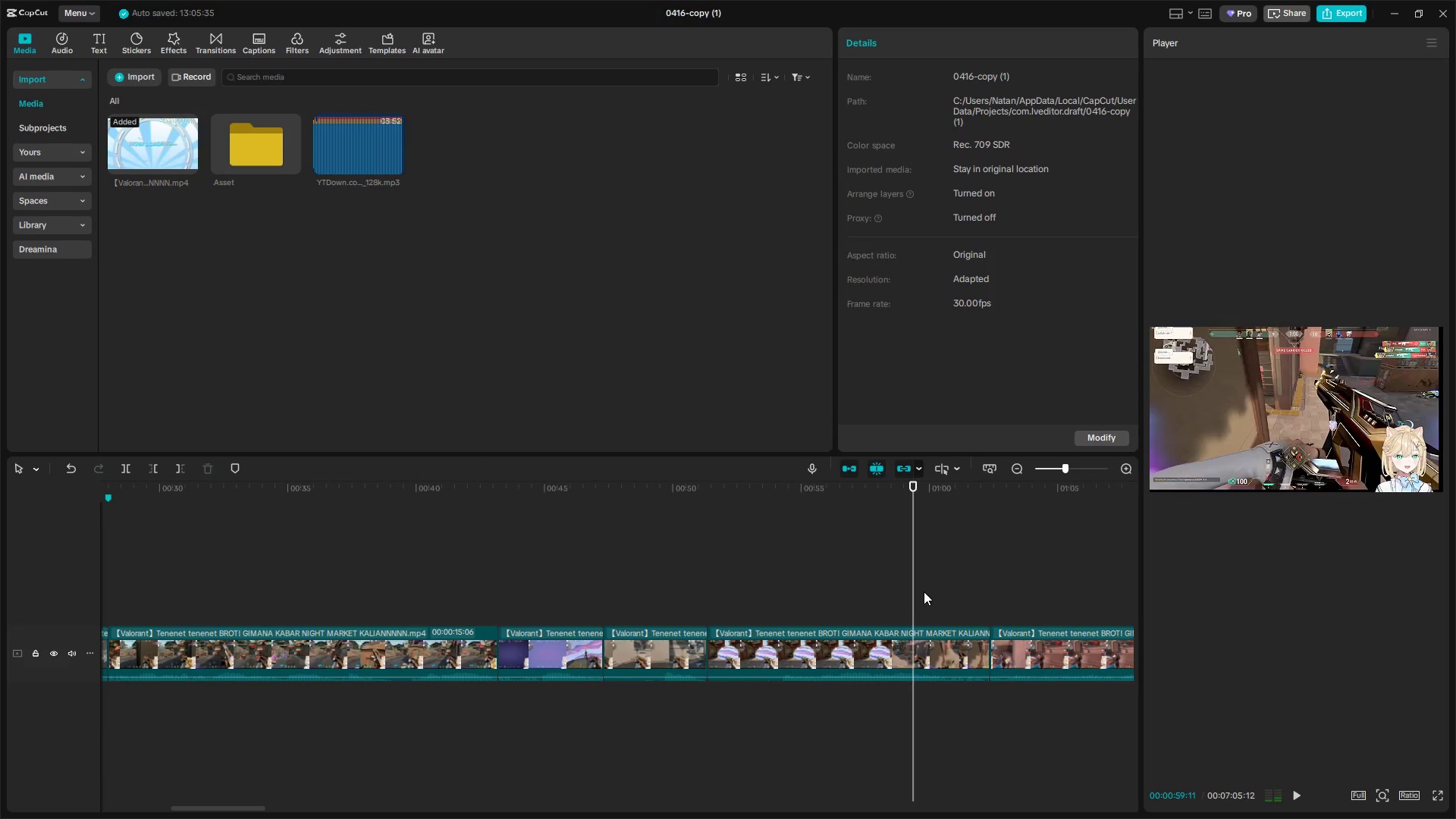 
key(Space)
 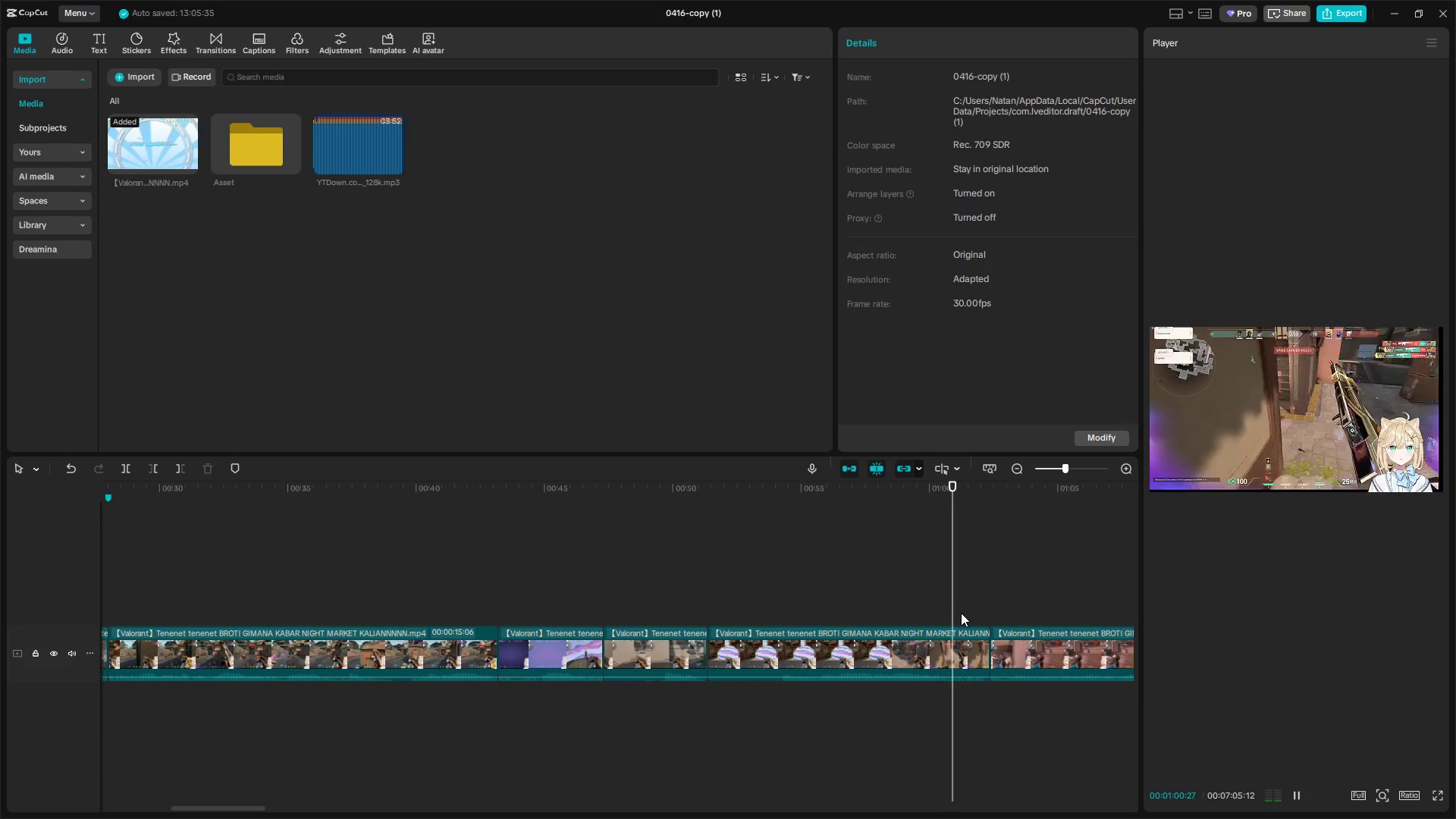 
key(W)
 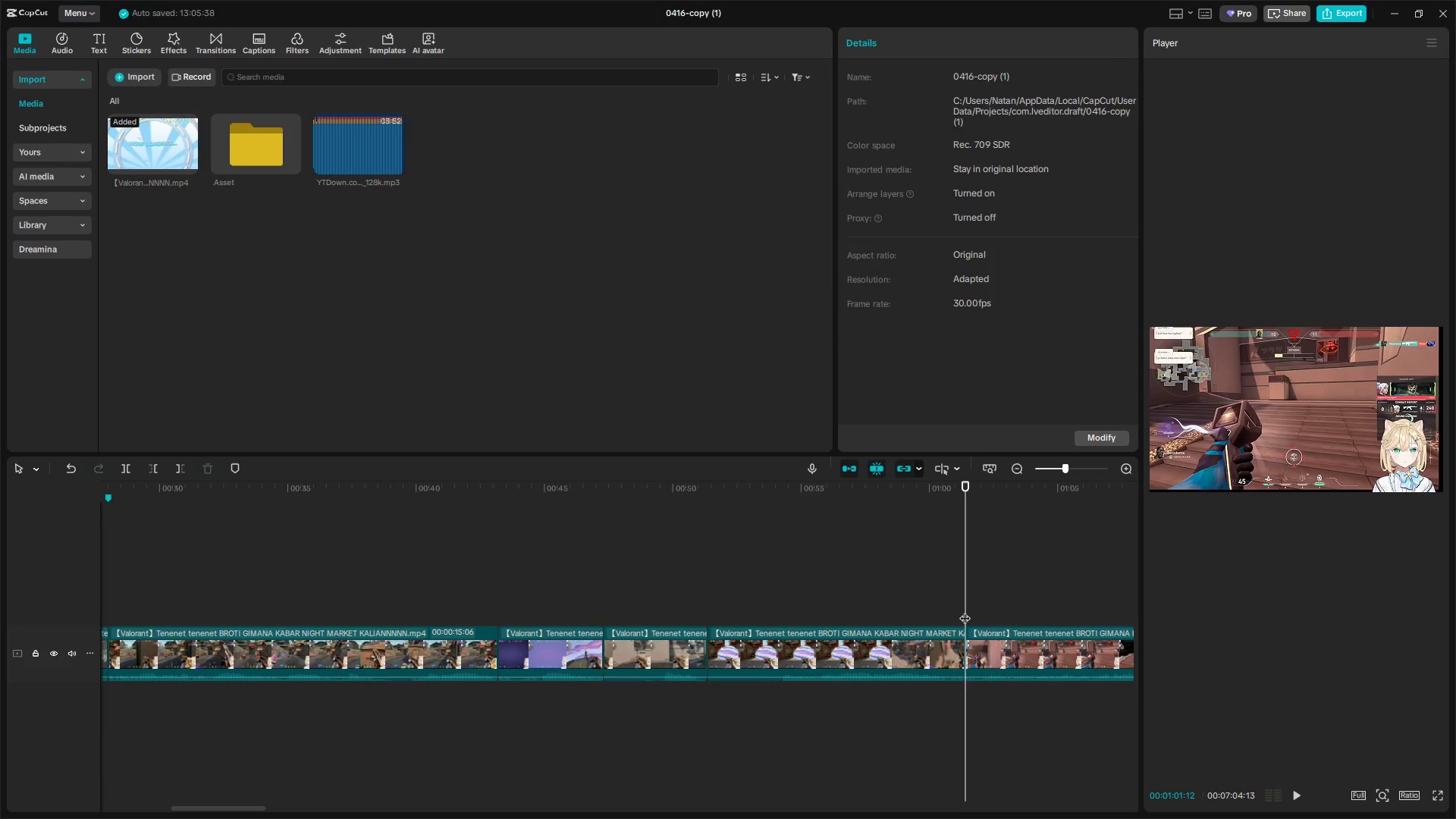 
left_click_drag(start_coordinate=[962, 606], to_coordinate=[1127, 617])
 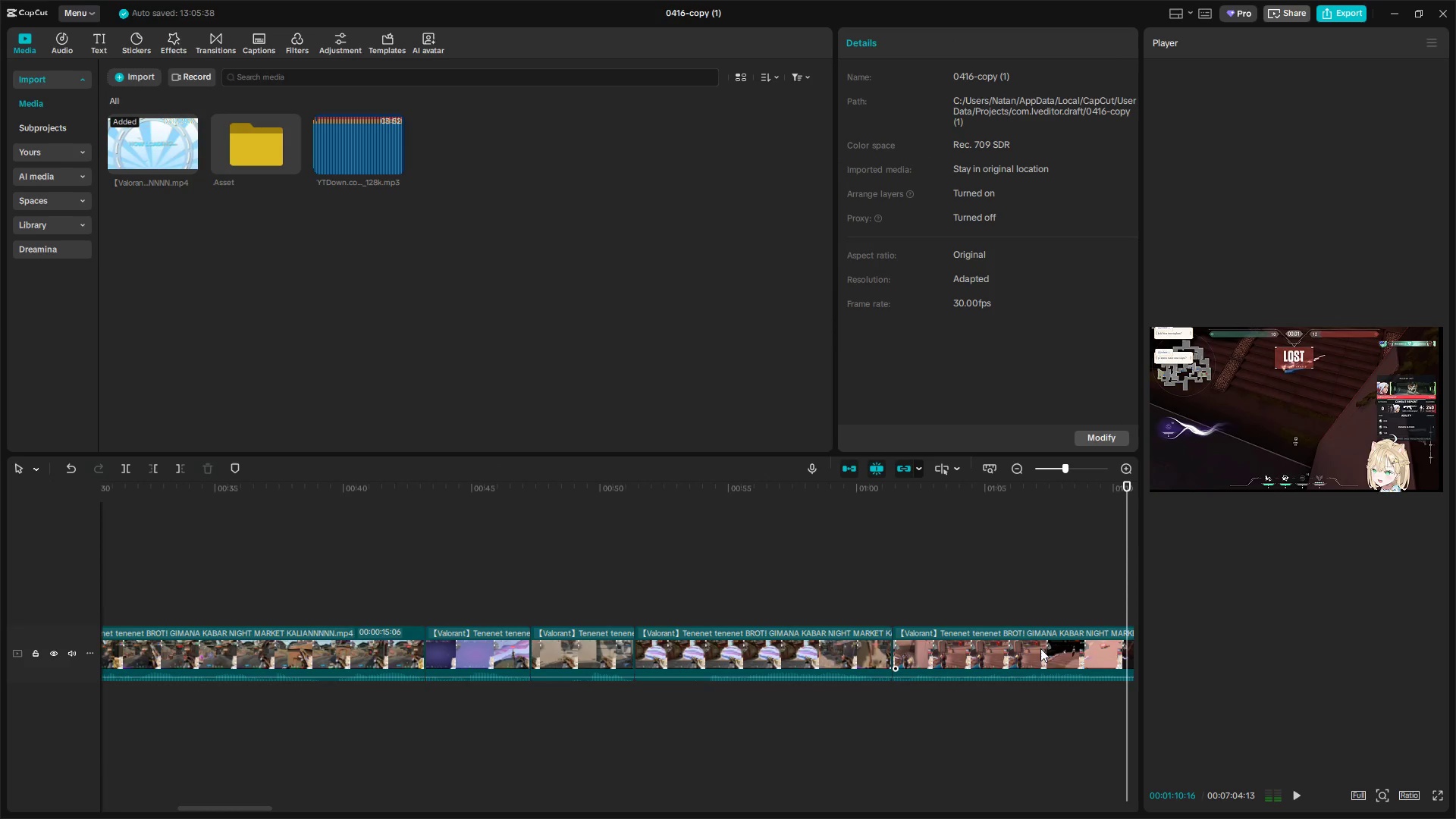 
hold_key(key=AltLeft, duration=1.19)
scroll: coordinate [904, 655], scroll_direction: down, amount: 6.0
 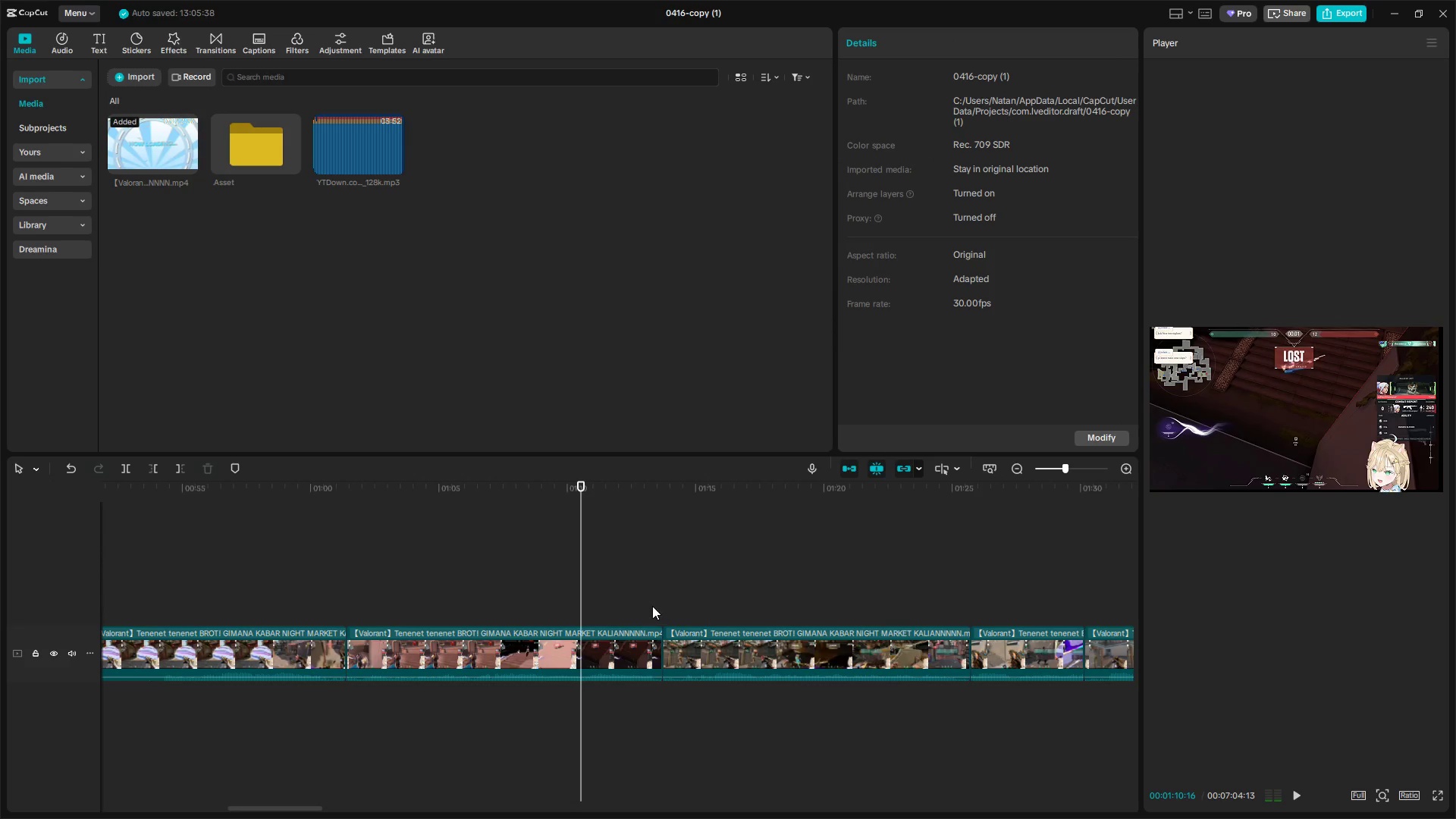 
left_click([651, 602])
 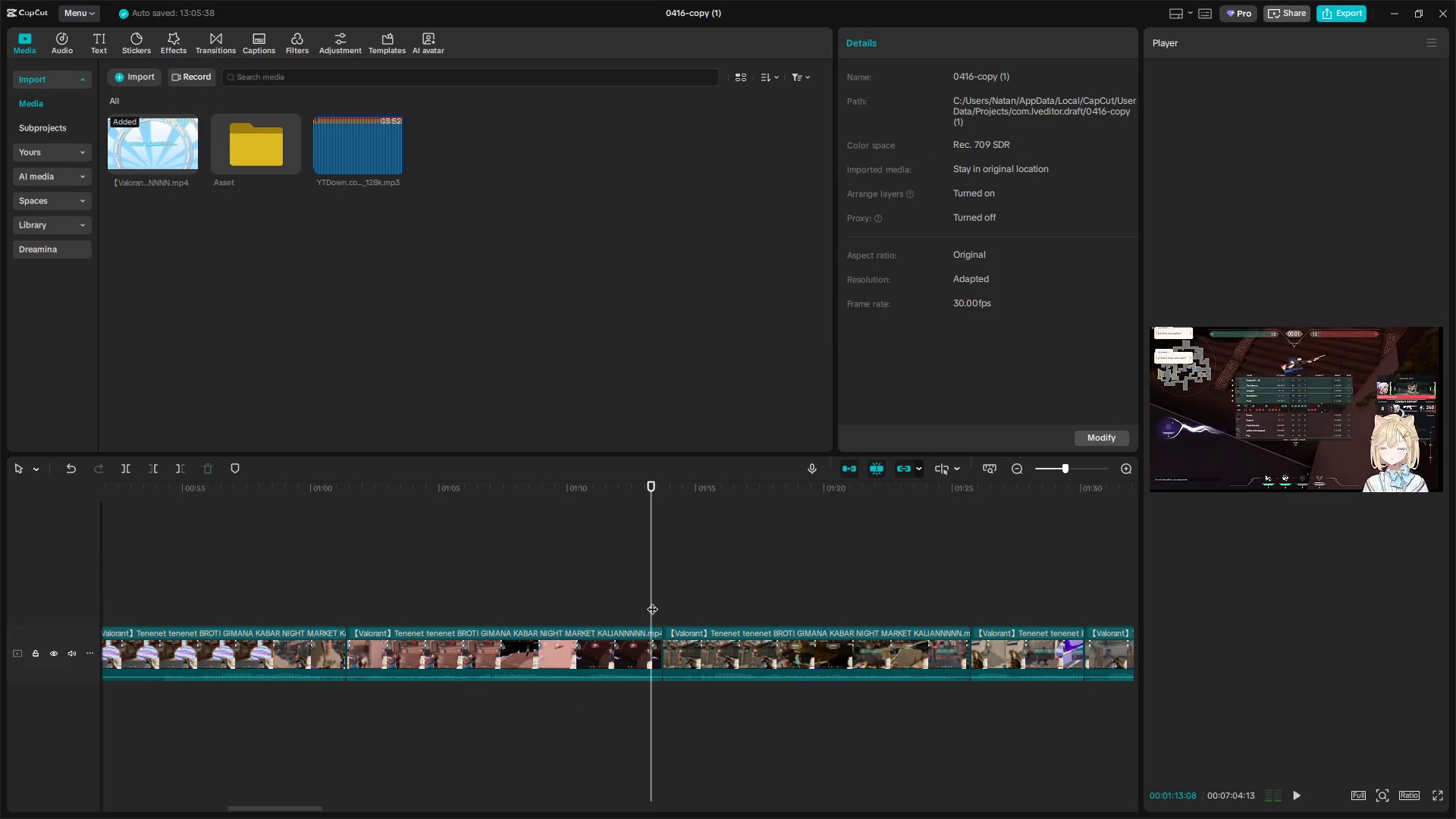 
left_click_drag(start_coordinate=[652, 601], to_coordinate=[686, 618])
 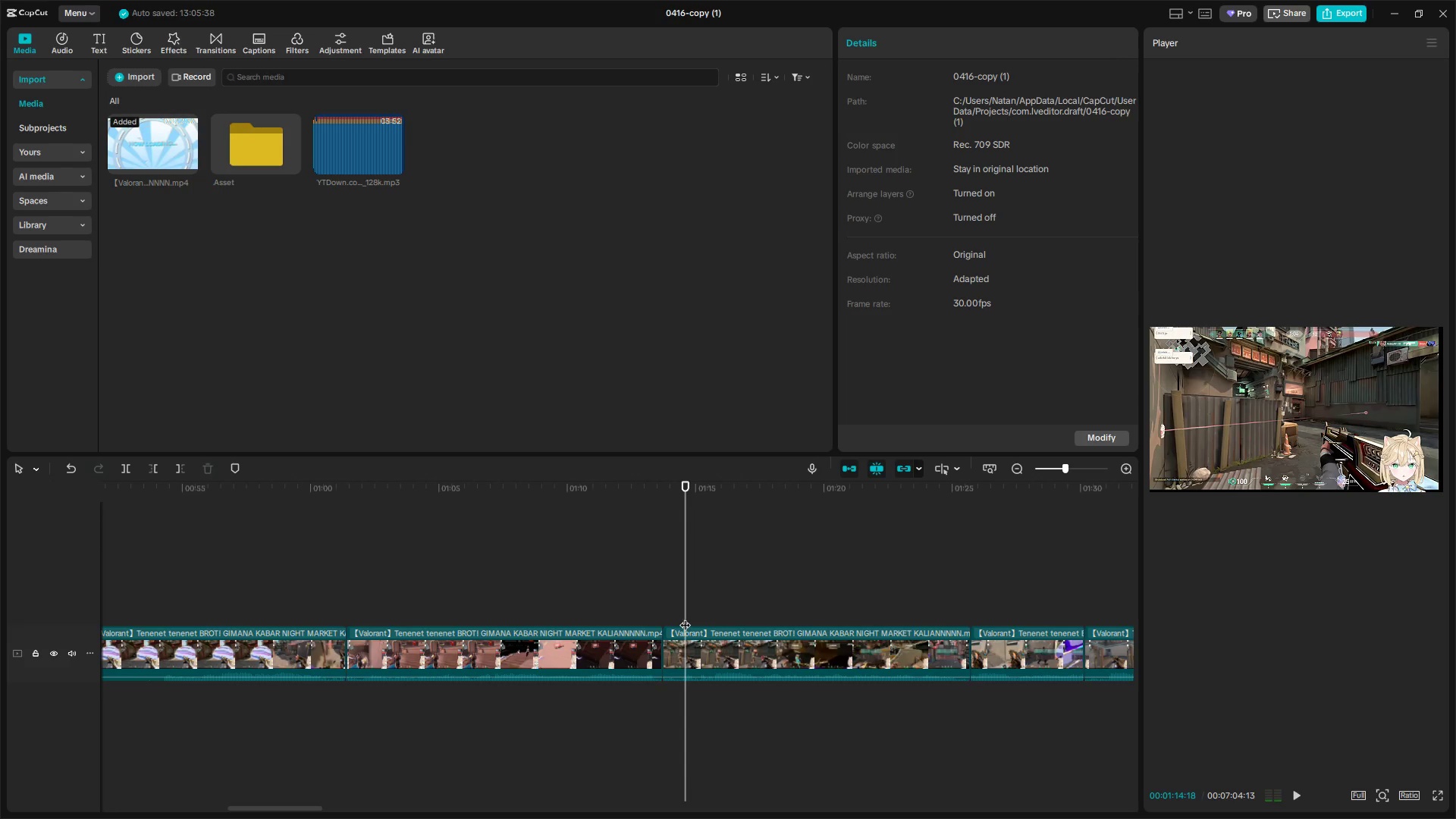 
key(Q)
 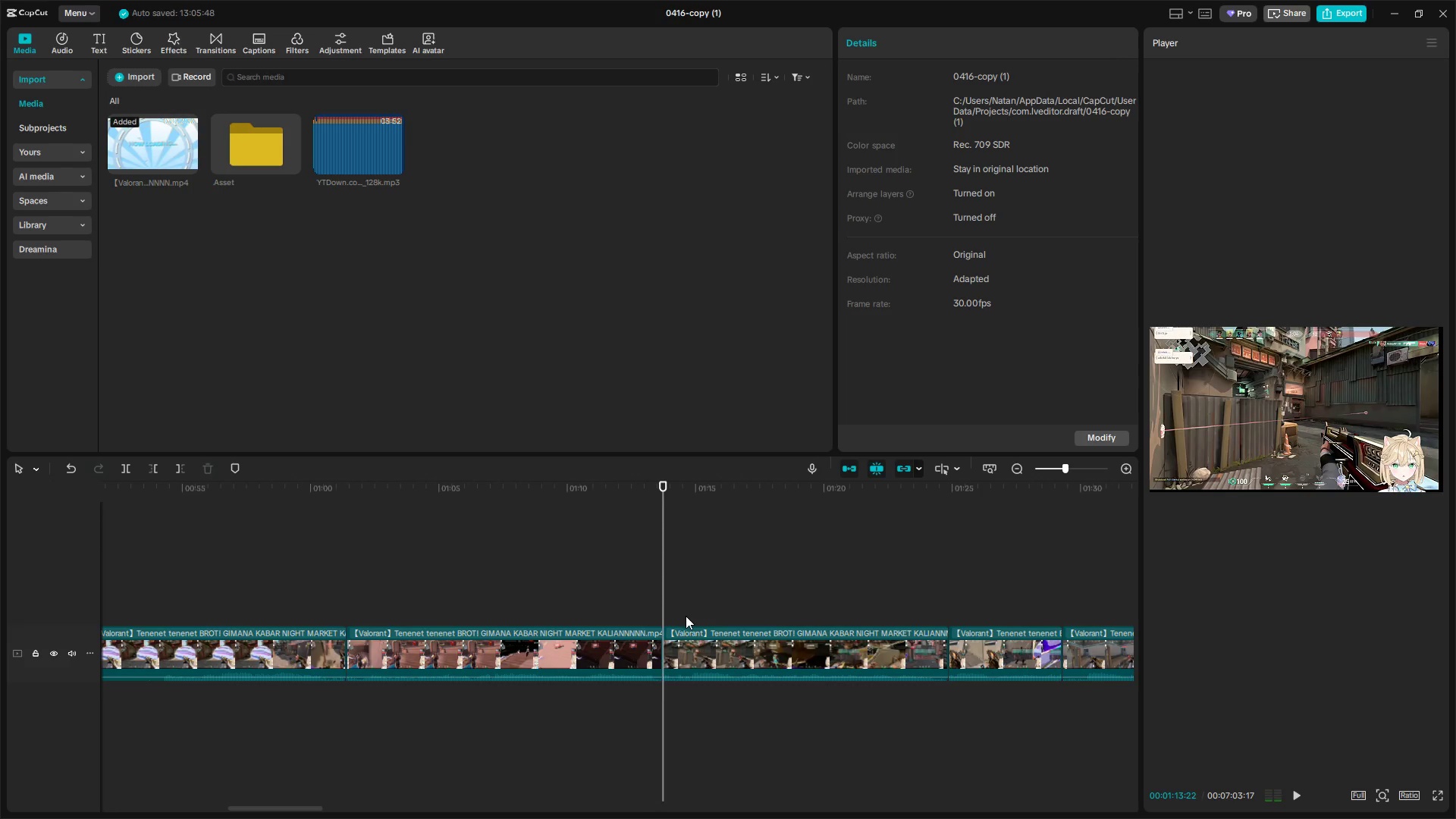 
key(Space)
 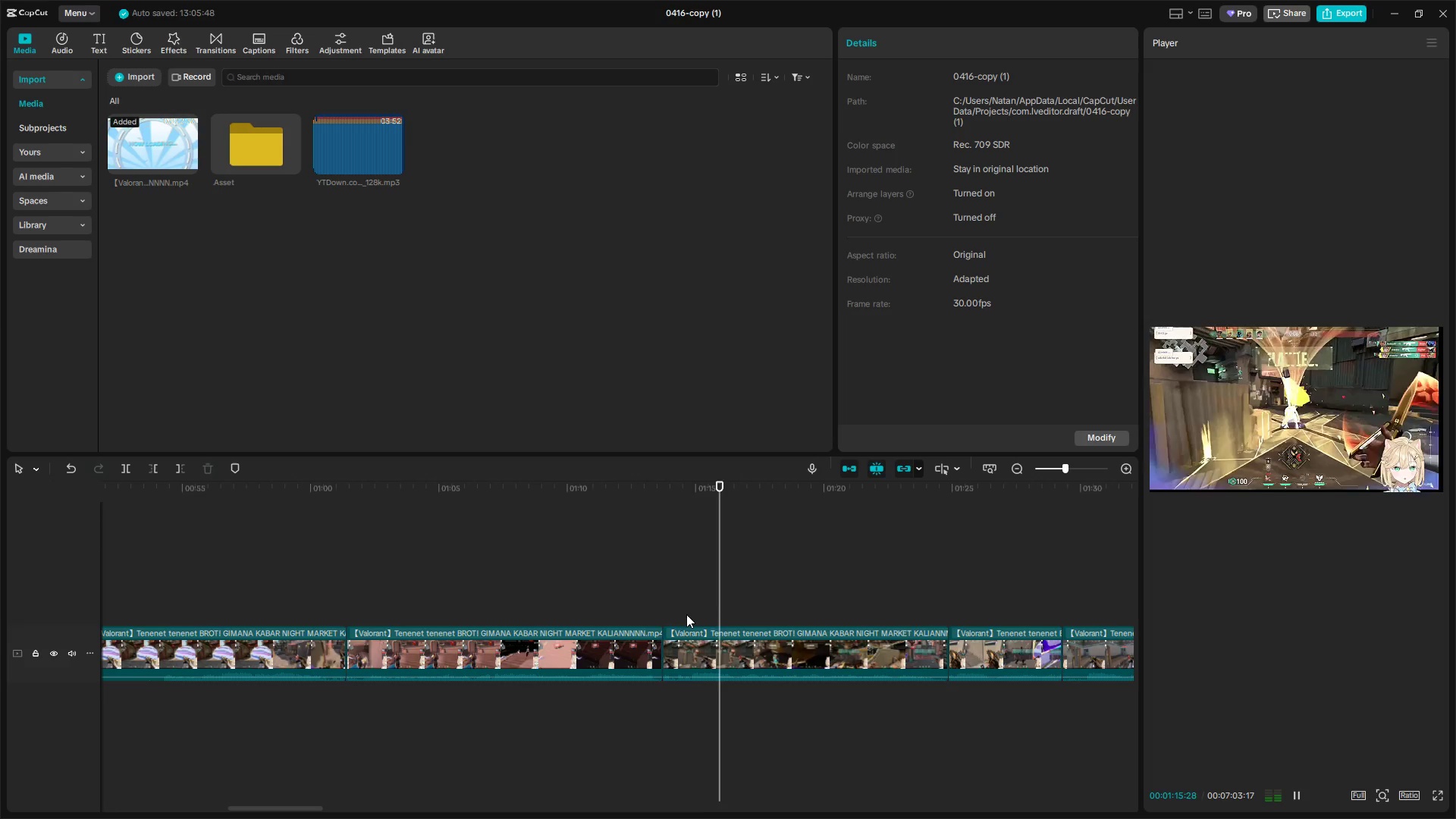 
key(Space)
 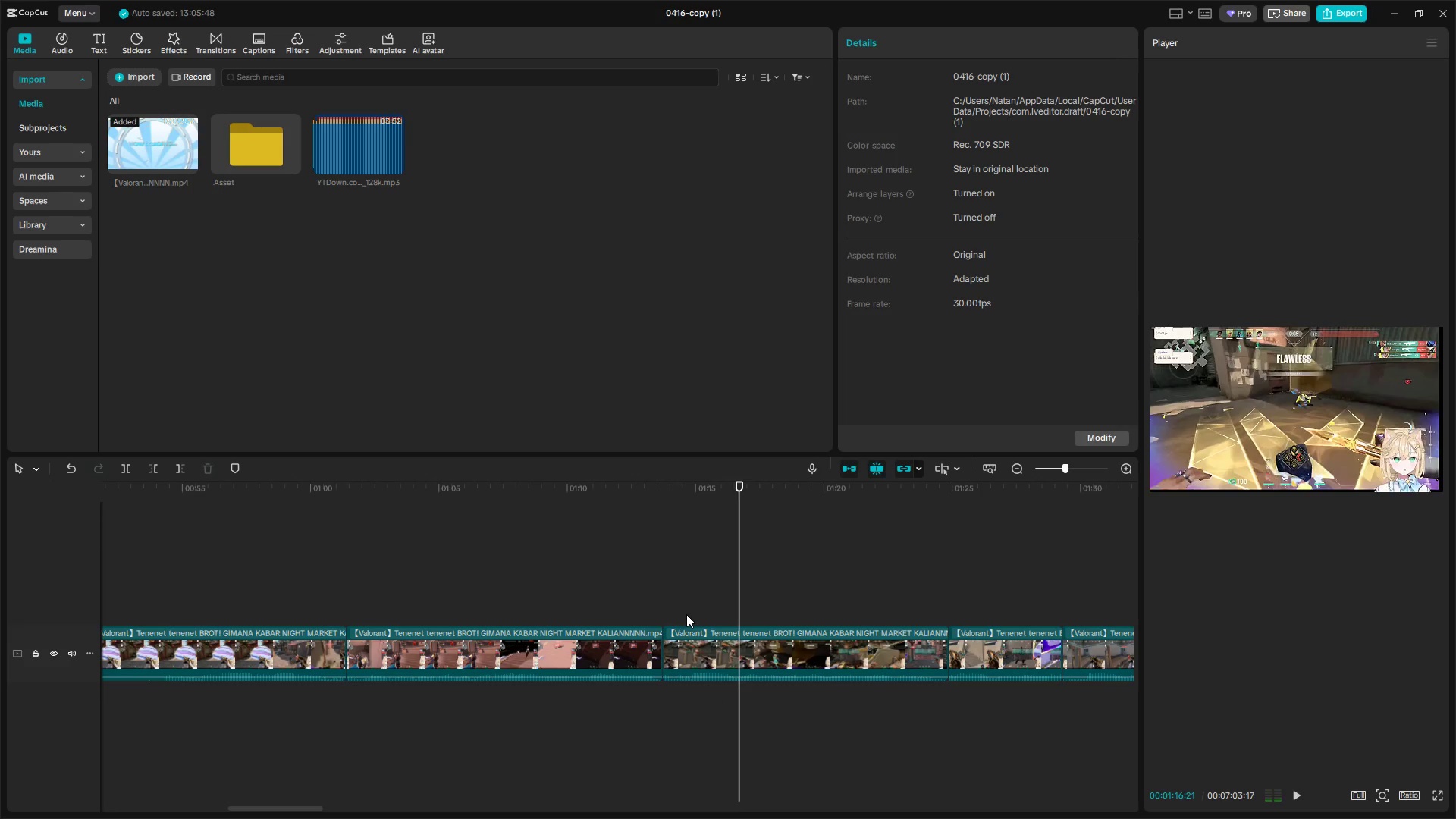 
key(W)
 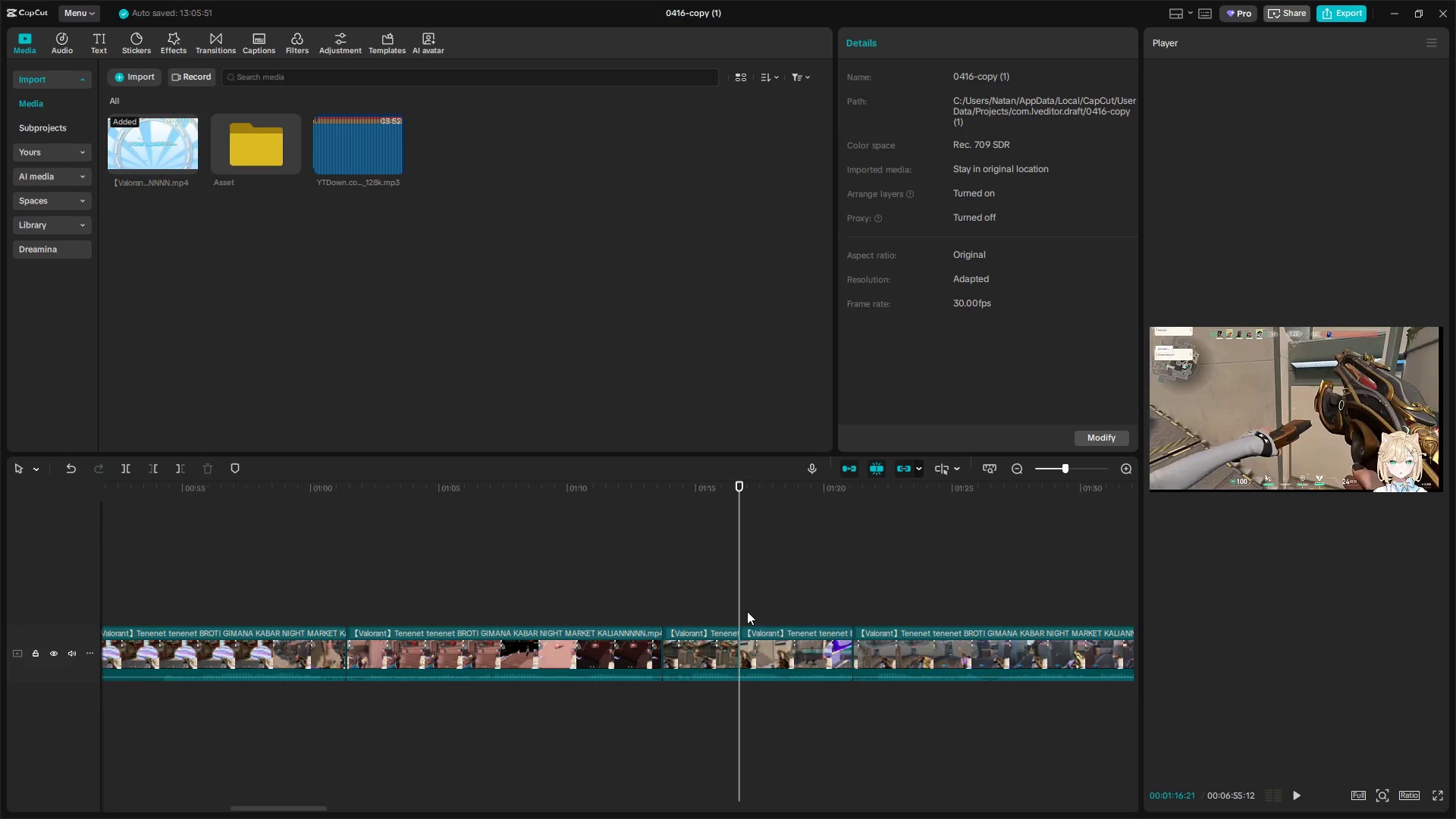 
left_click_drag(start_coordinate=[744, 610], to_coordinate=[799, 613])
 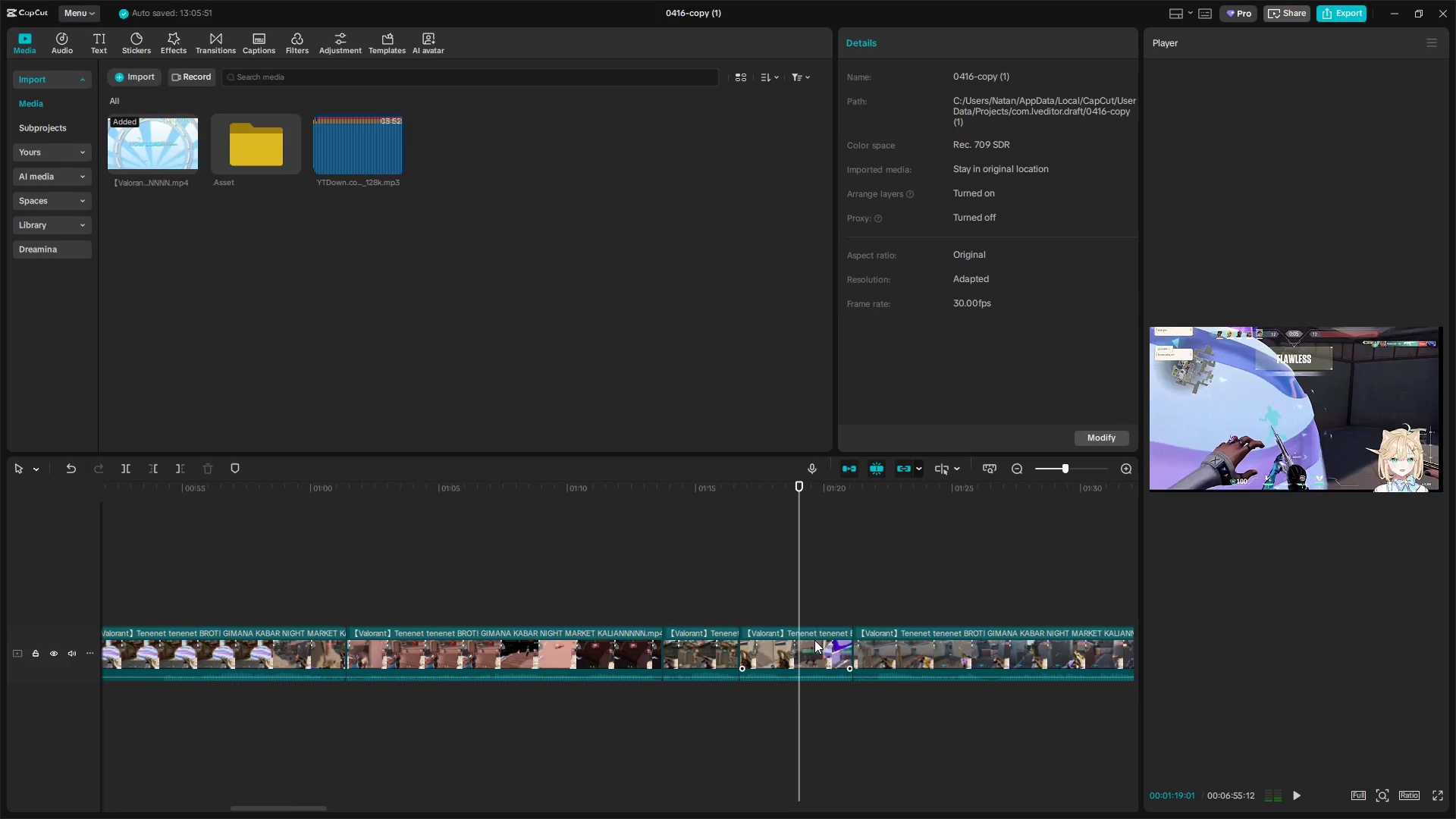 
left_click([811, 641])
 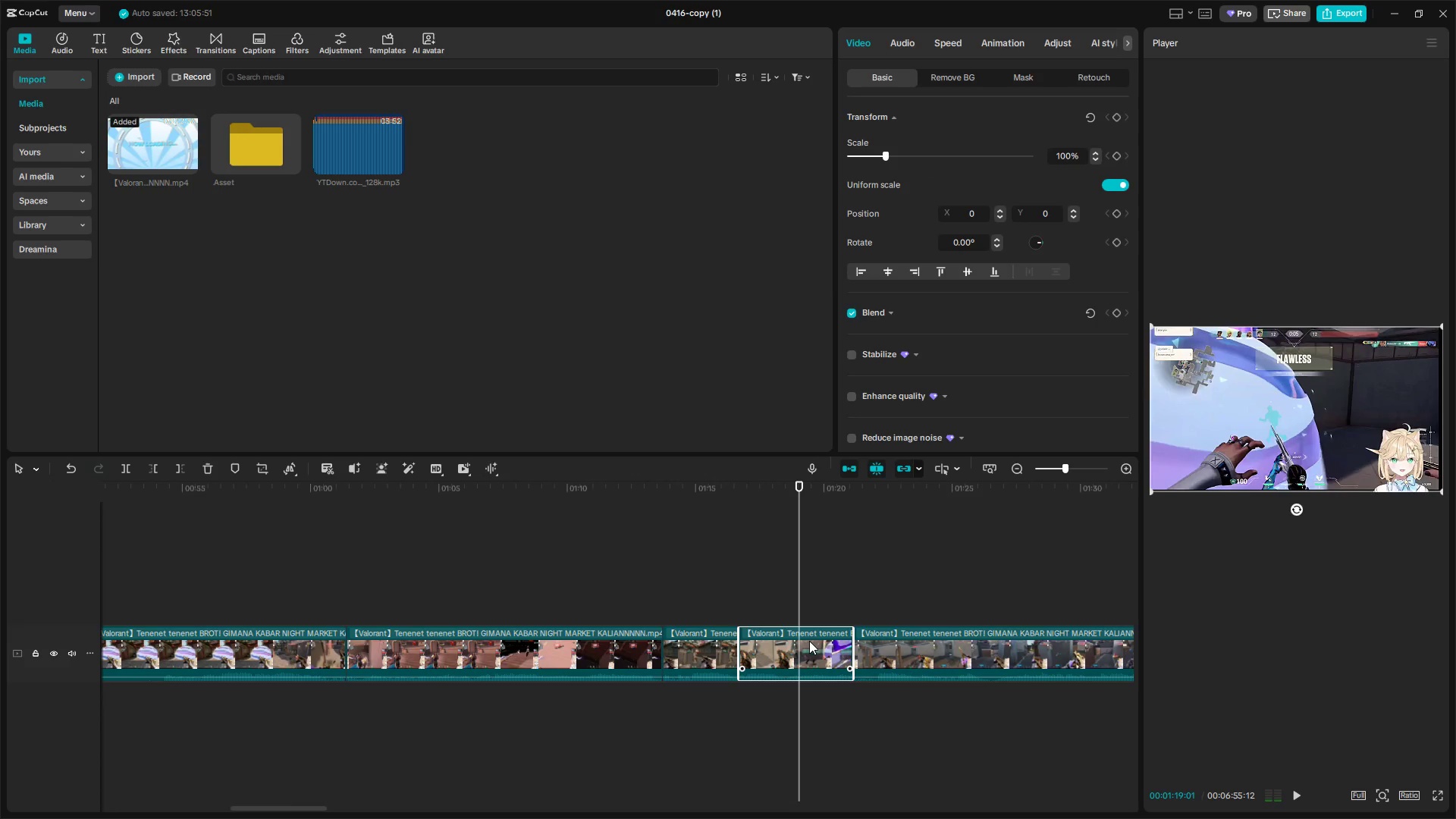 
key(Backspace)
 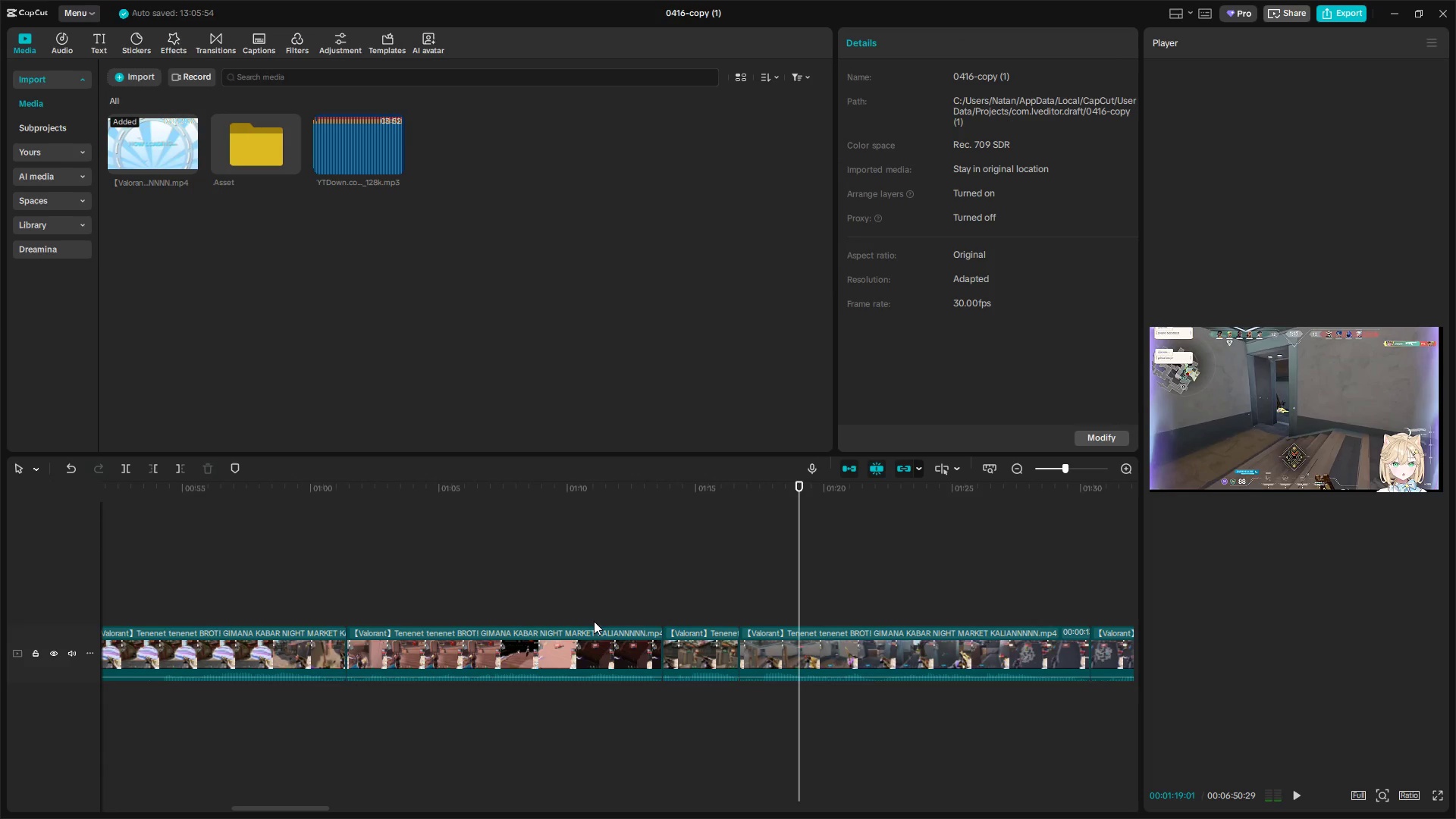 
left_click([574, 649])
 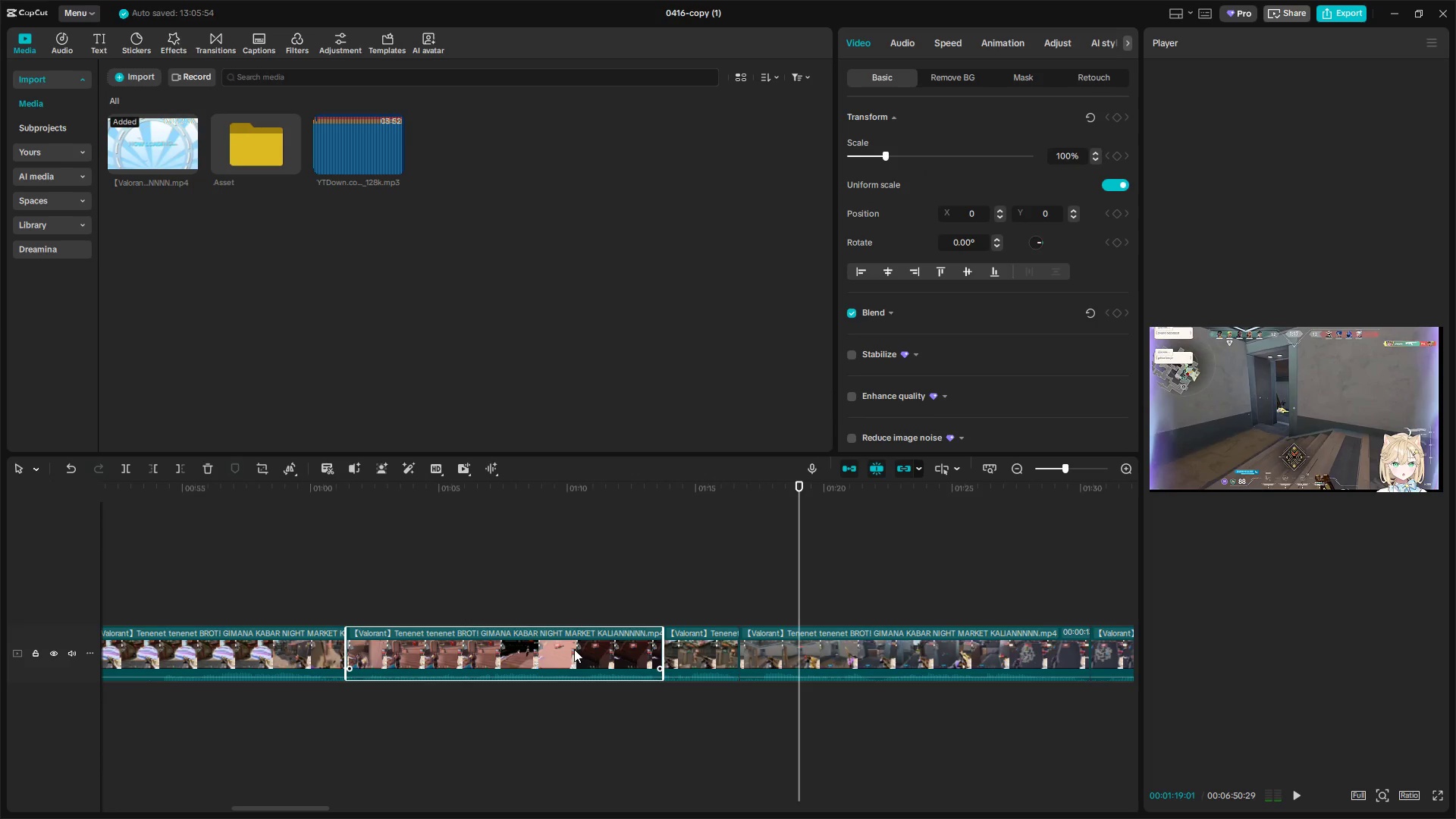 
key(Backspace)
 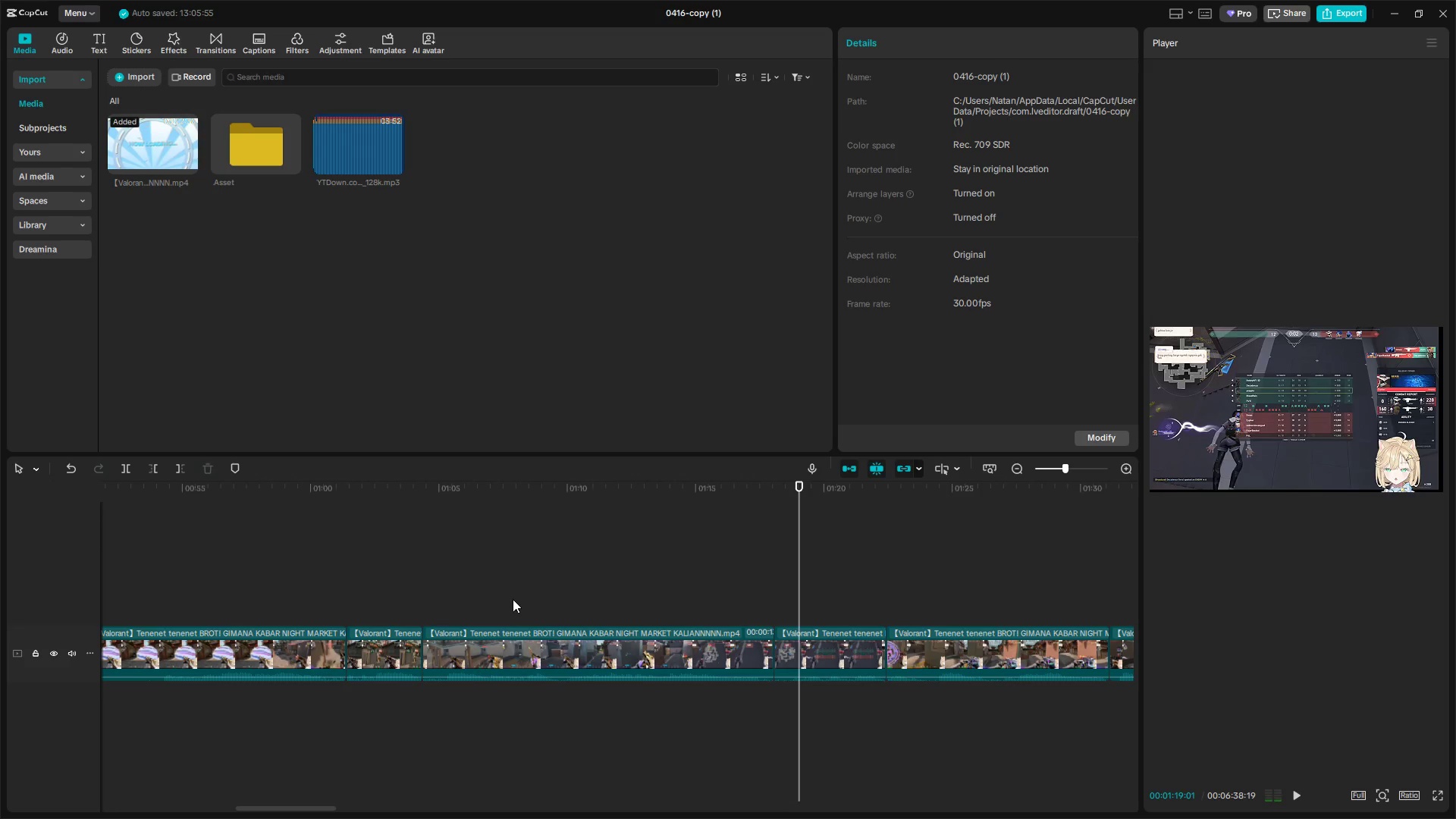 
left_click_drag(start_coordinate=[514, 597], to_coordinate=[500, 607])
 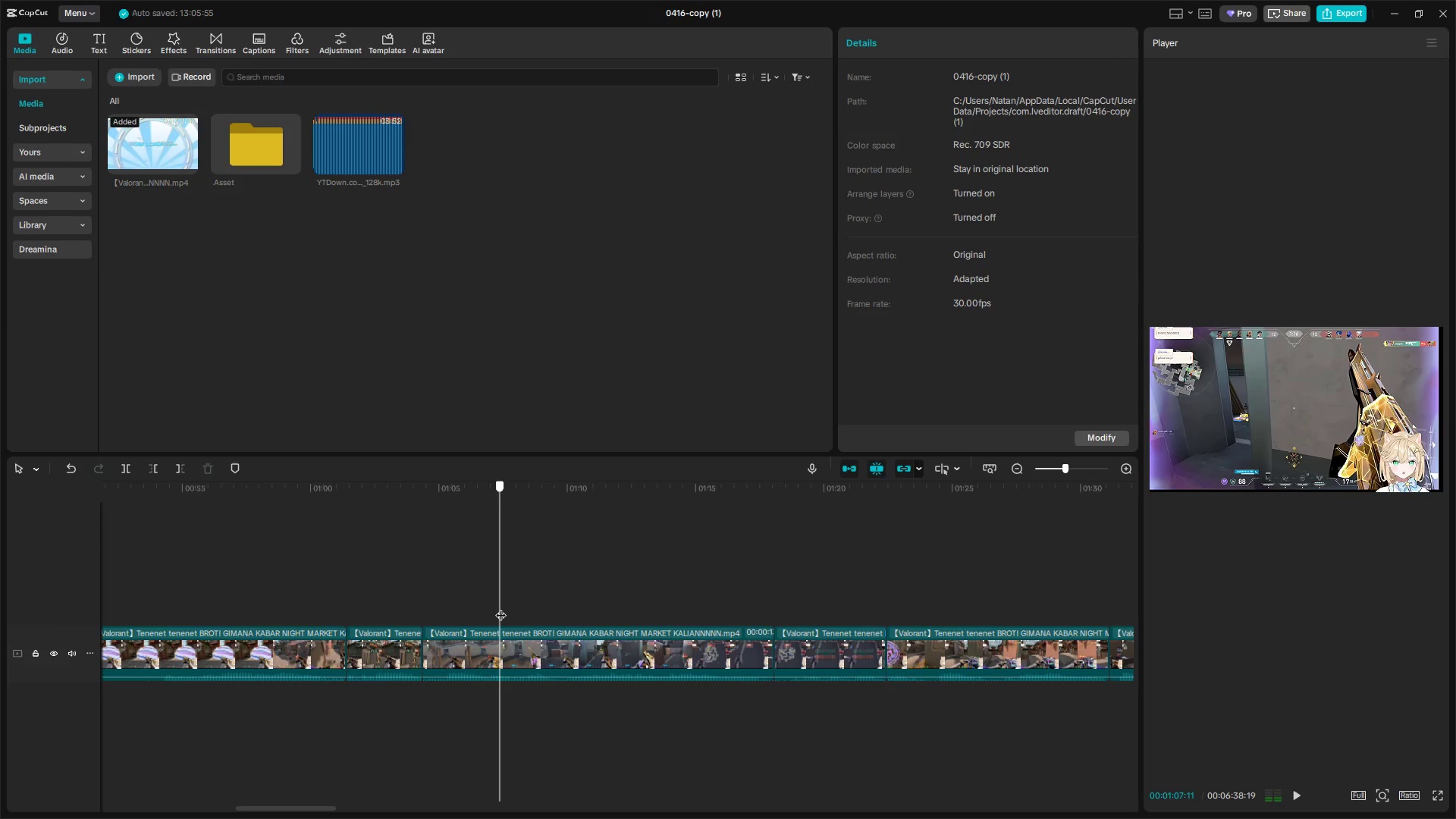 
key(Shift+E)
 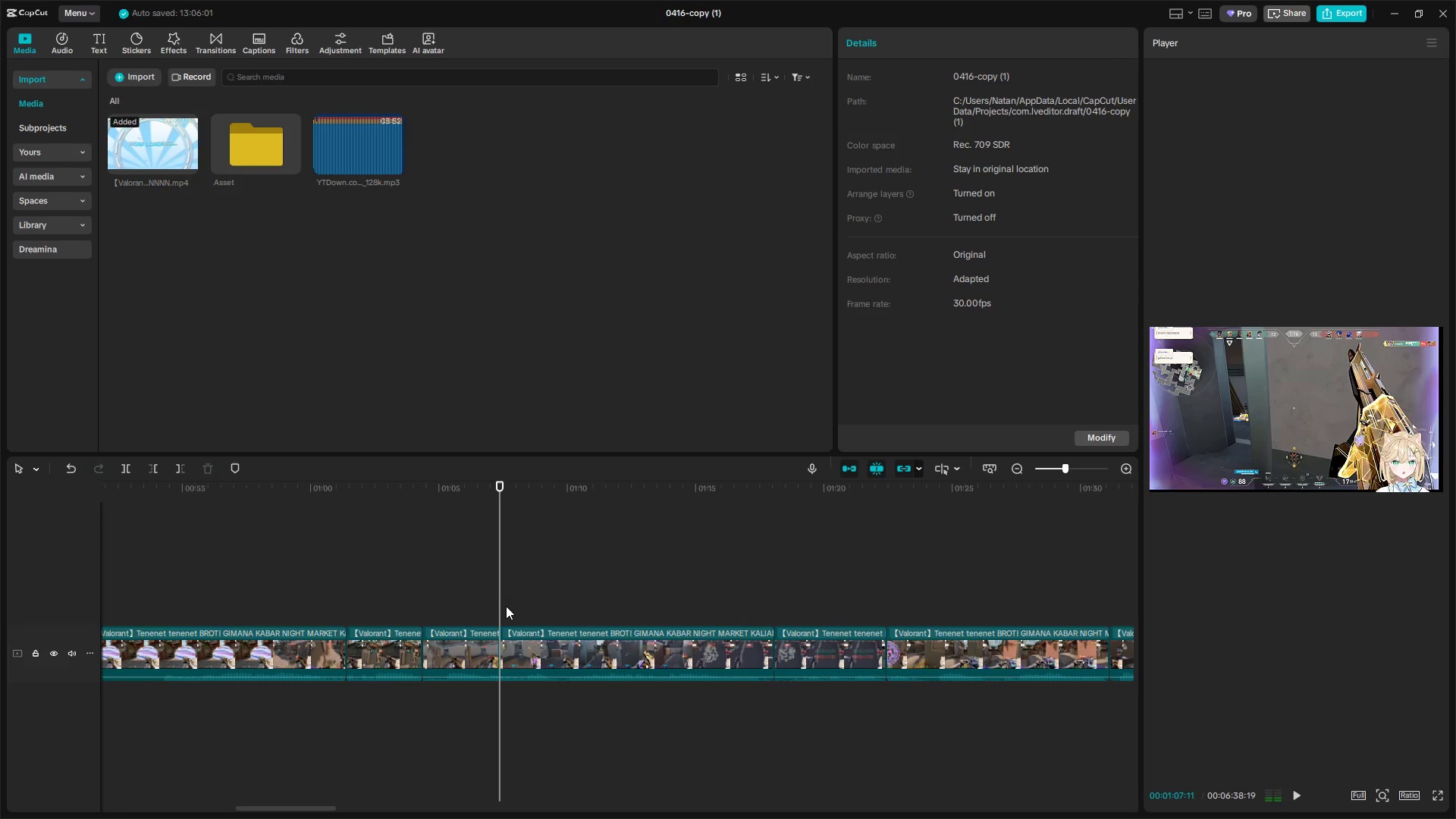 
left_click_drag(start_coordinate=[506, 606], to_coordinate=[534, 604])
 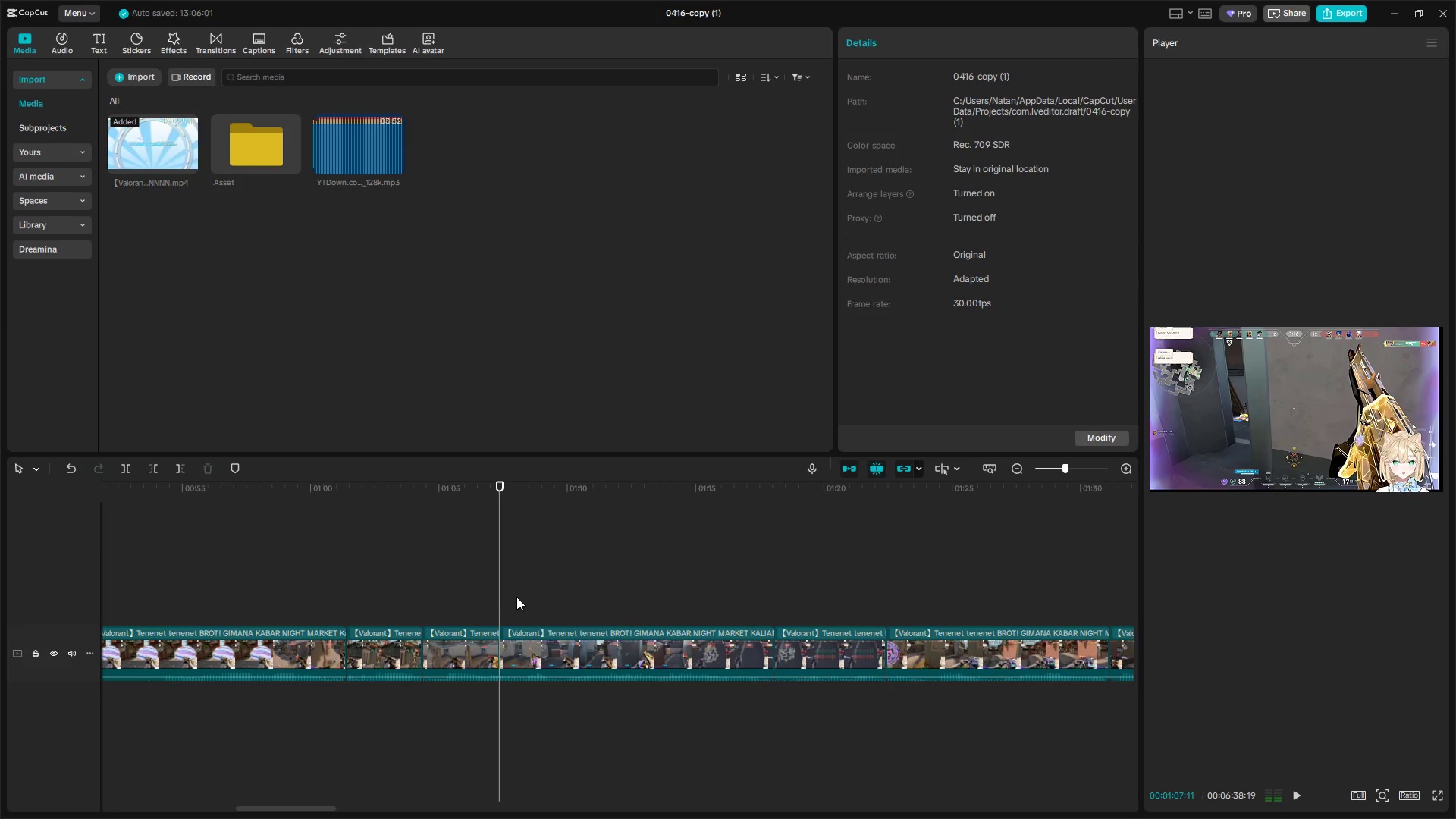 
left_click_drag(start_coordinate=[504, 597], to_coordinate=[758, 617])
 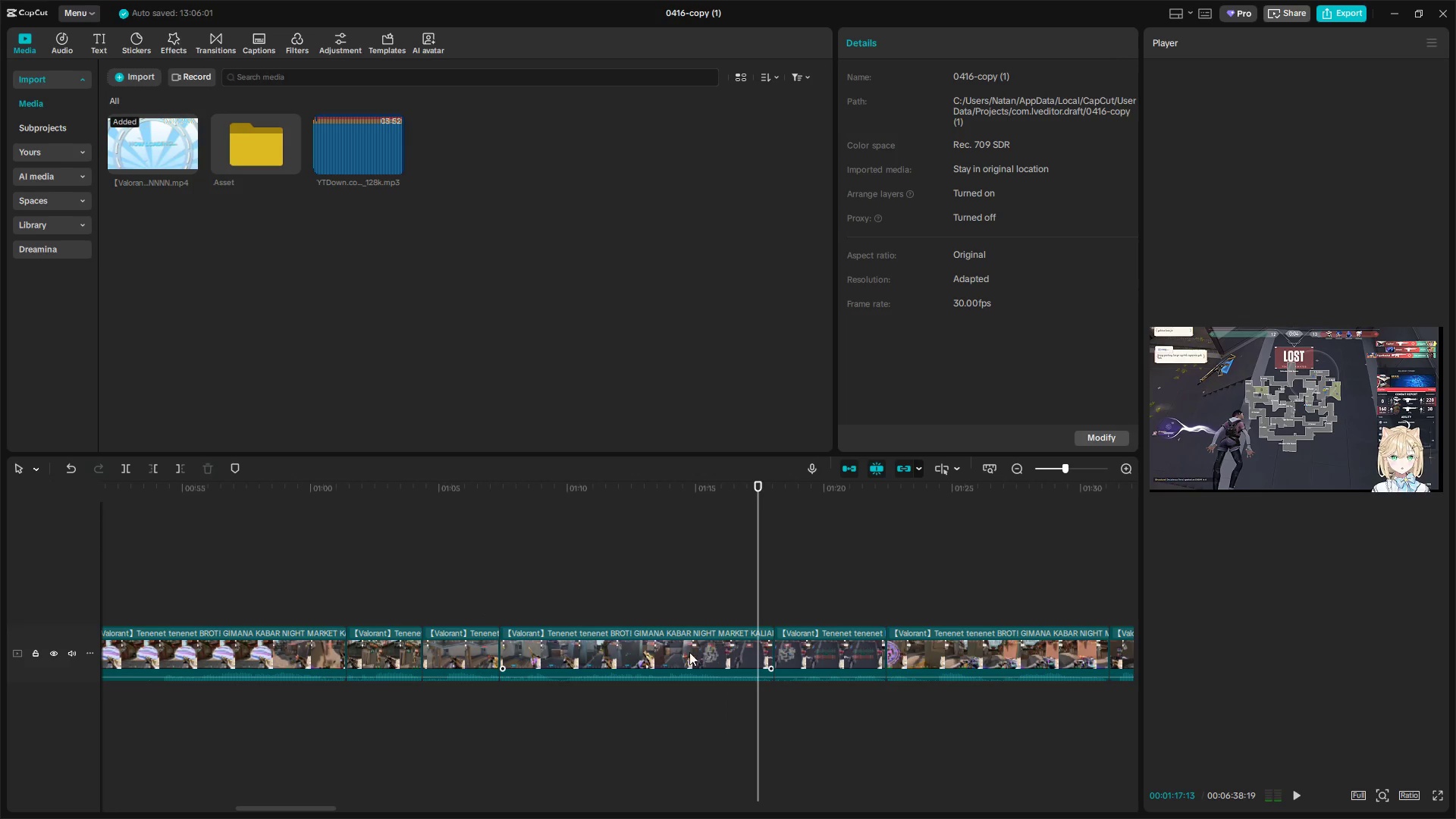 
left_click([684, 653])
 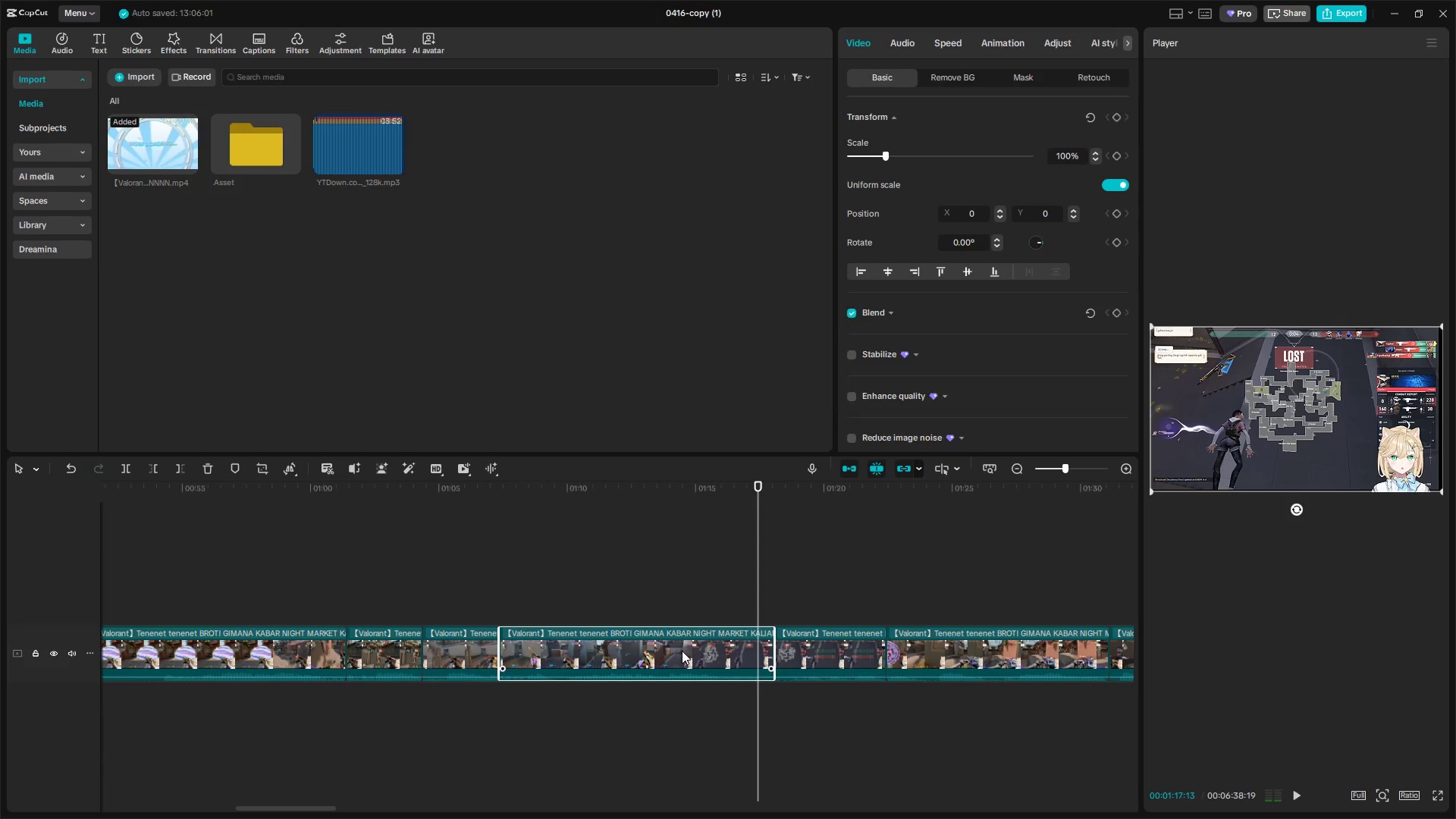 
key(Backspace)
 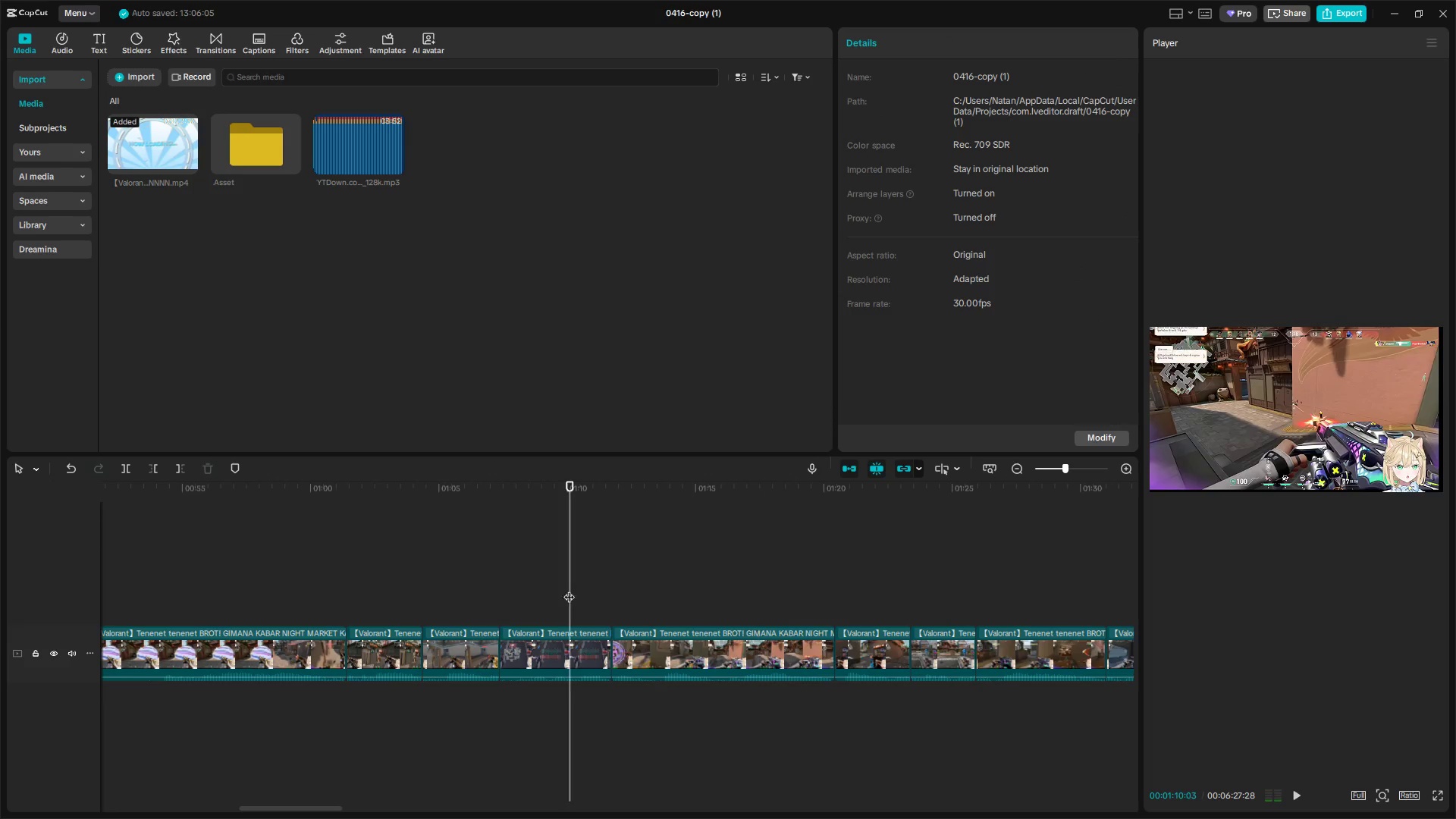 
double_click([563, 642])
 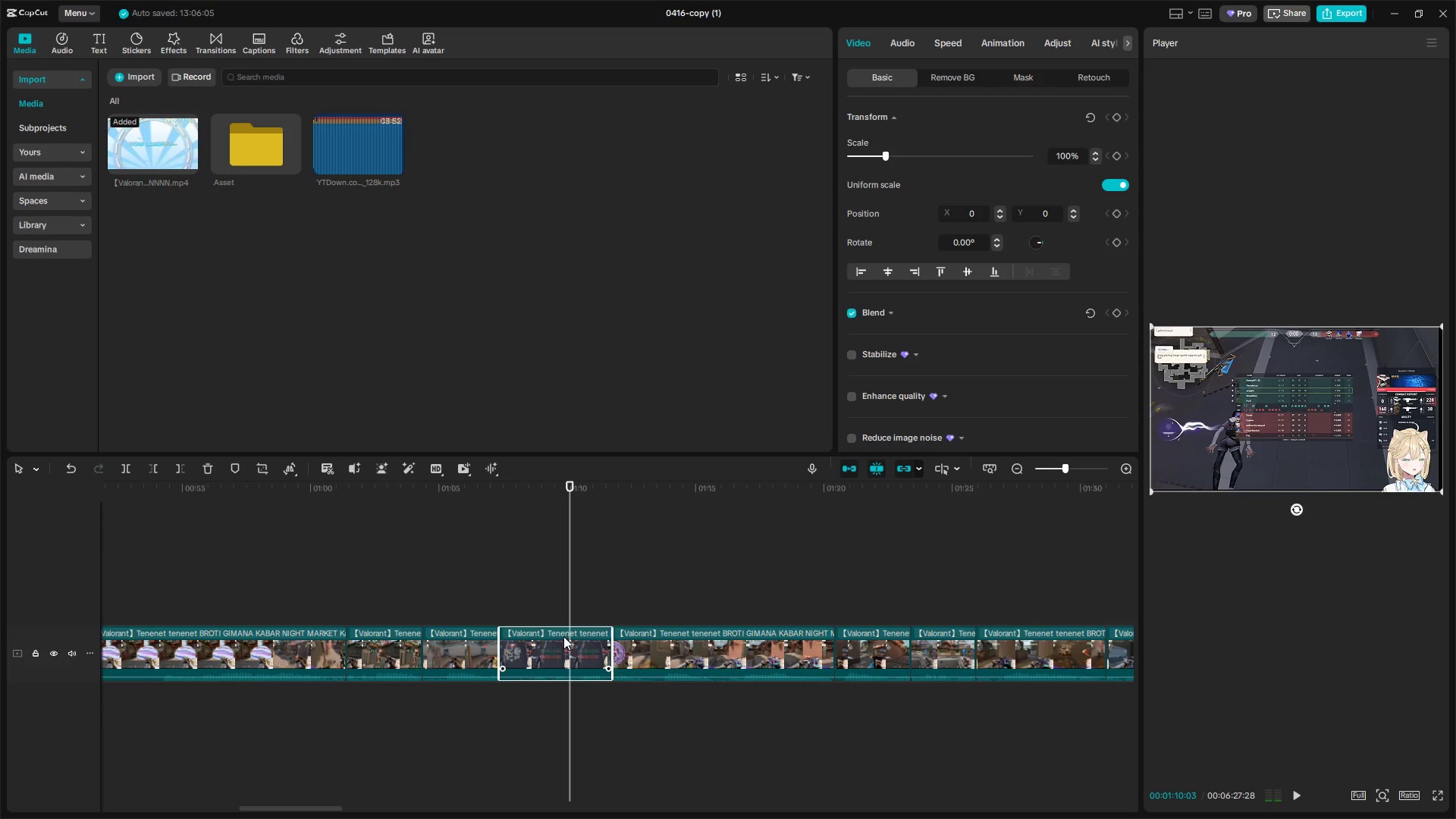 
key(Backspace)
 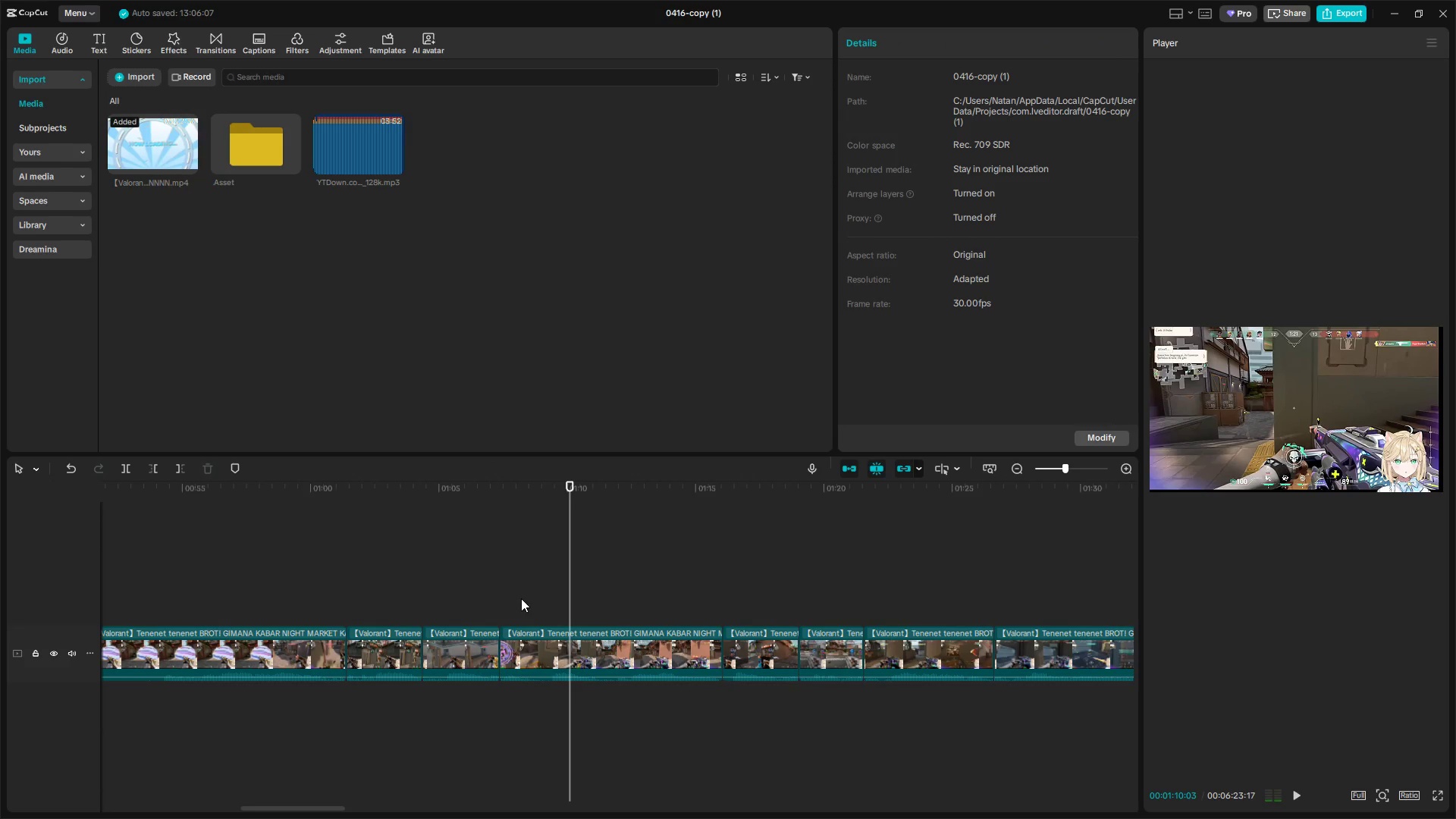 
left_click([513, 595])
 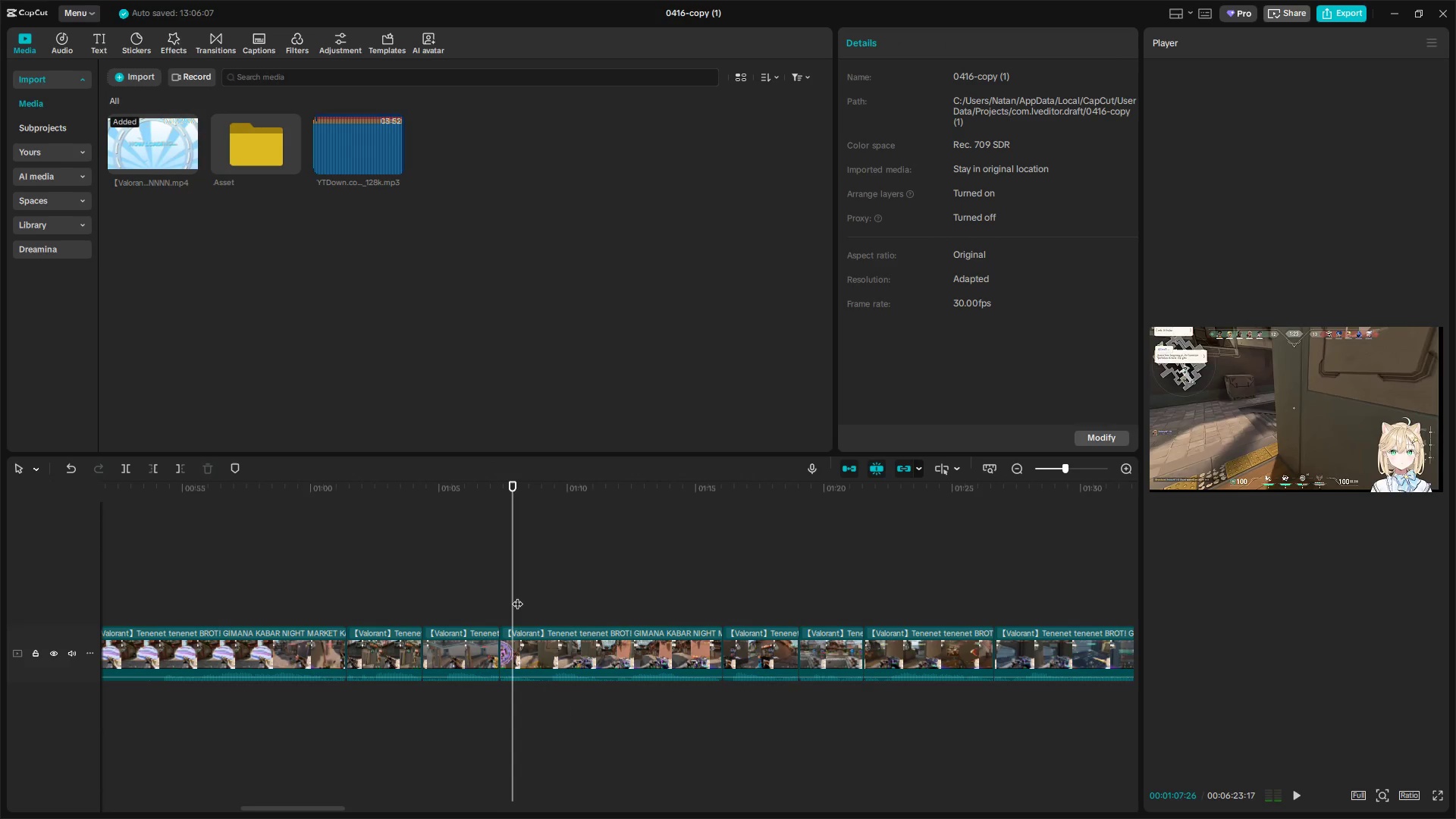 
left_click_drag(start_coordinate=[517, 596], to_coordinate=[774, 634])
 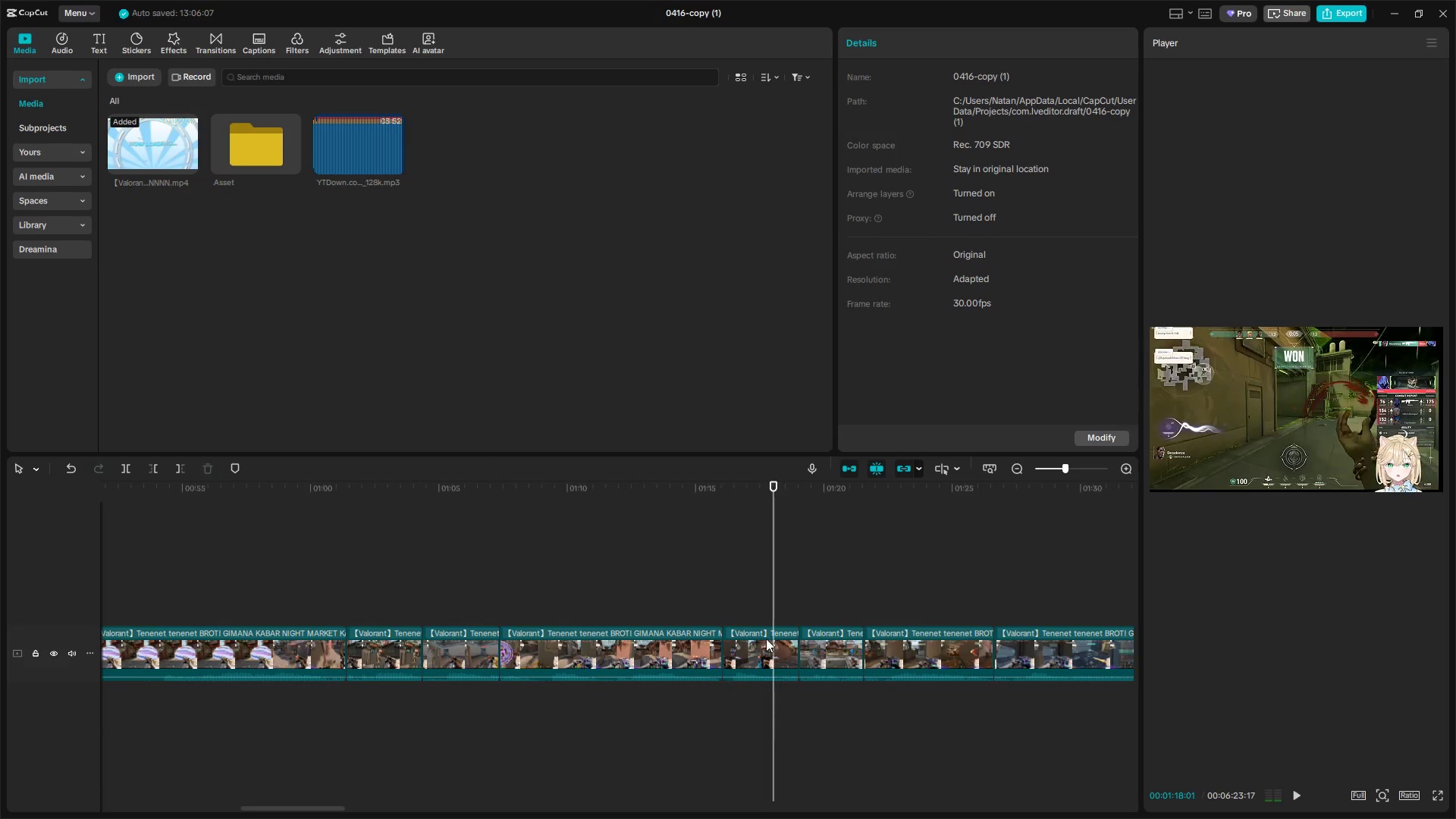 
left_click([757, 642])
 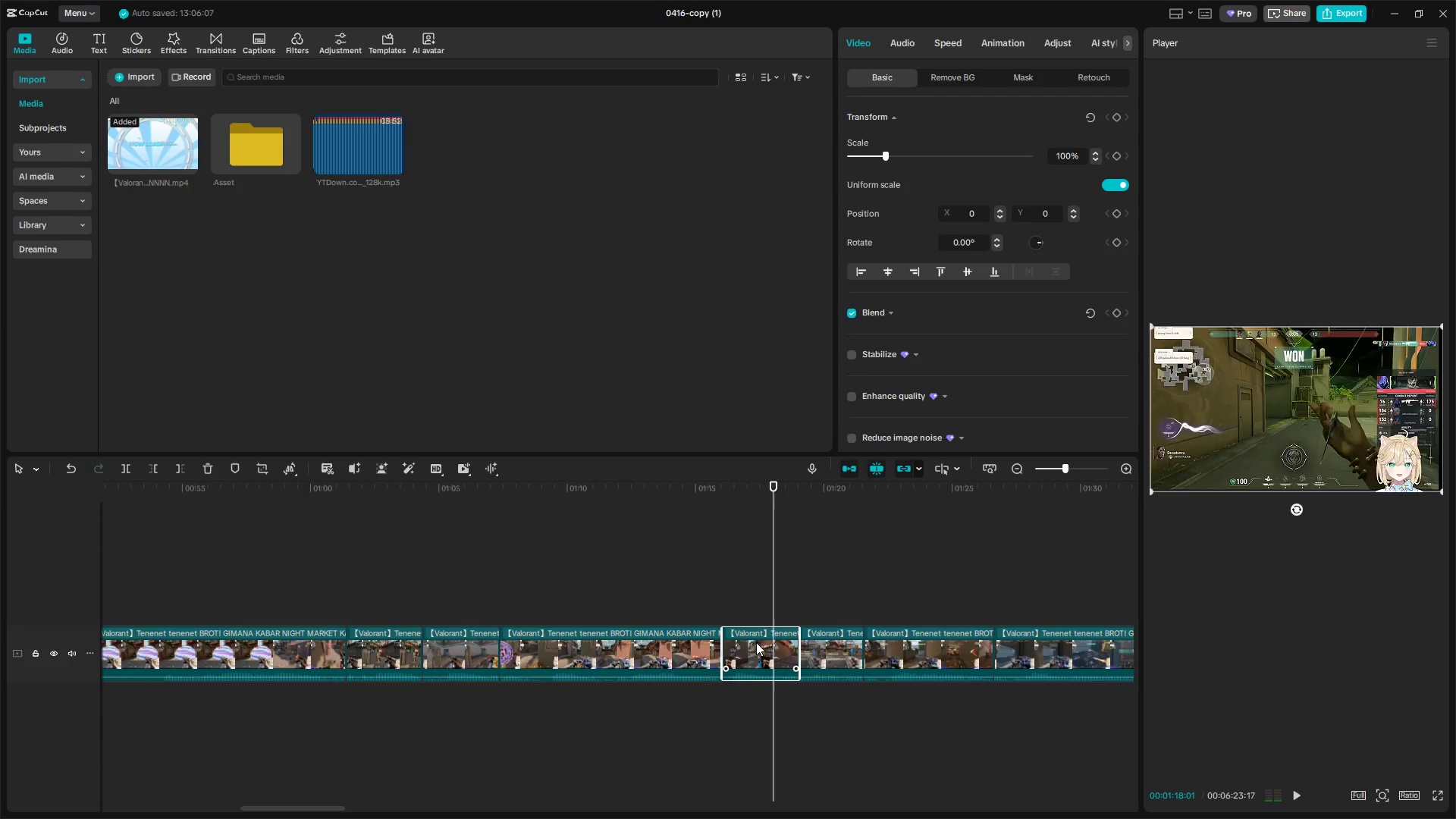 
key(Backspace)
 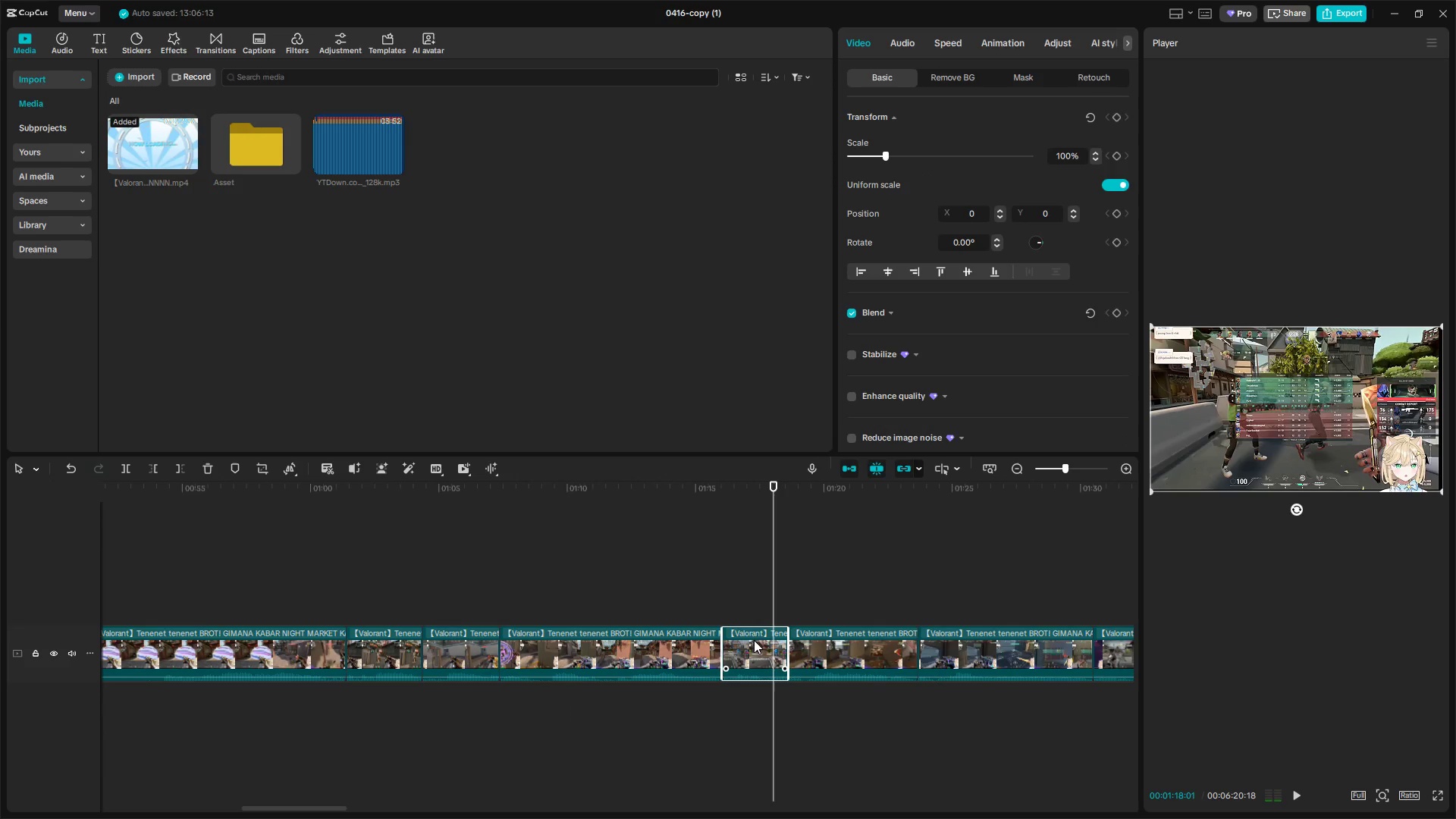 
left_click([764, 601])
 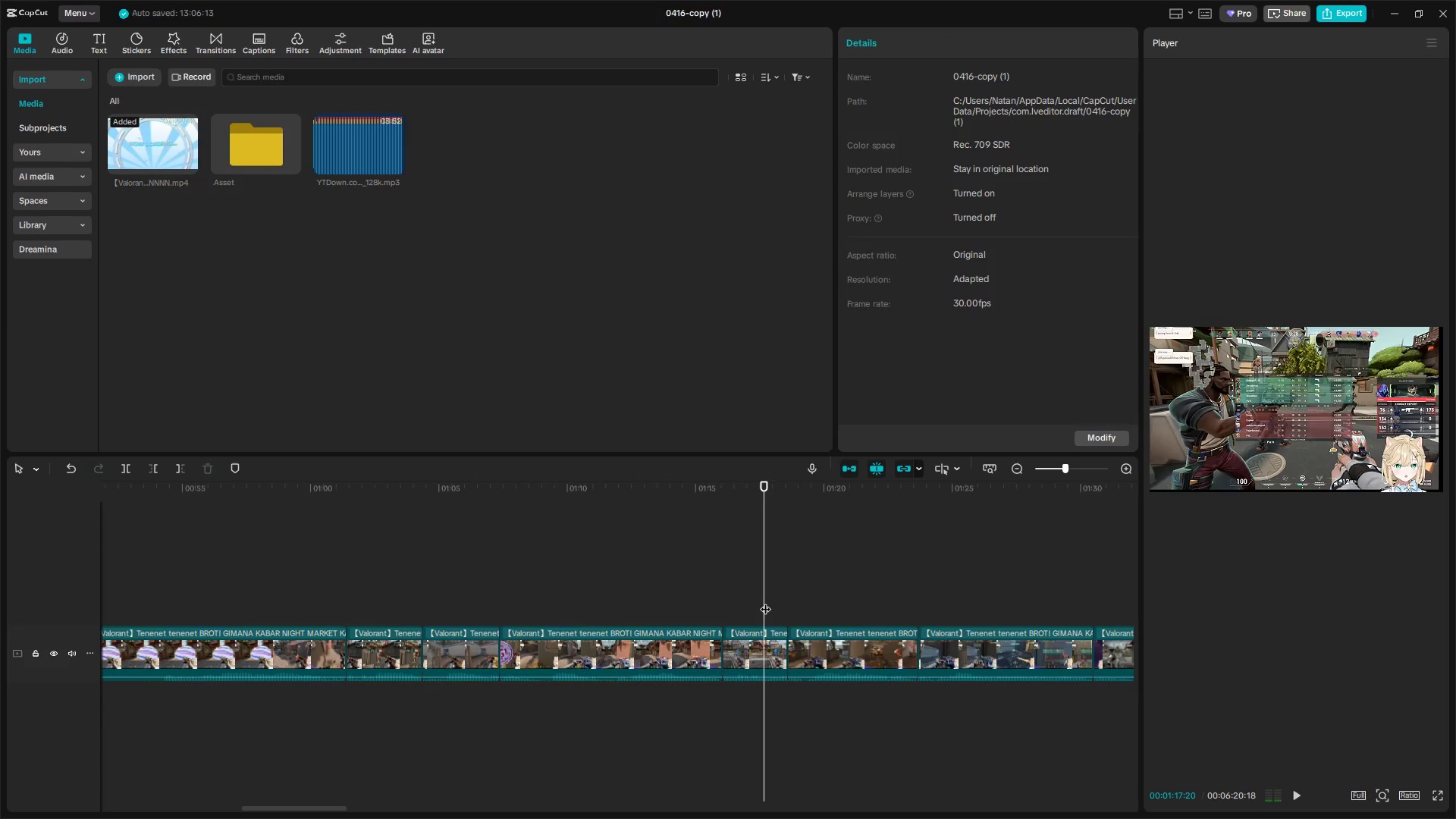 
left_click_drag(start_coordinate=[765, 601], to_coordinate=[856, 620])
 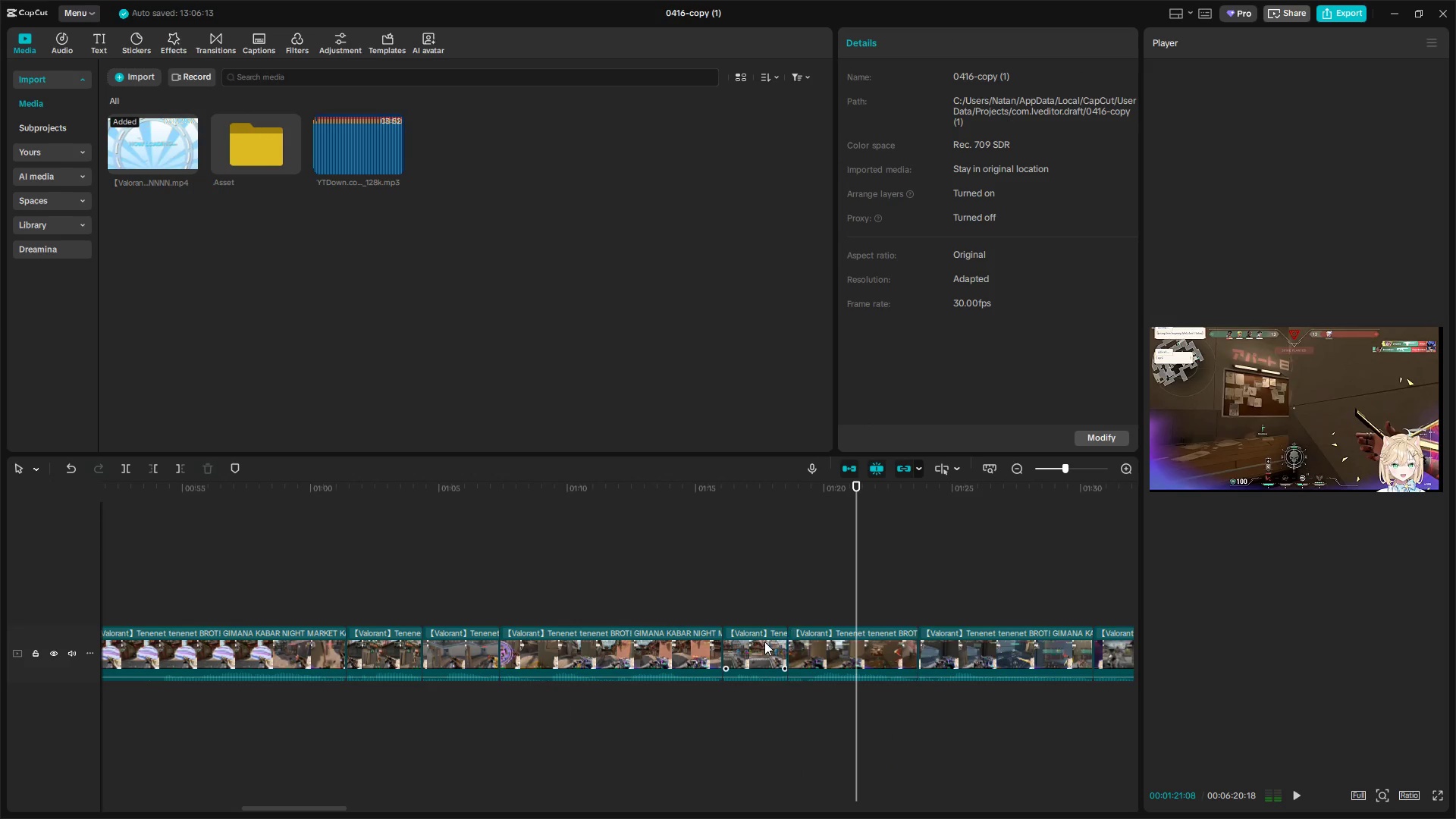 
left_click([754, 645])
 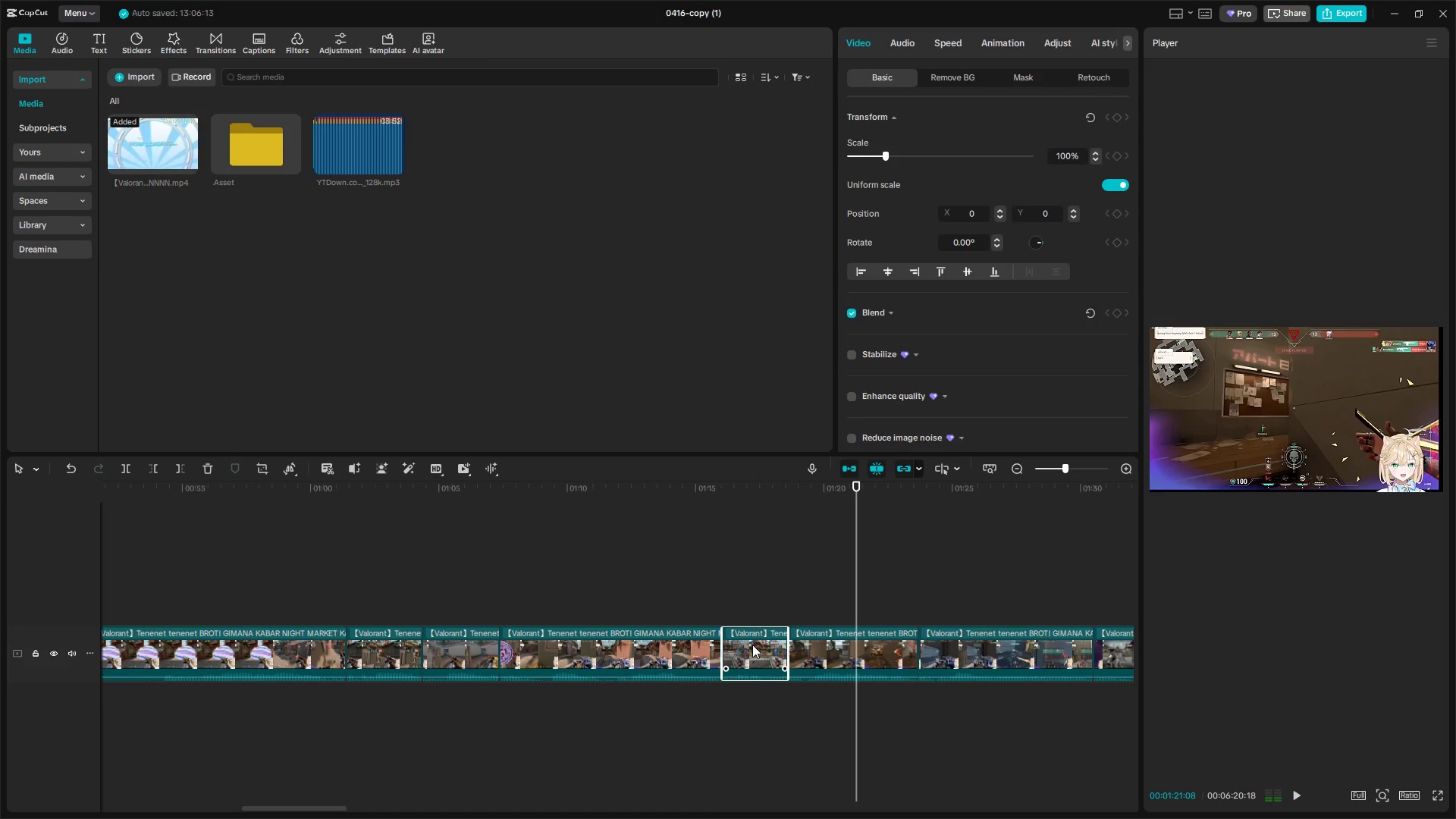 
key(Backspace)
 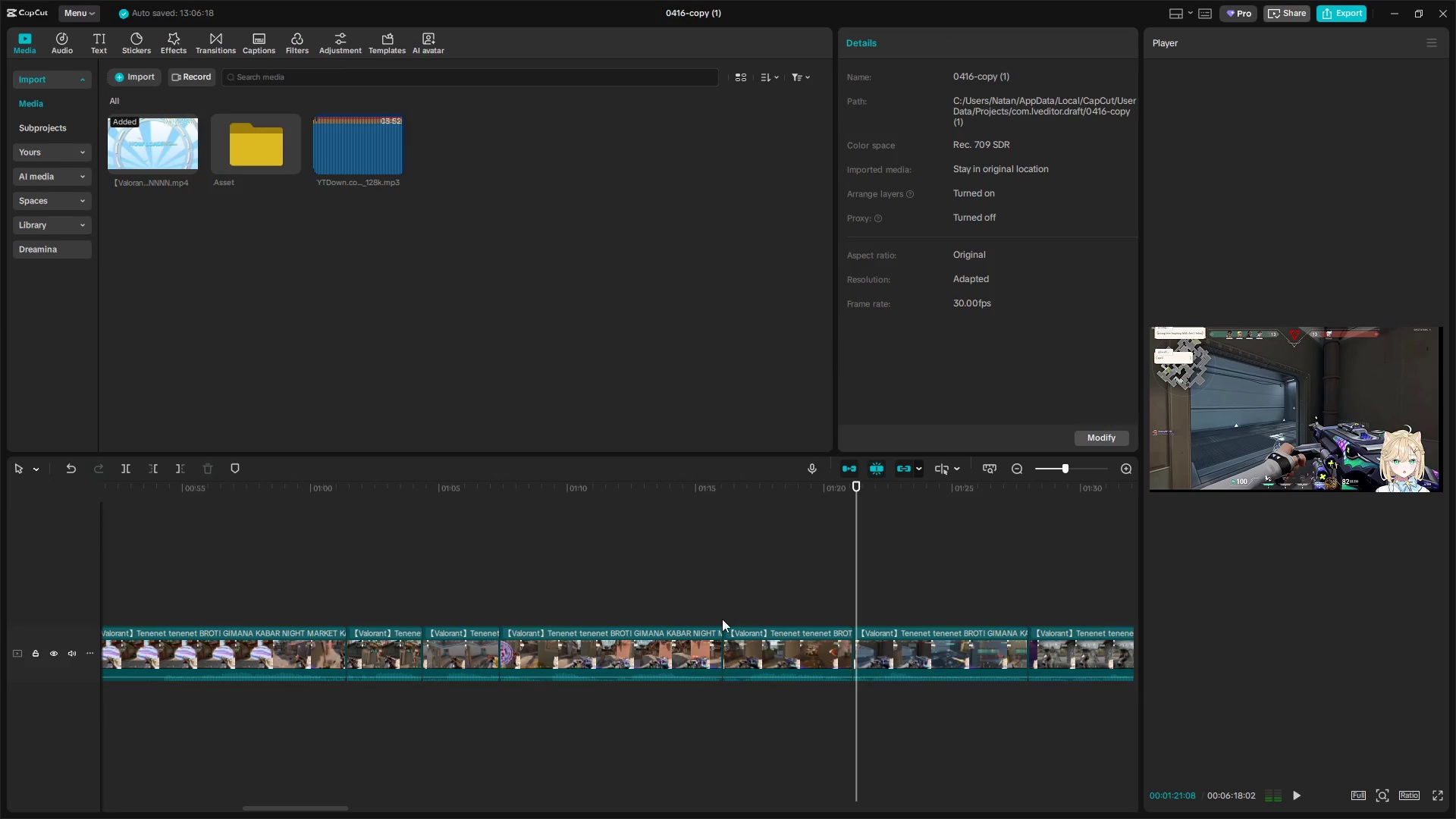 
left_click([722, 613])
 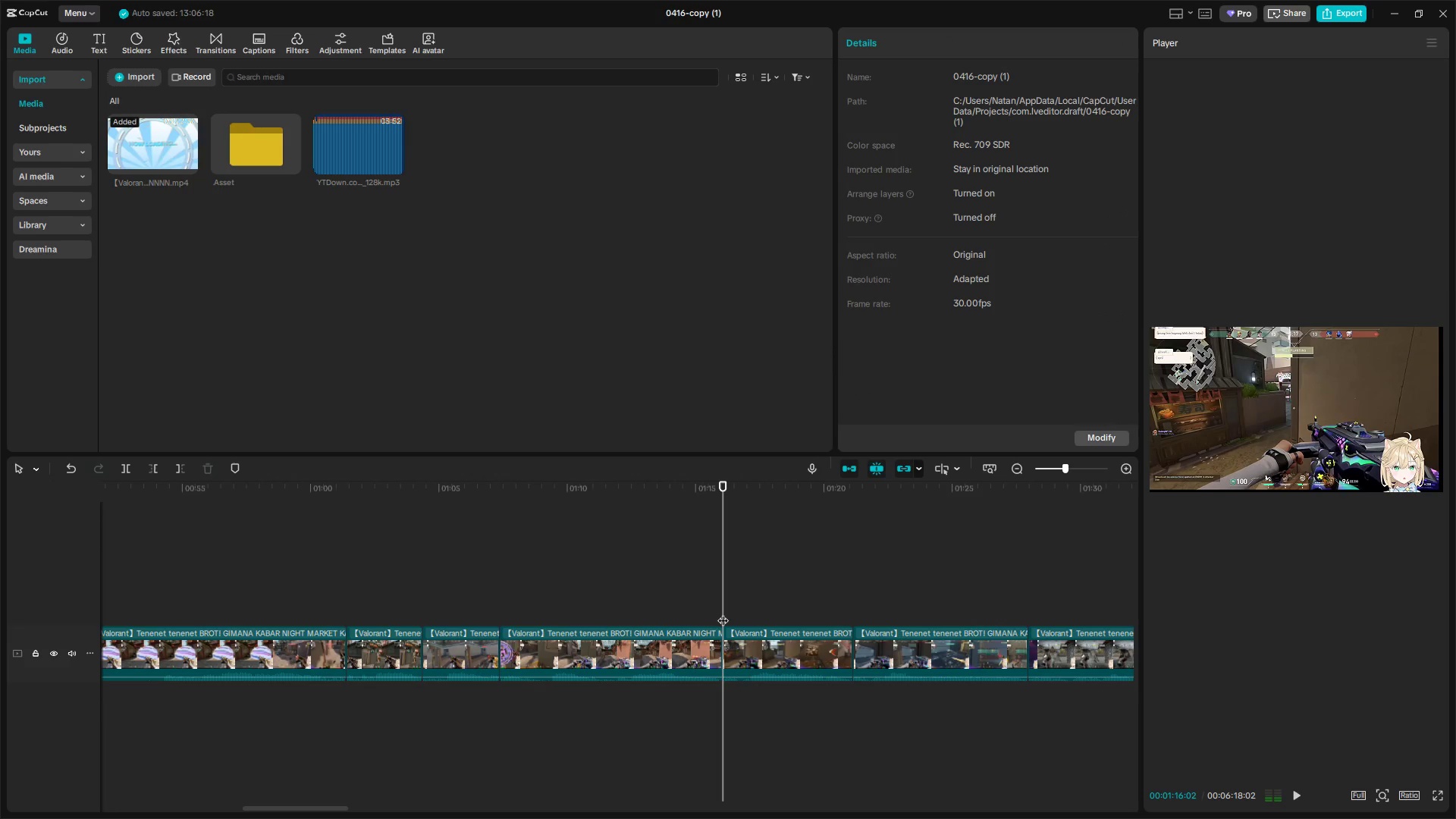 
left_click_drag(start_coordinate=[723, 613], to_coordinate=[790, 621])
 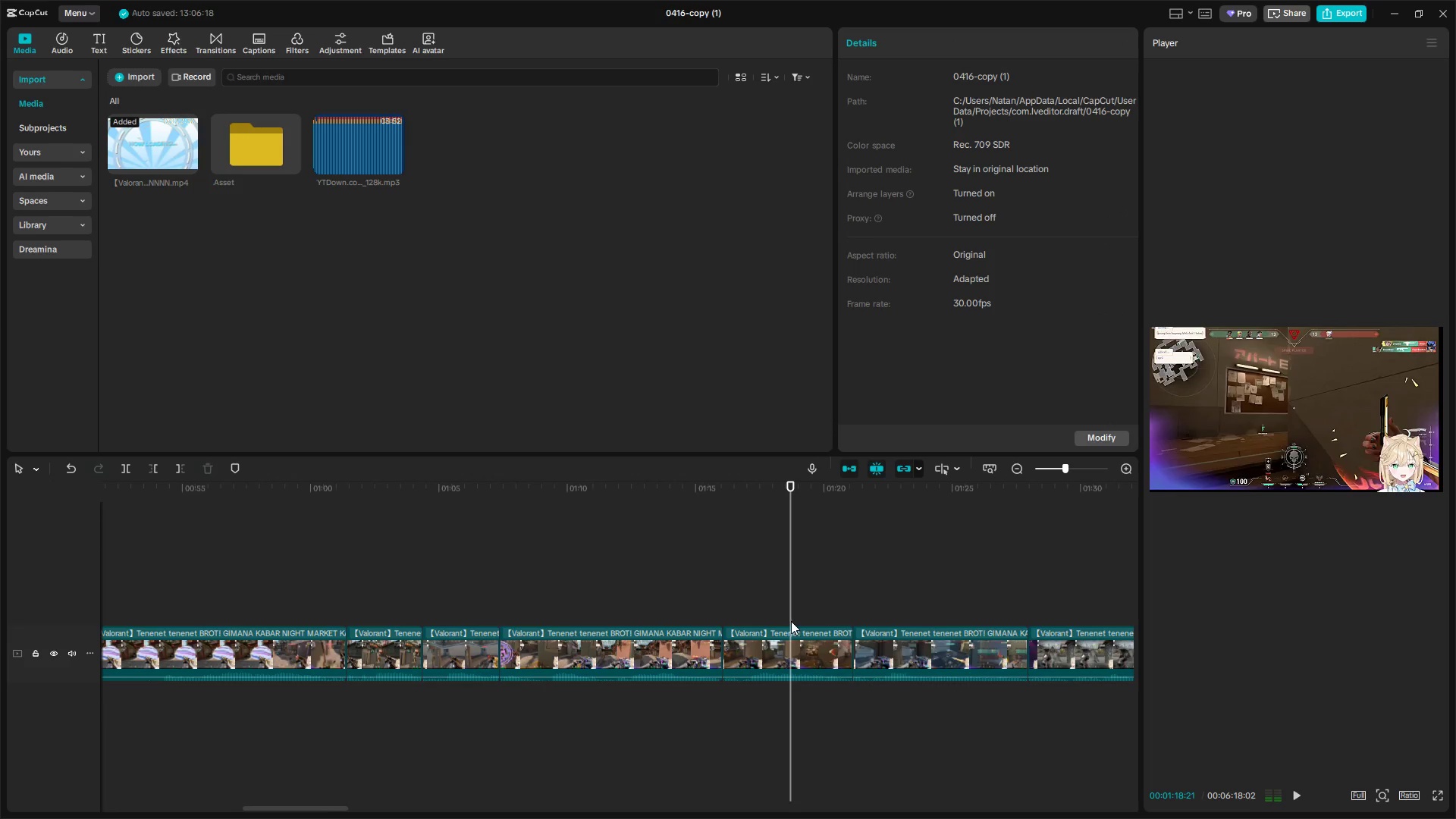 
key(W)
 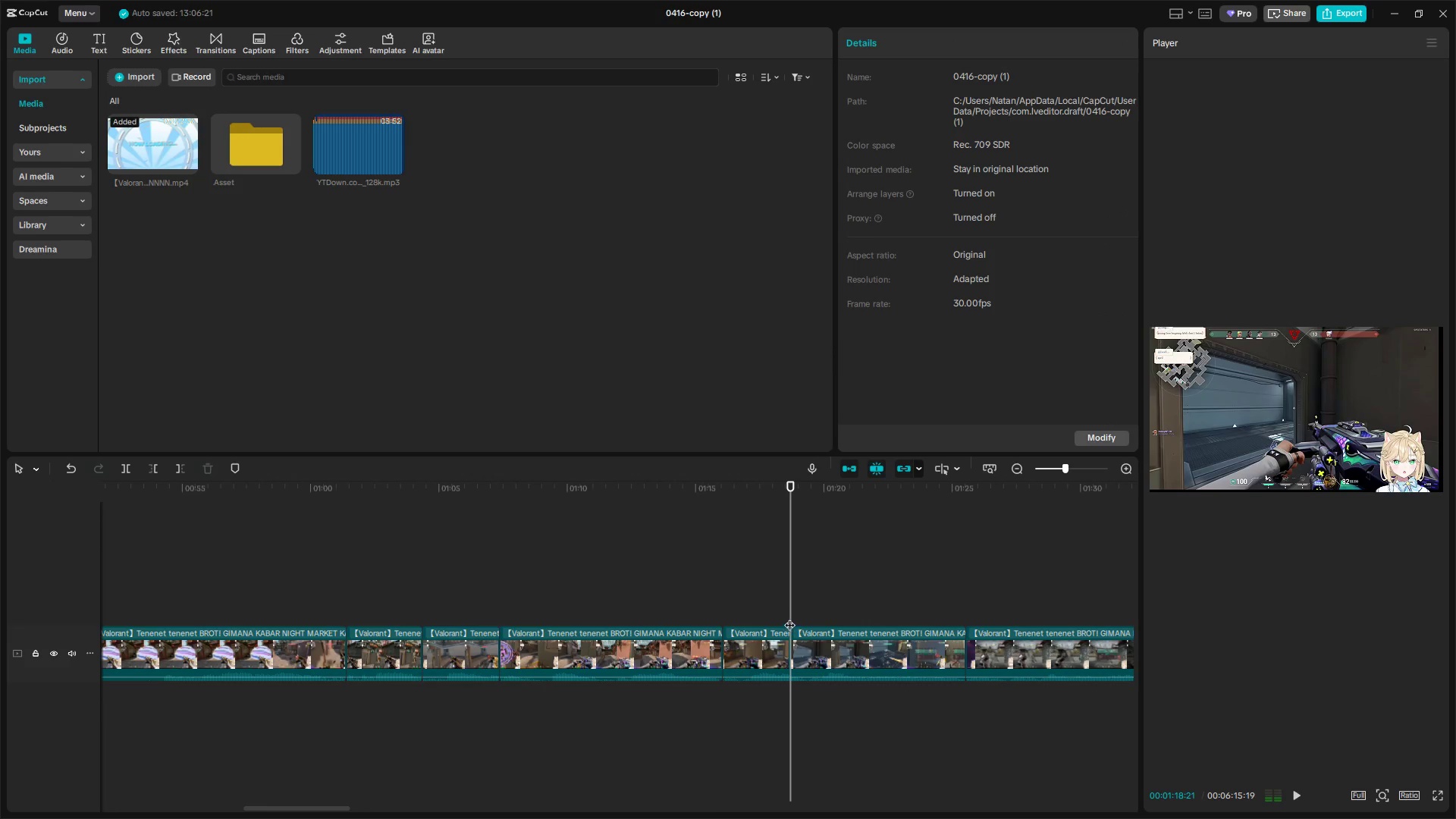 
left_click_drag(start_coordinate=[789, 617], to_coordinate=[883, 626])
 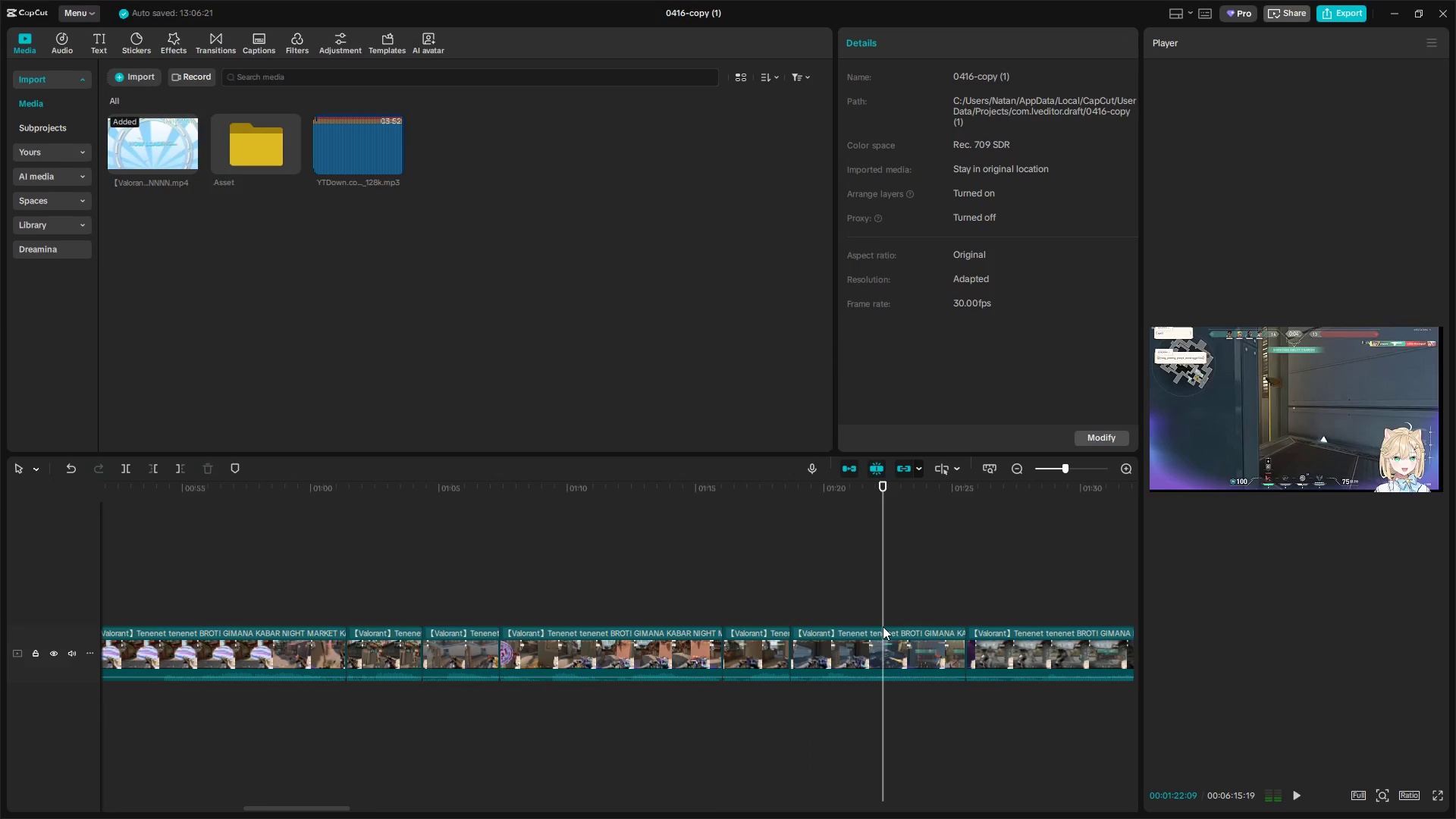 
key(W)
 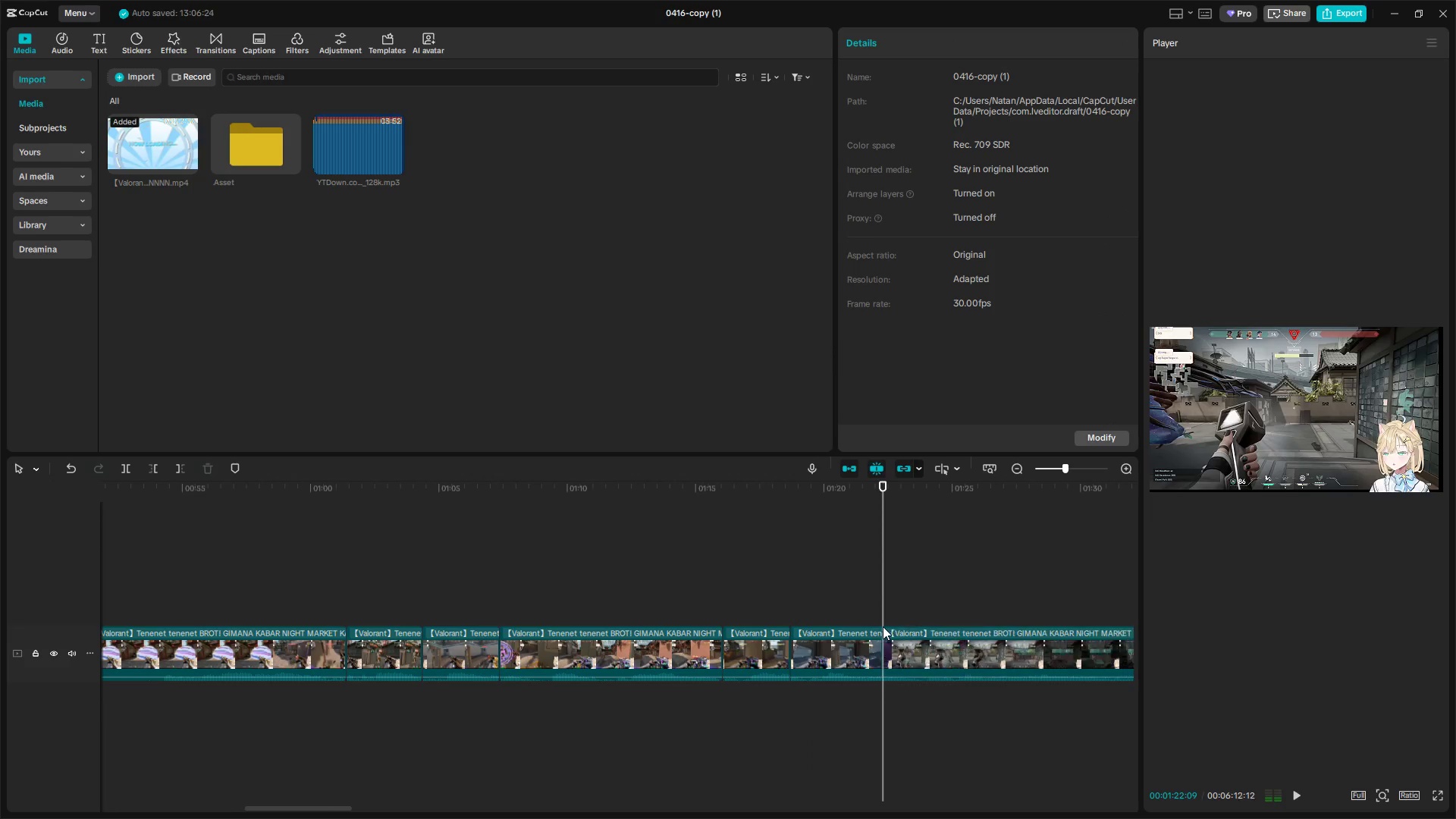 
left_click_drag(start_coordinate=[883, 626], to_coordinate=[900, 626])
 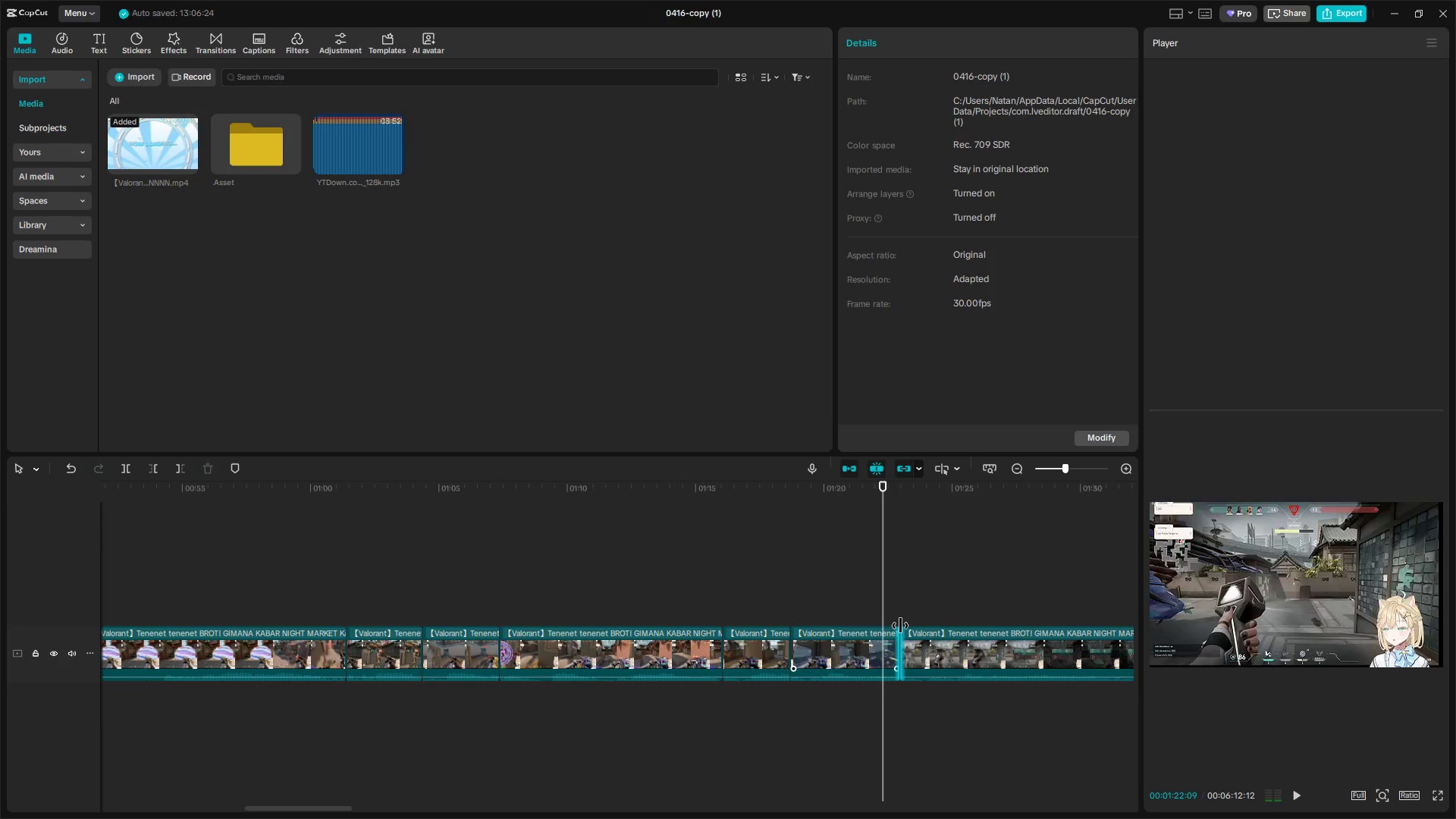 
key(Control+Z)
 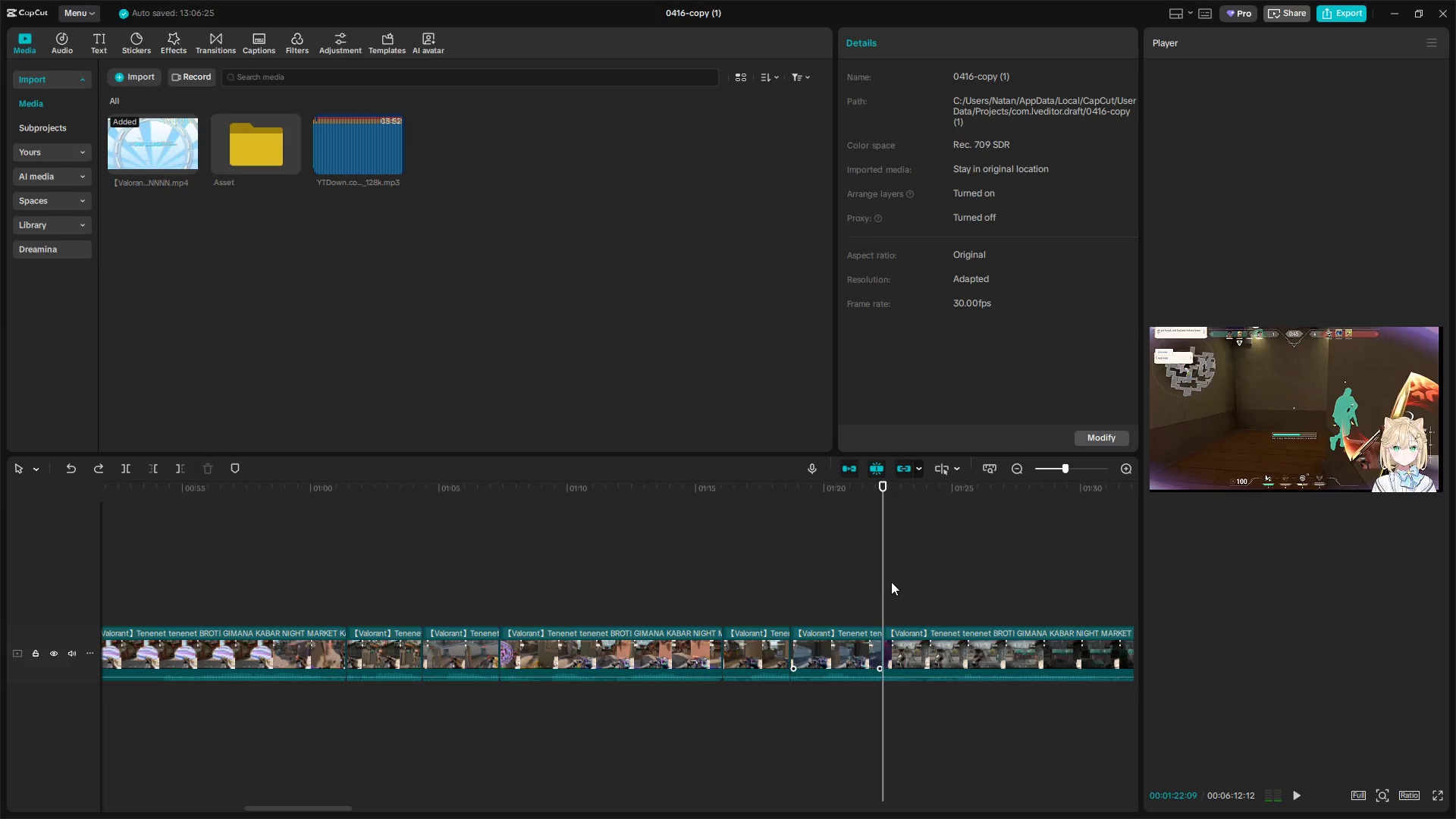 
left_click_drag(start_coordinate=[884, 582], to_coordinate=[1004, 599])
 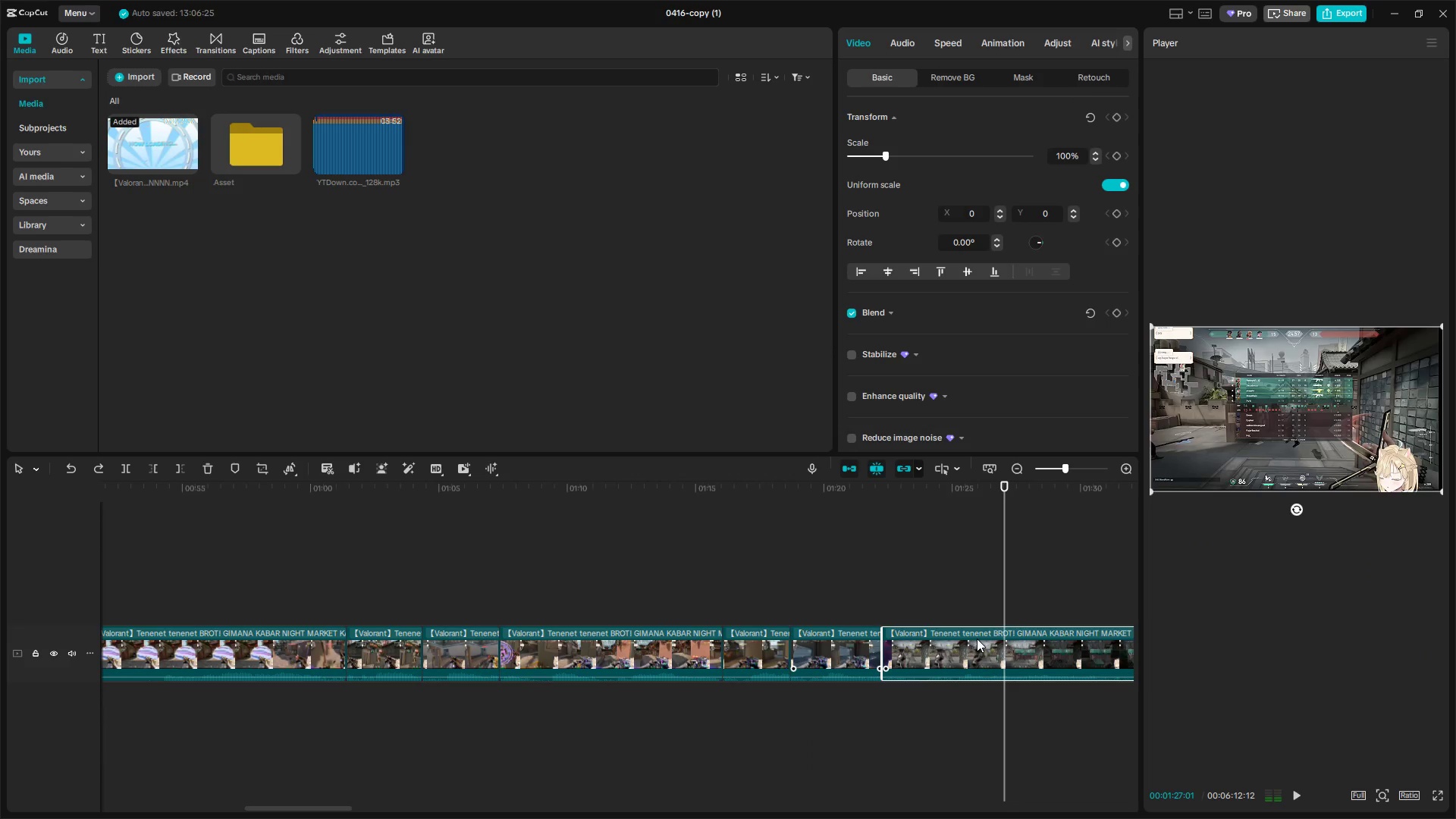 
key(Backspace)
 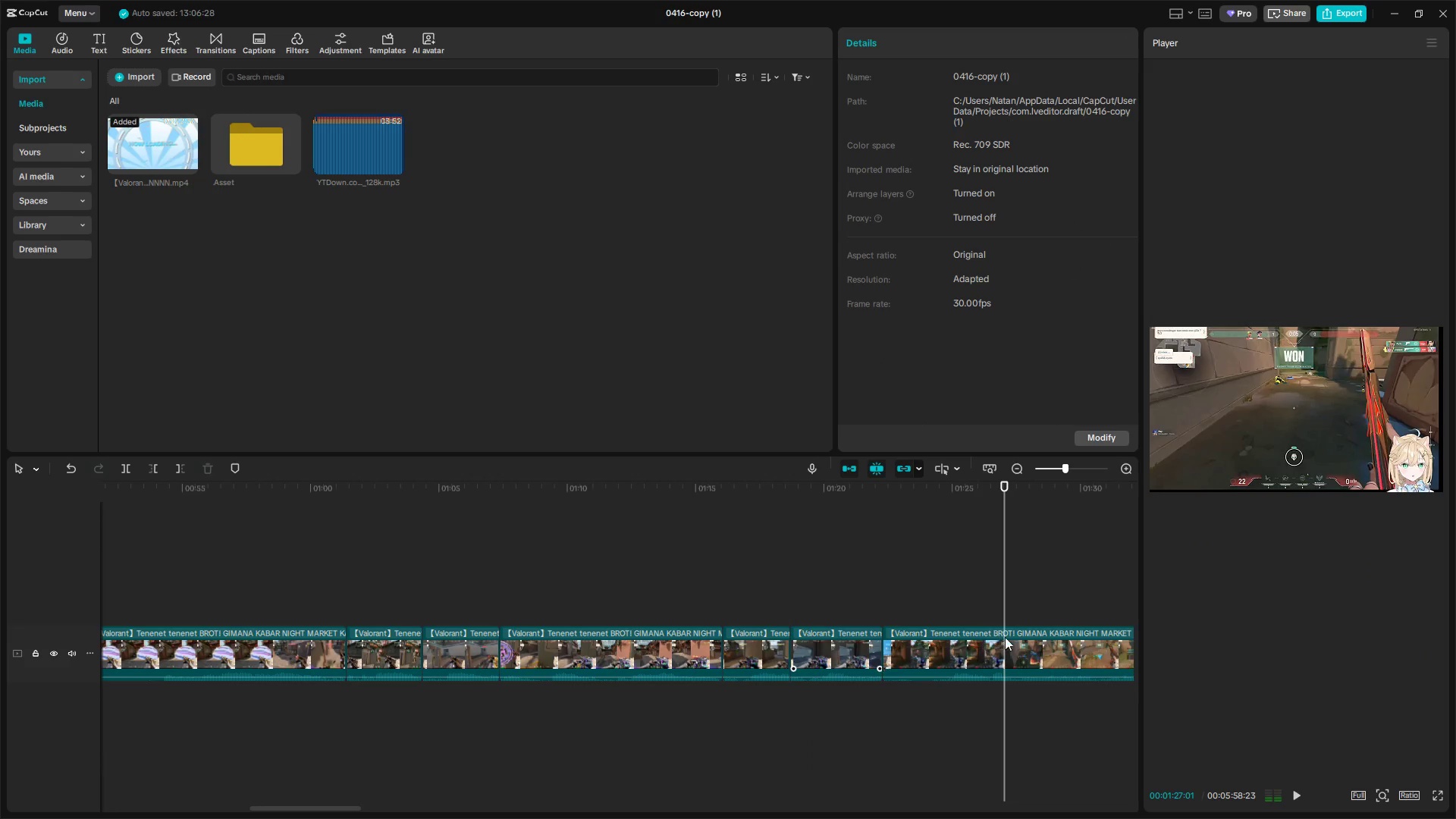 
hold_key(key=ControlLeft, duration=1.5)
 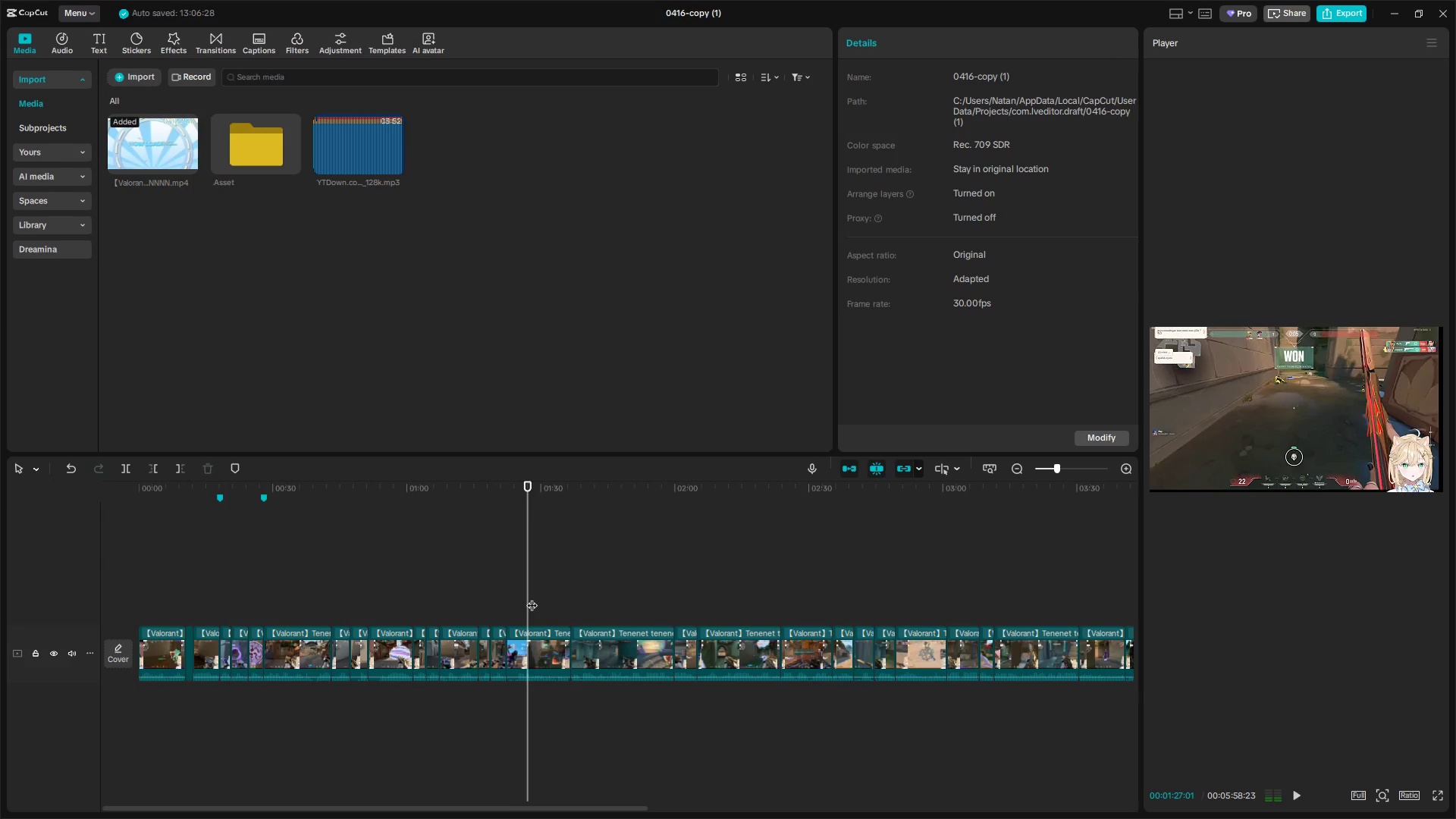 
key(Control+ControlLeft)
 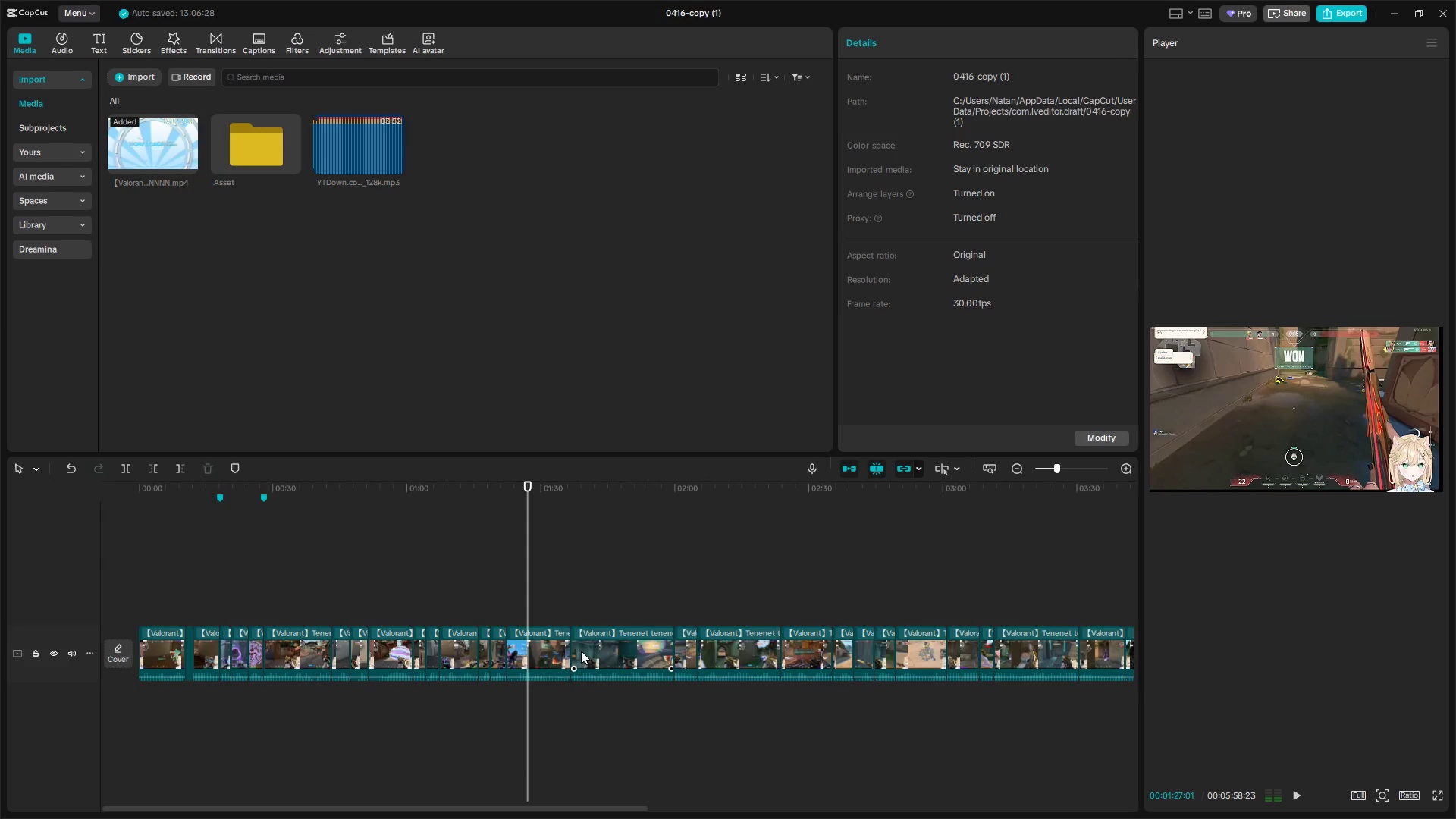 
key(Control+ControlLeft)
 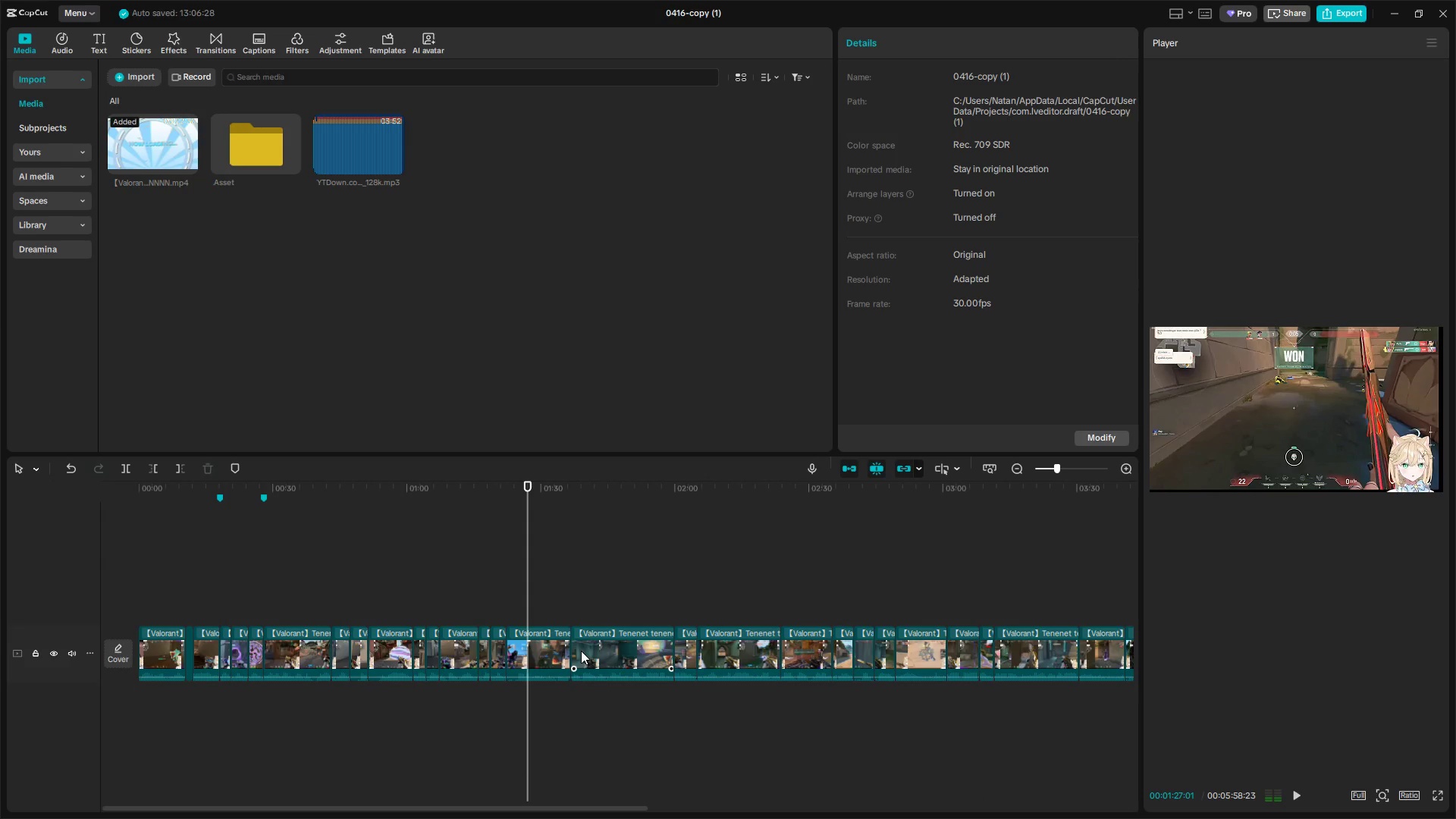 
key(Control+ControlLeft)
 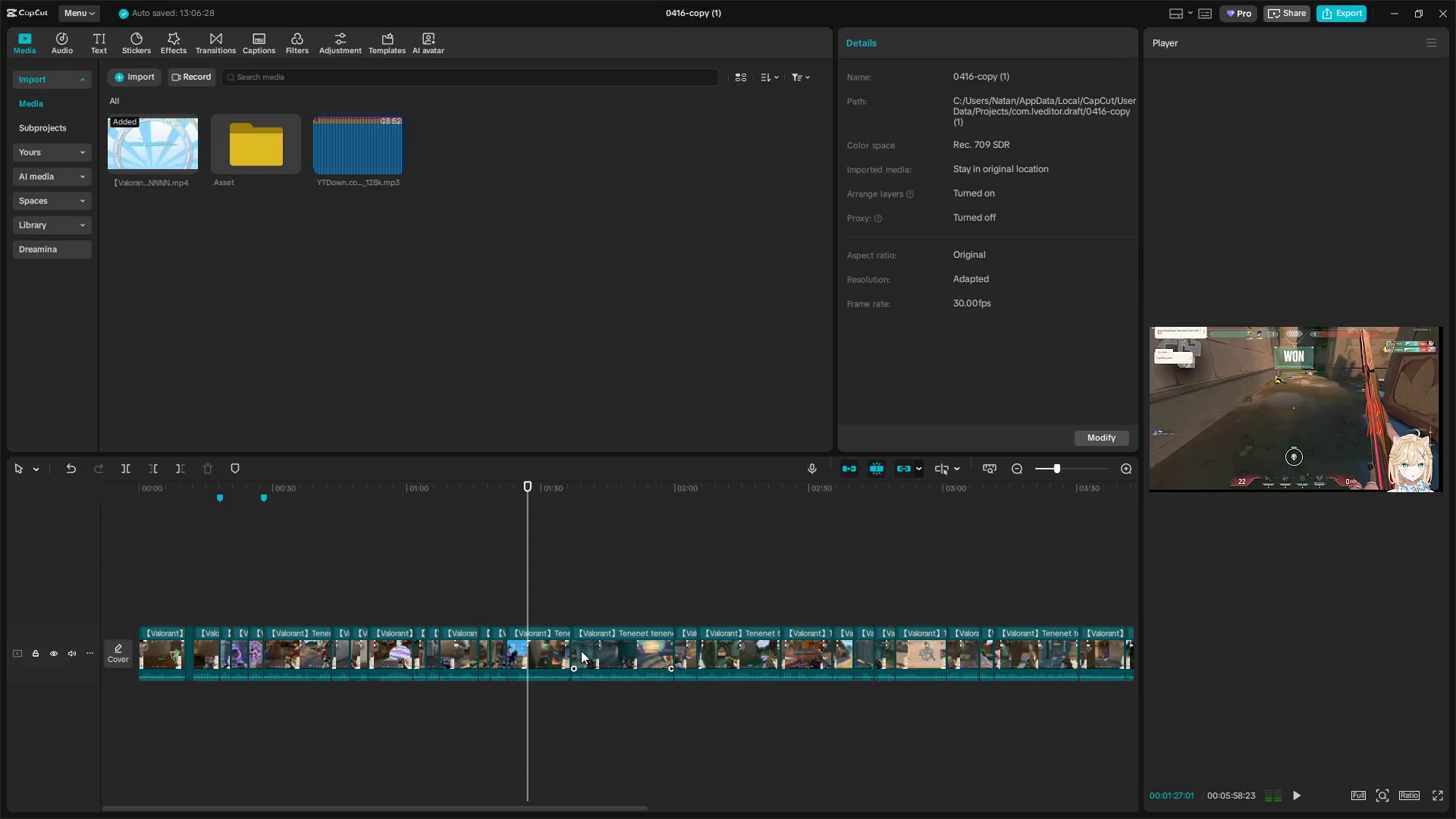 
scroll: coordinate [893, 674], scroll_direction: down, amount: 13.0
 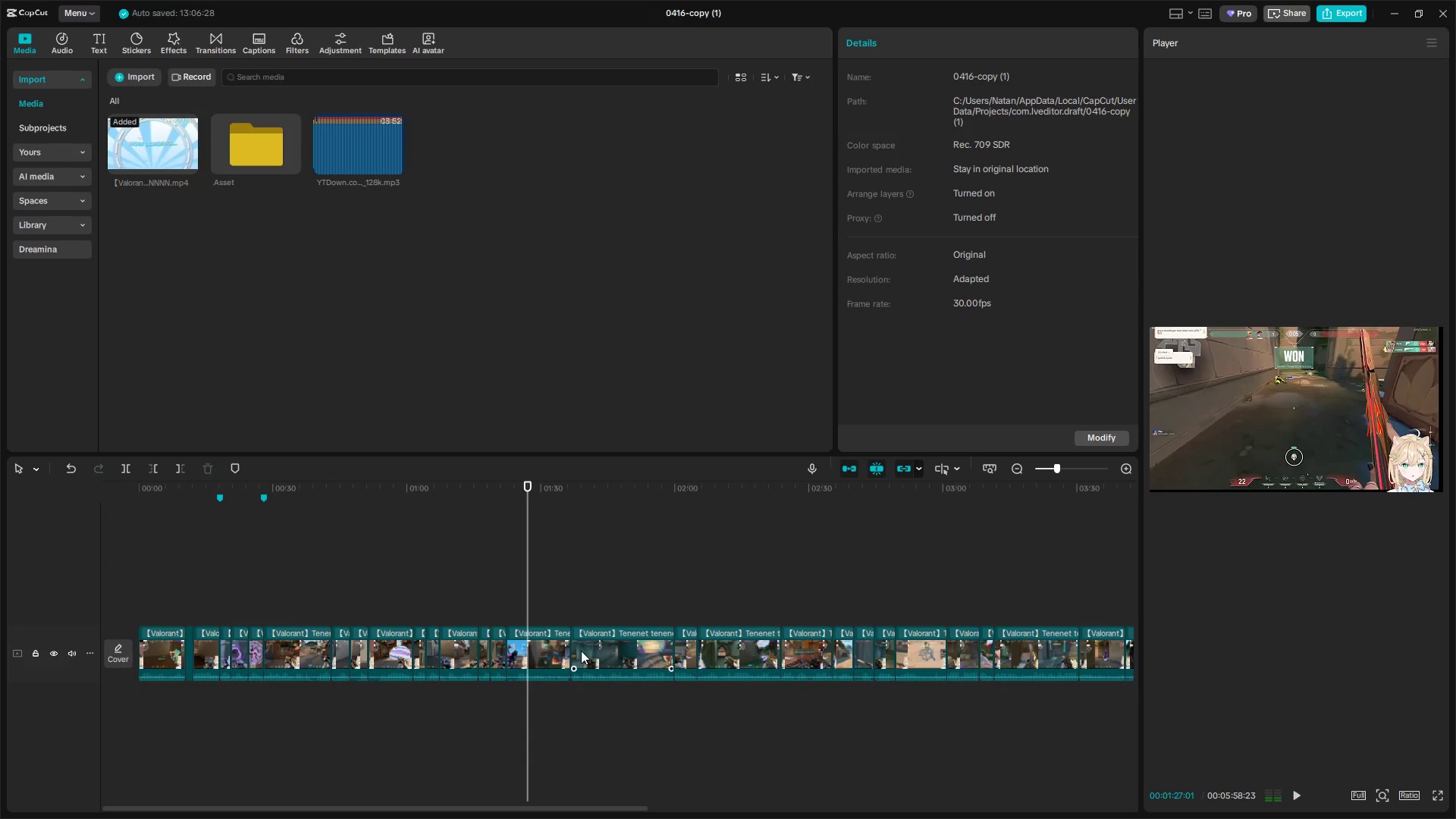 
key(Control+ControlLeft)
 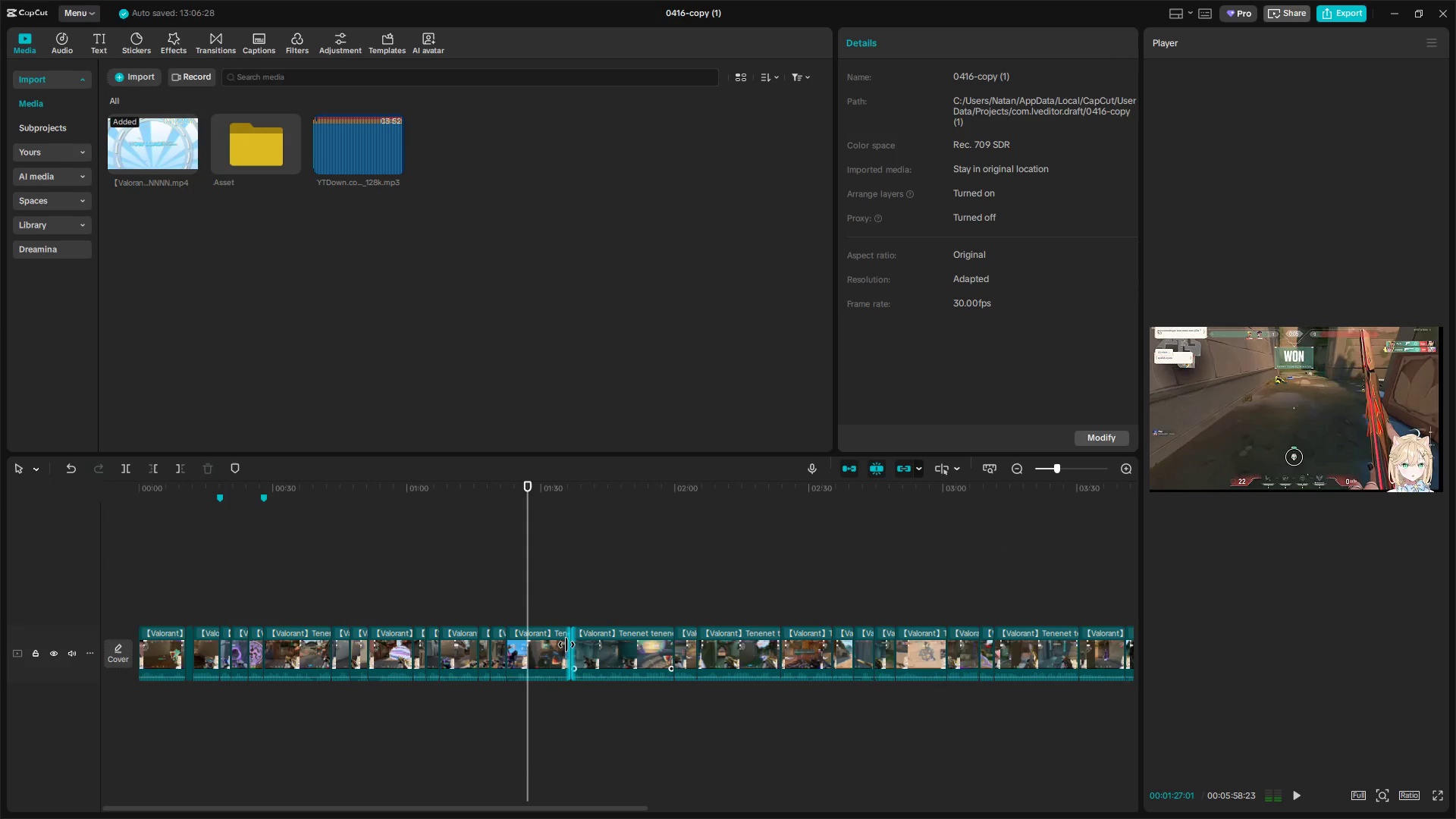 
key(Control+ControlLeft)
 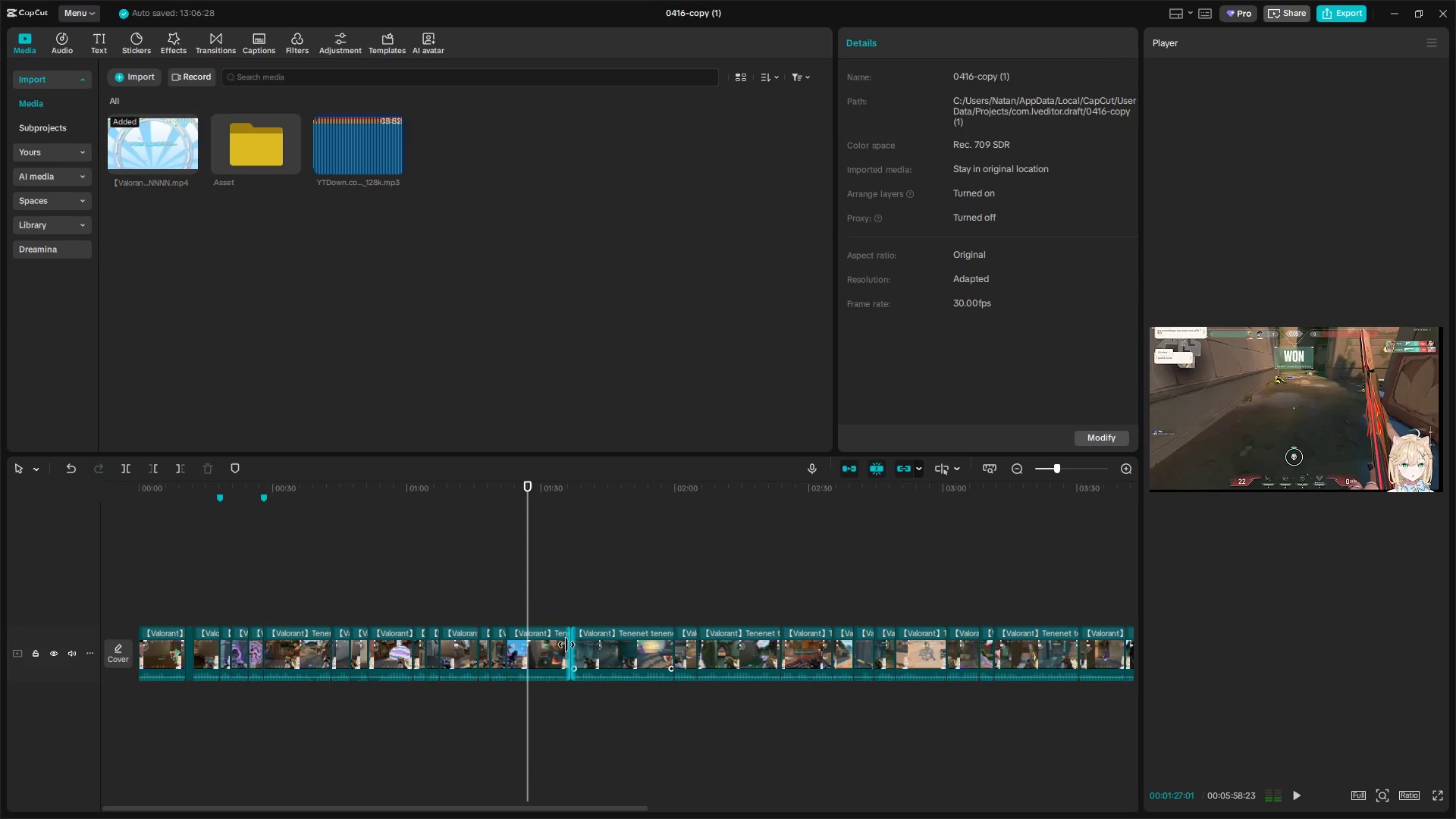 
key(Control+ControlLeft)
 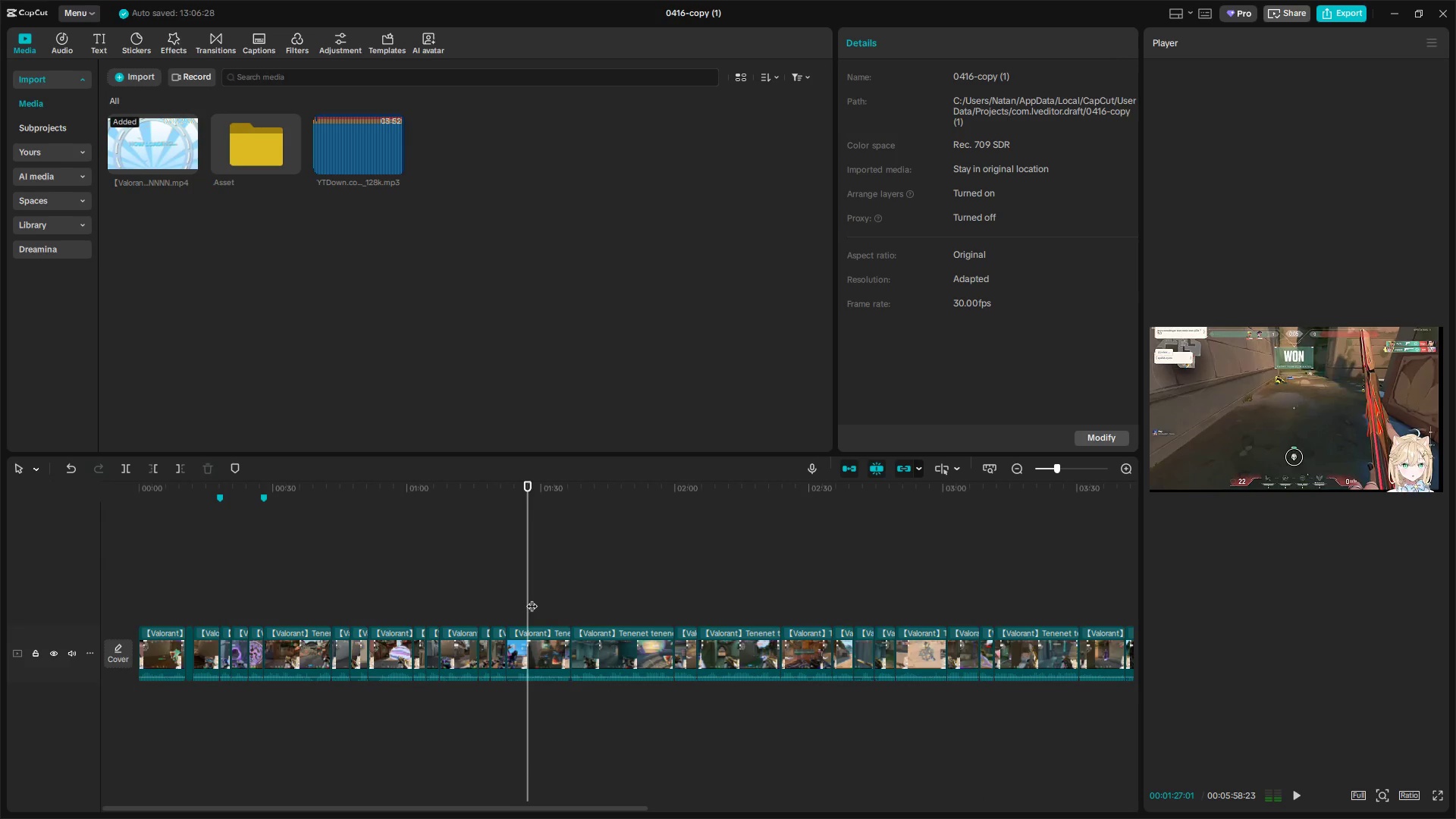 
left_click_drag(start_coordinate=[532, 598], to_coordinate=[1073, 651])
 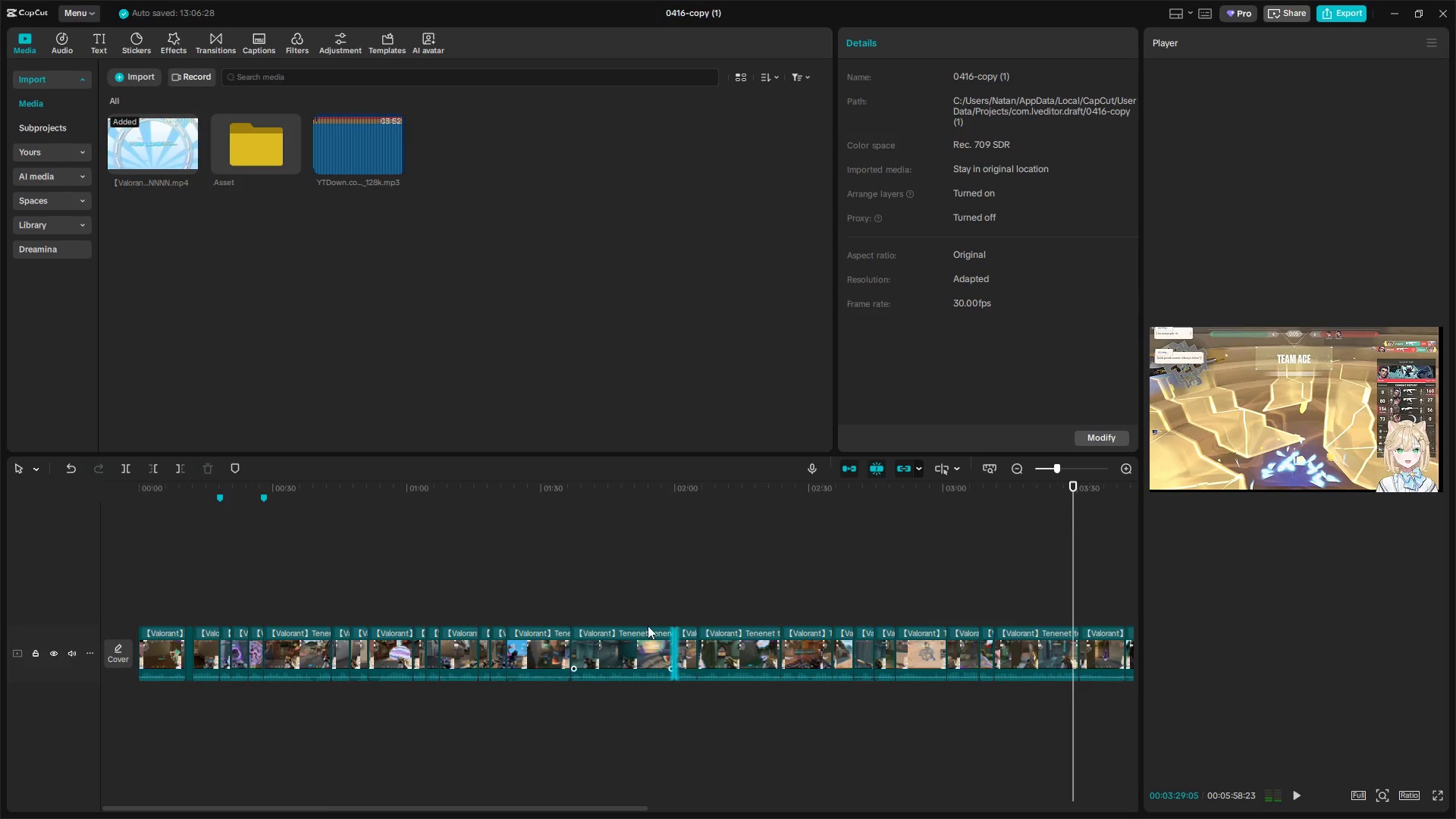 
left_click([619, 611])
 